 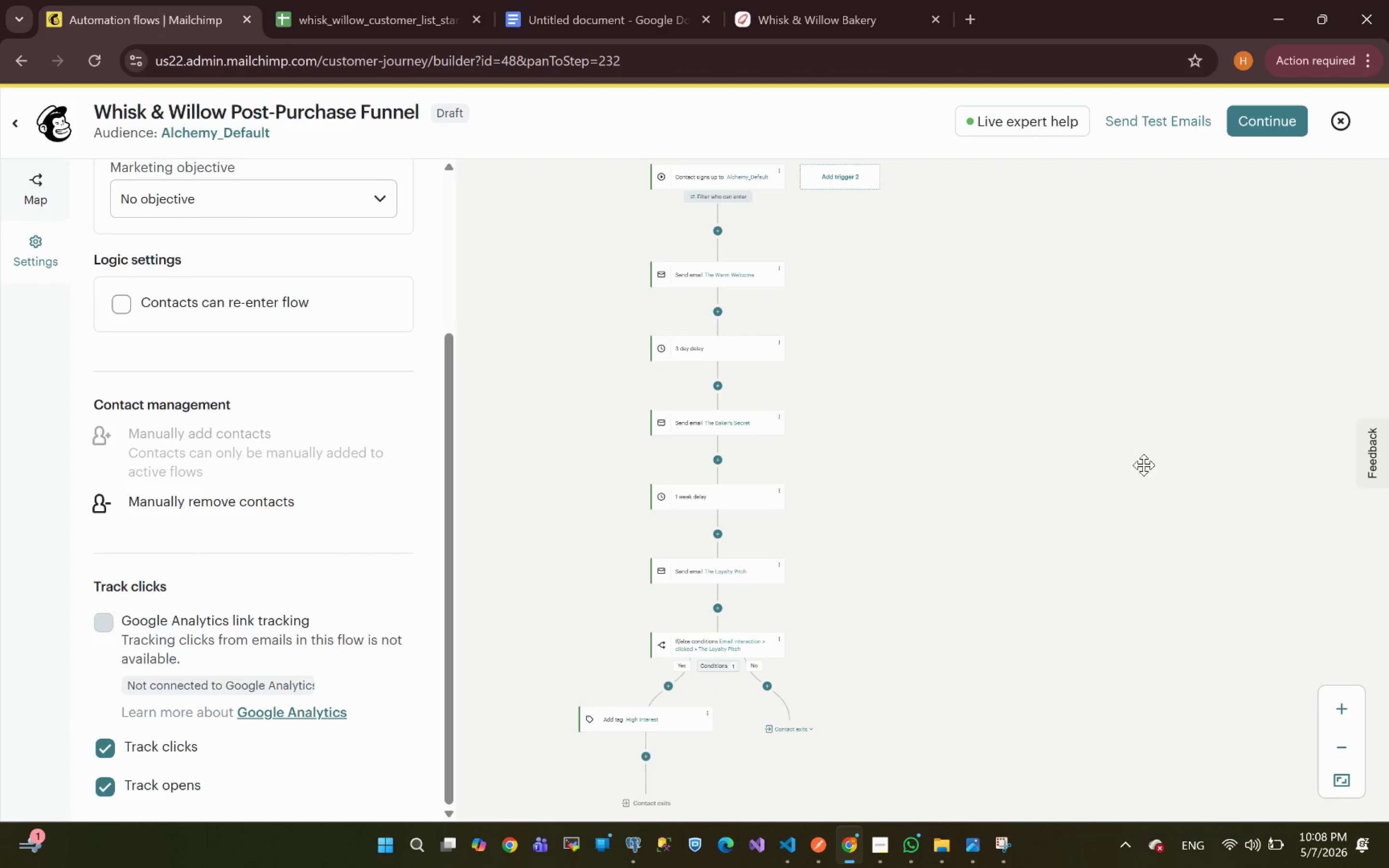 
left_click([1344, 779])
 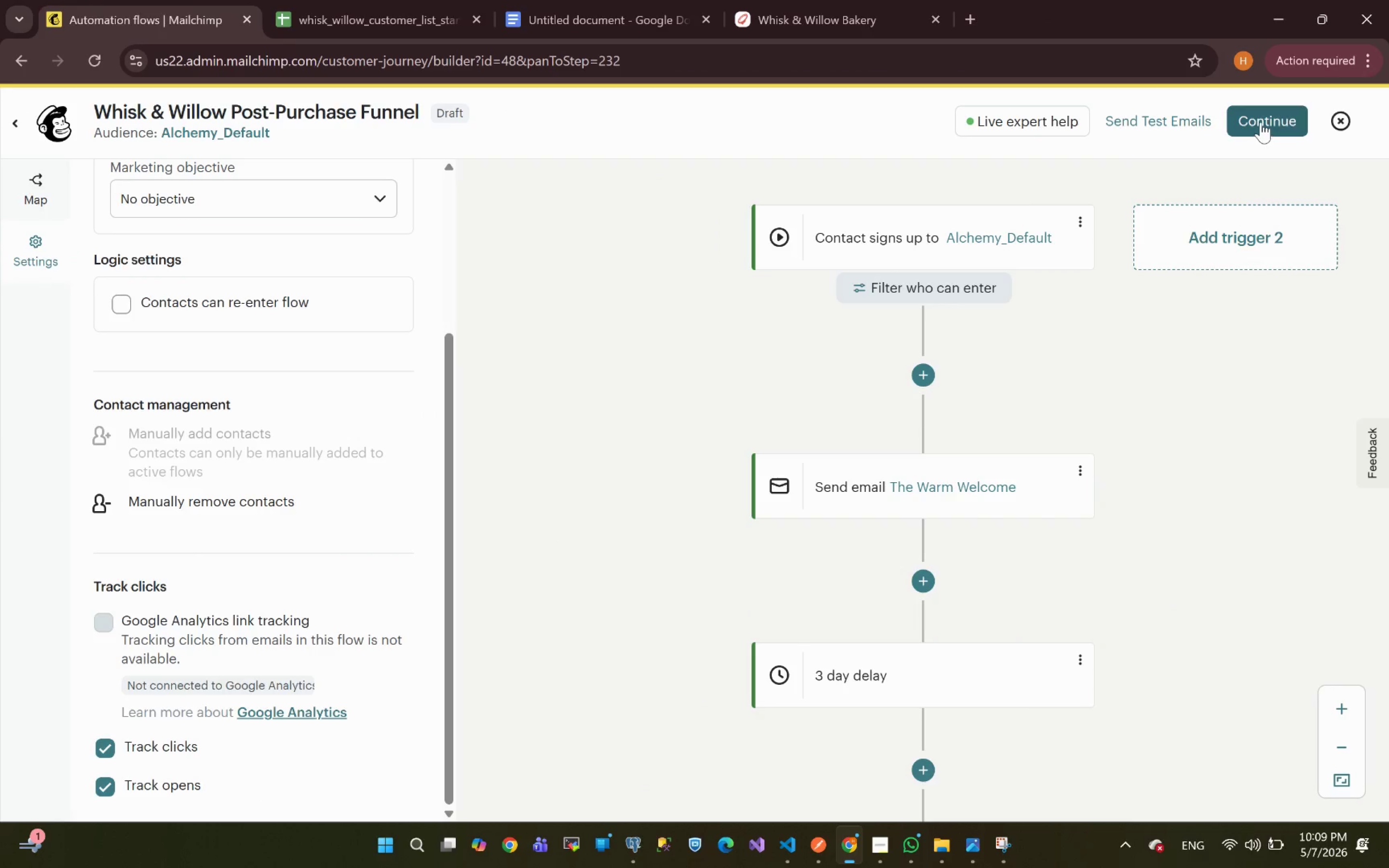 
left_click([1261, 121])
 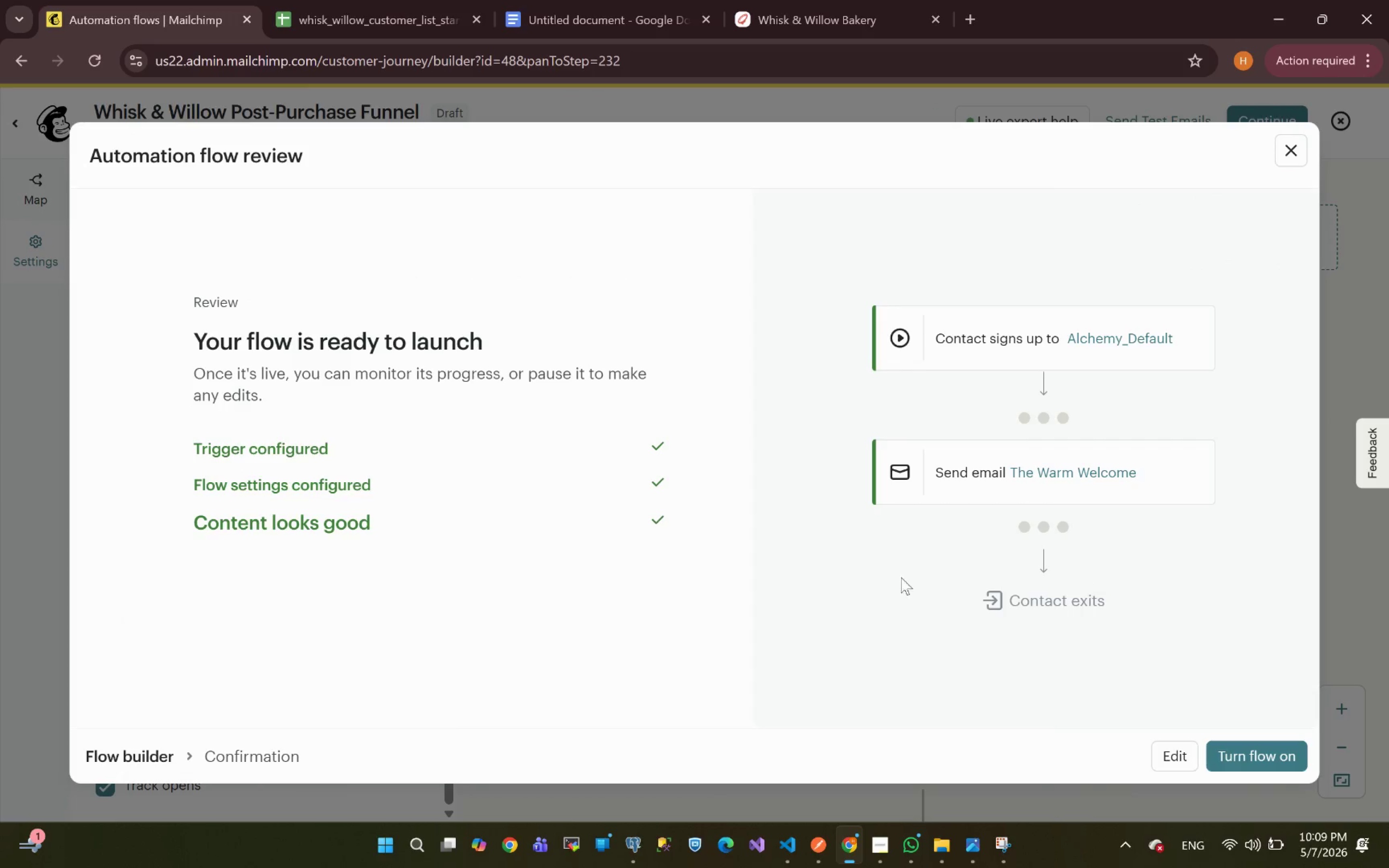 
wait(7.14)
 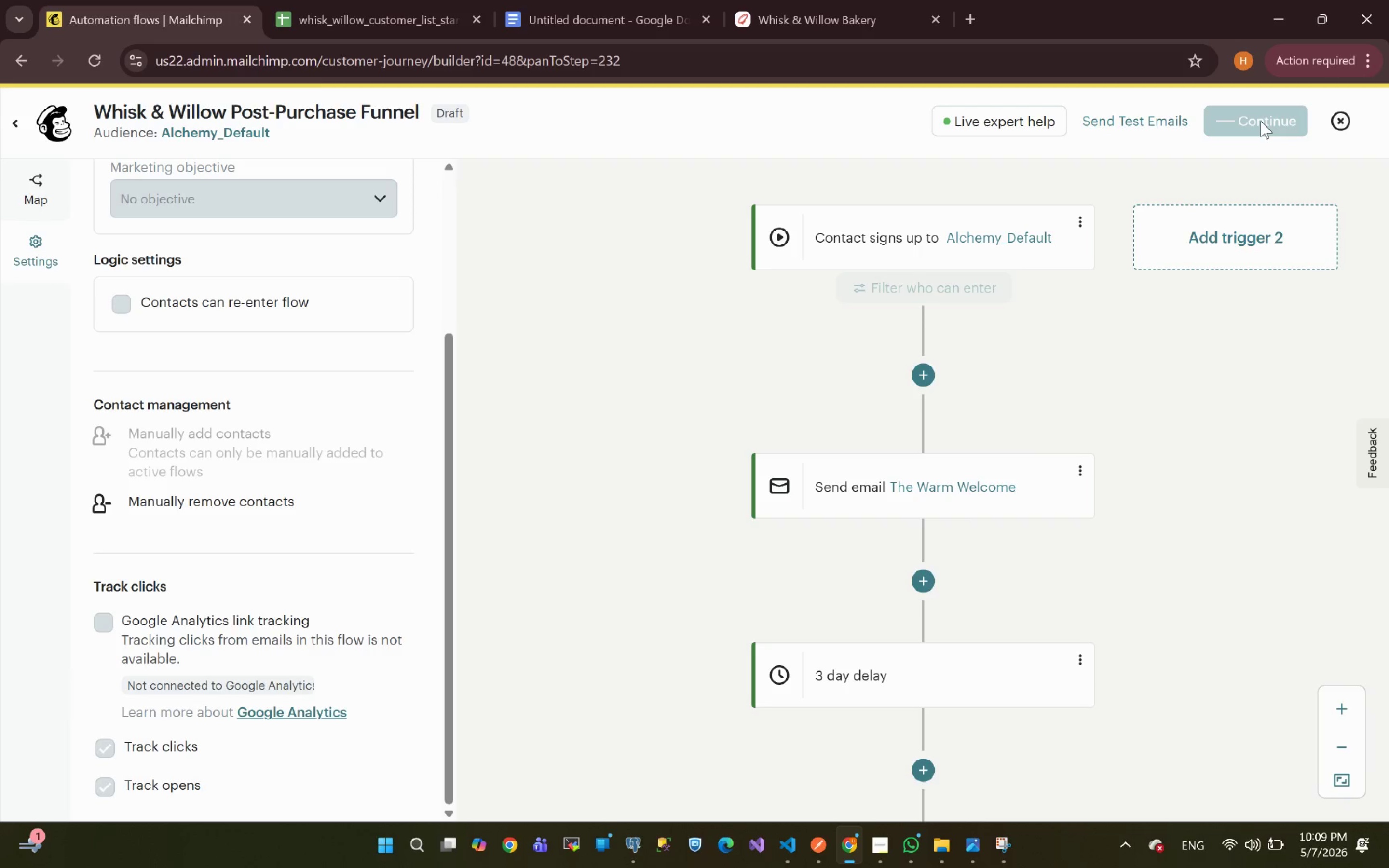 
left_click([1254, 758])
 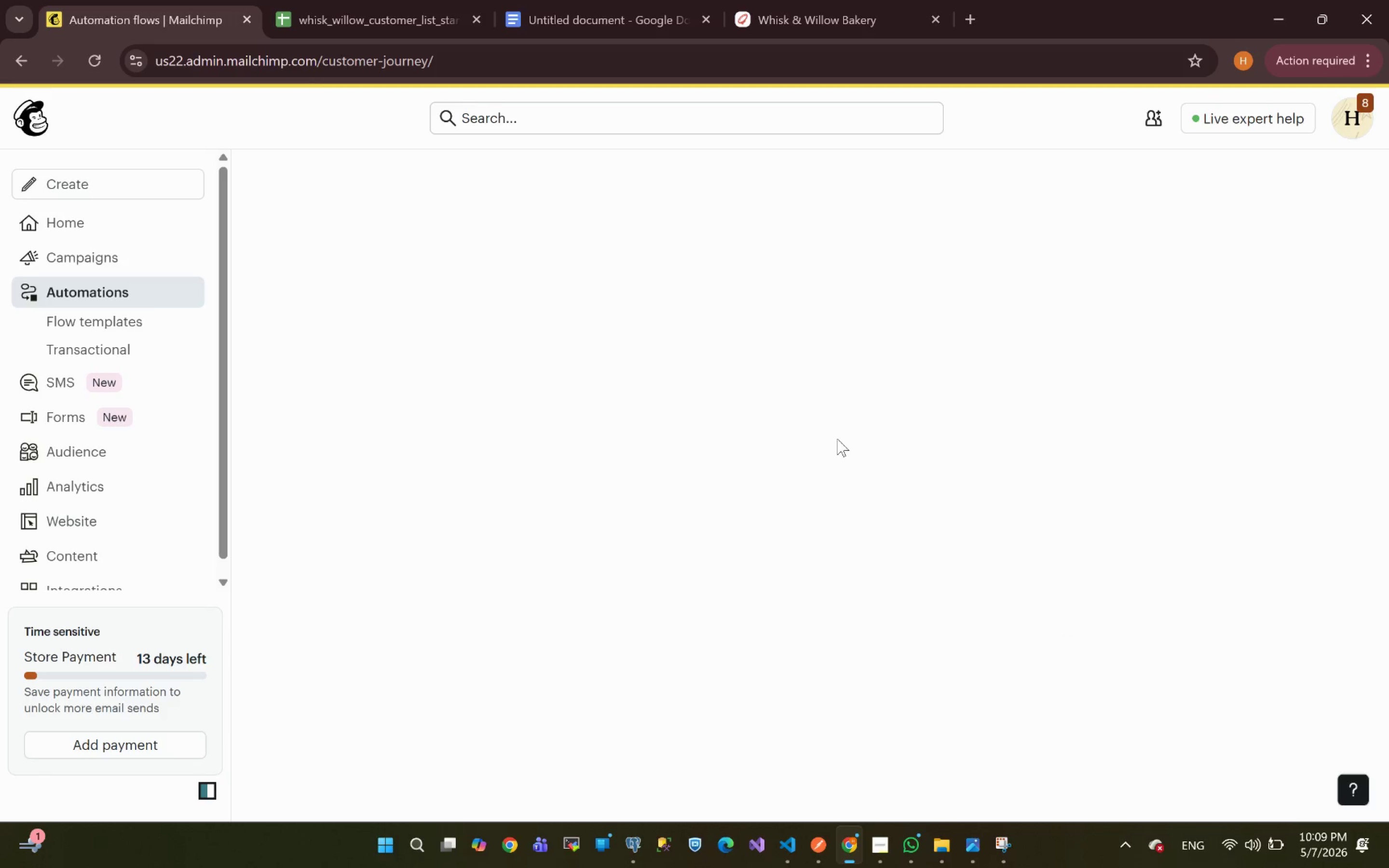 
wait(9.0)
 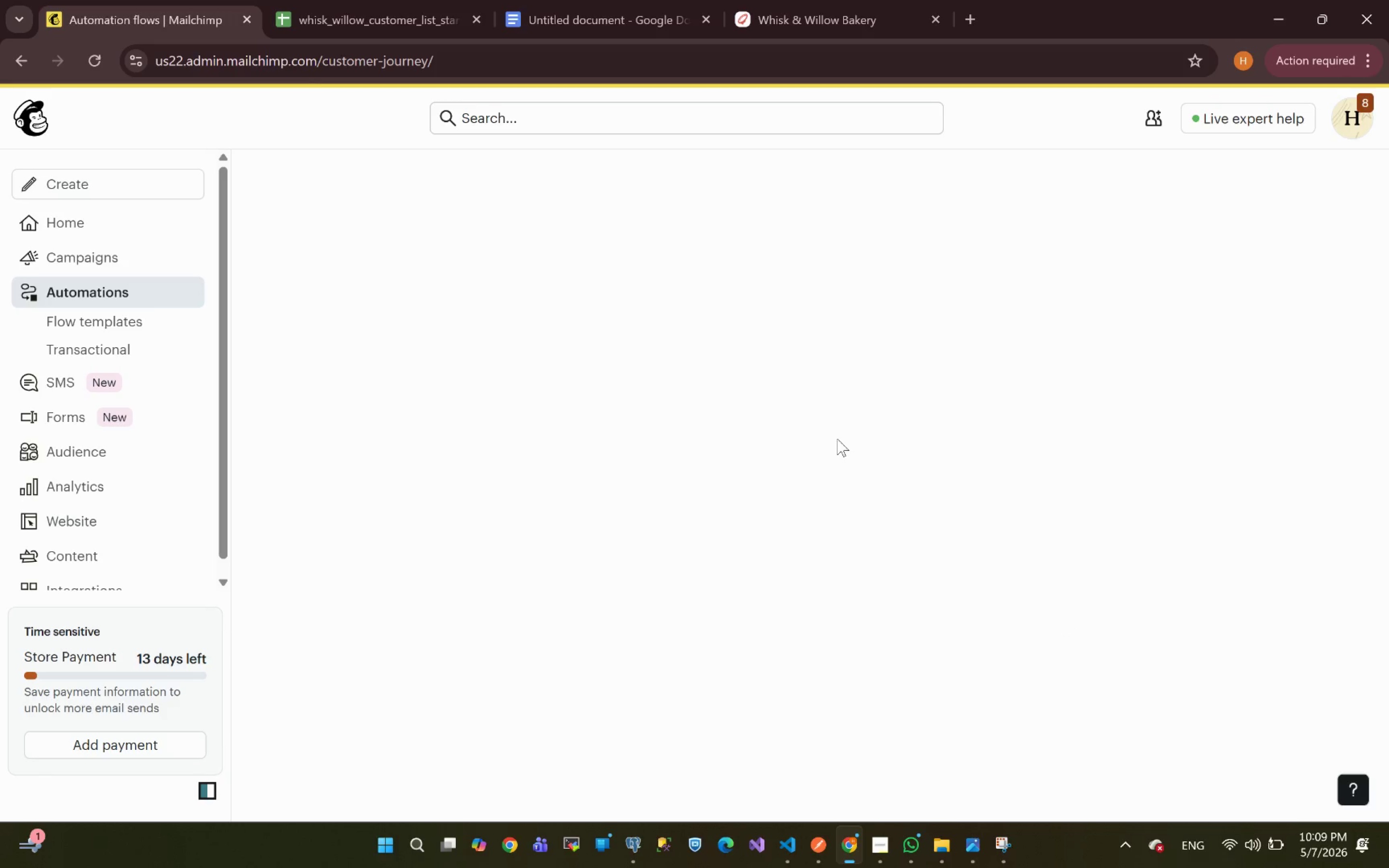 
left_click([406, 515])
 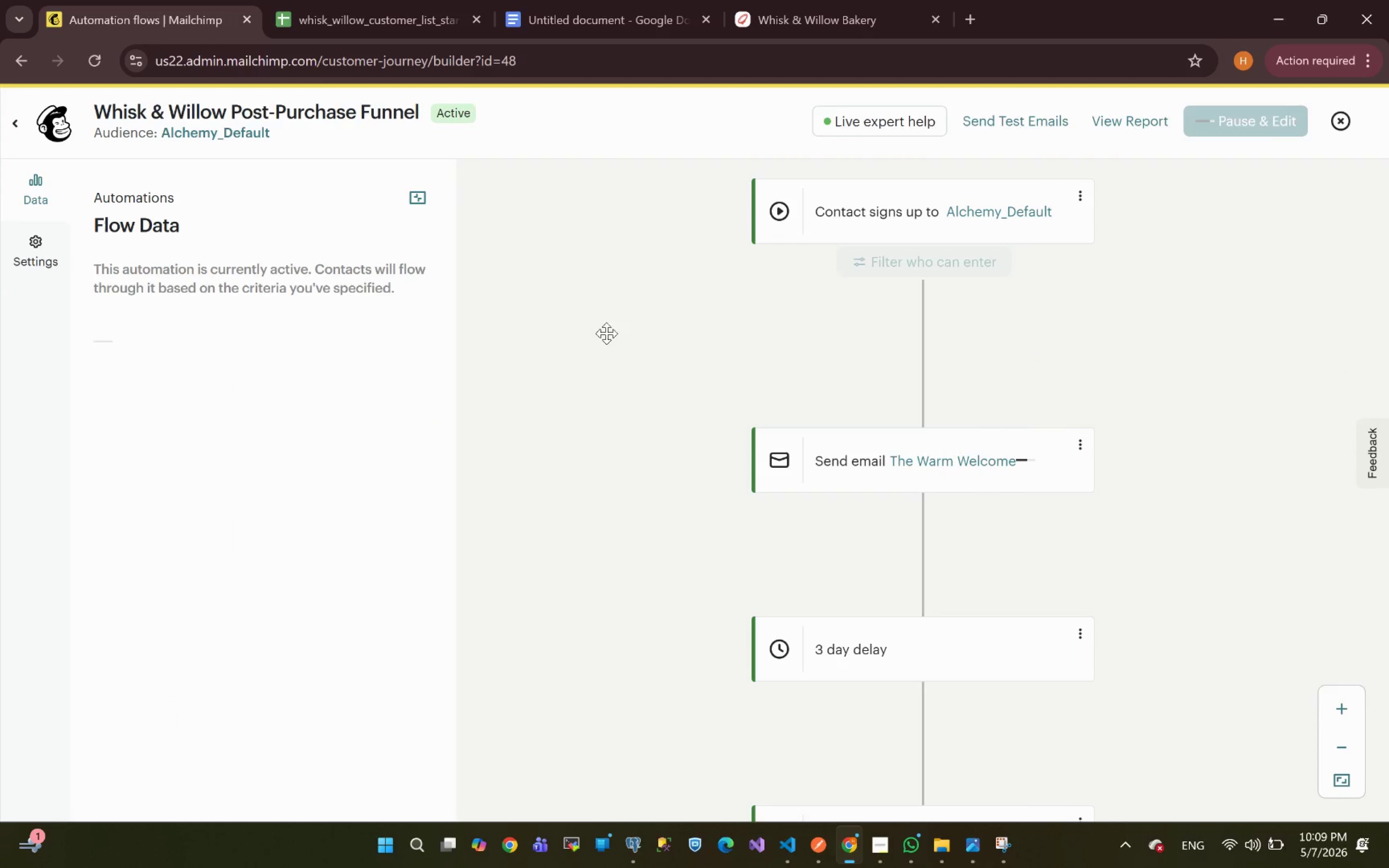 
wait(8.65)
 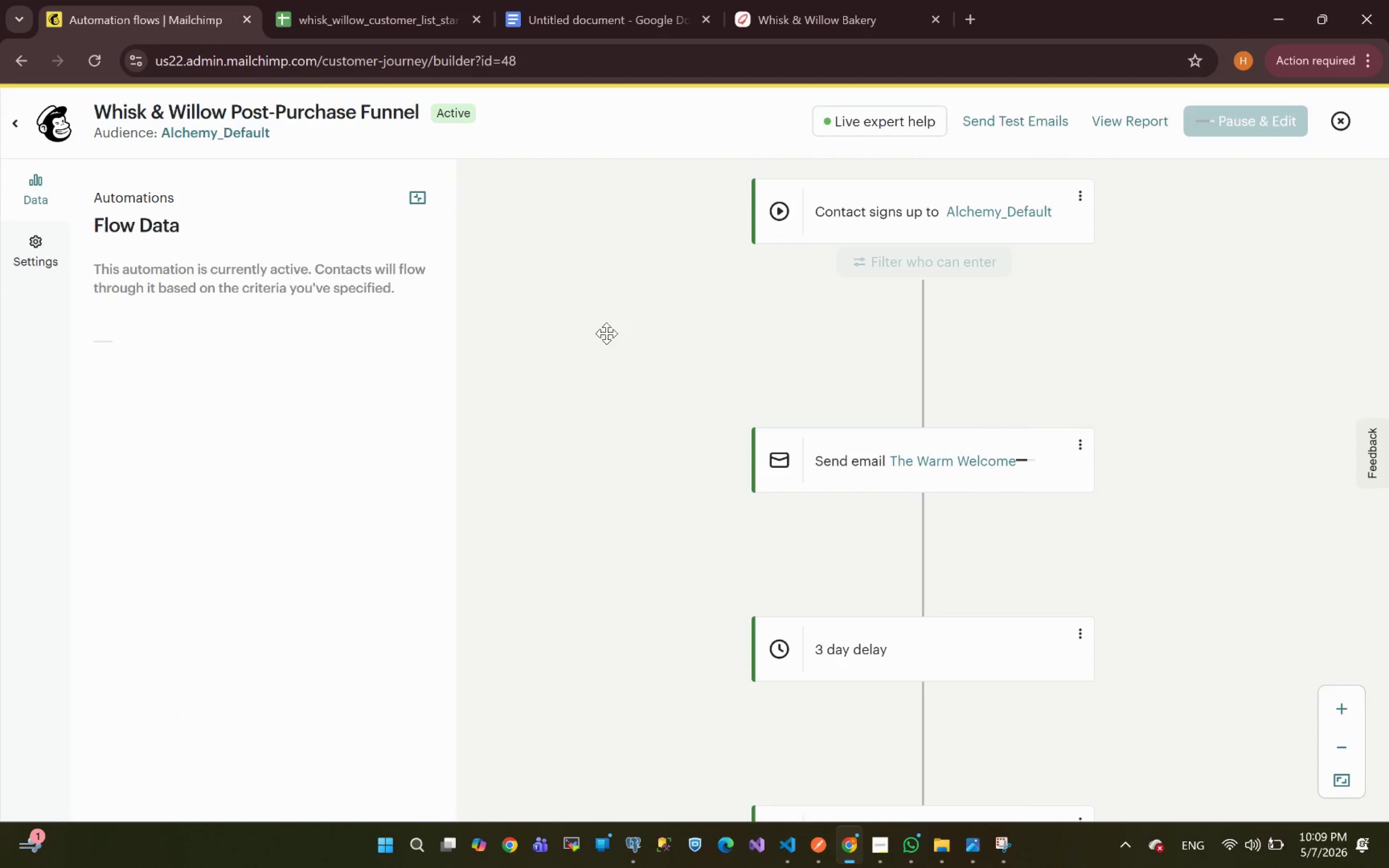 
left_click([1084, 354])
 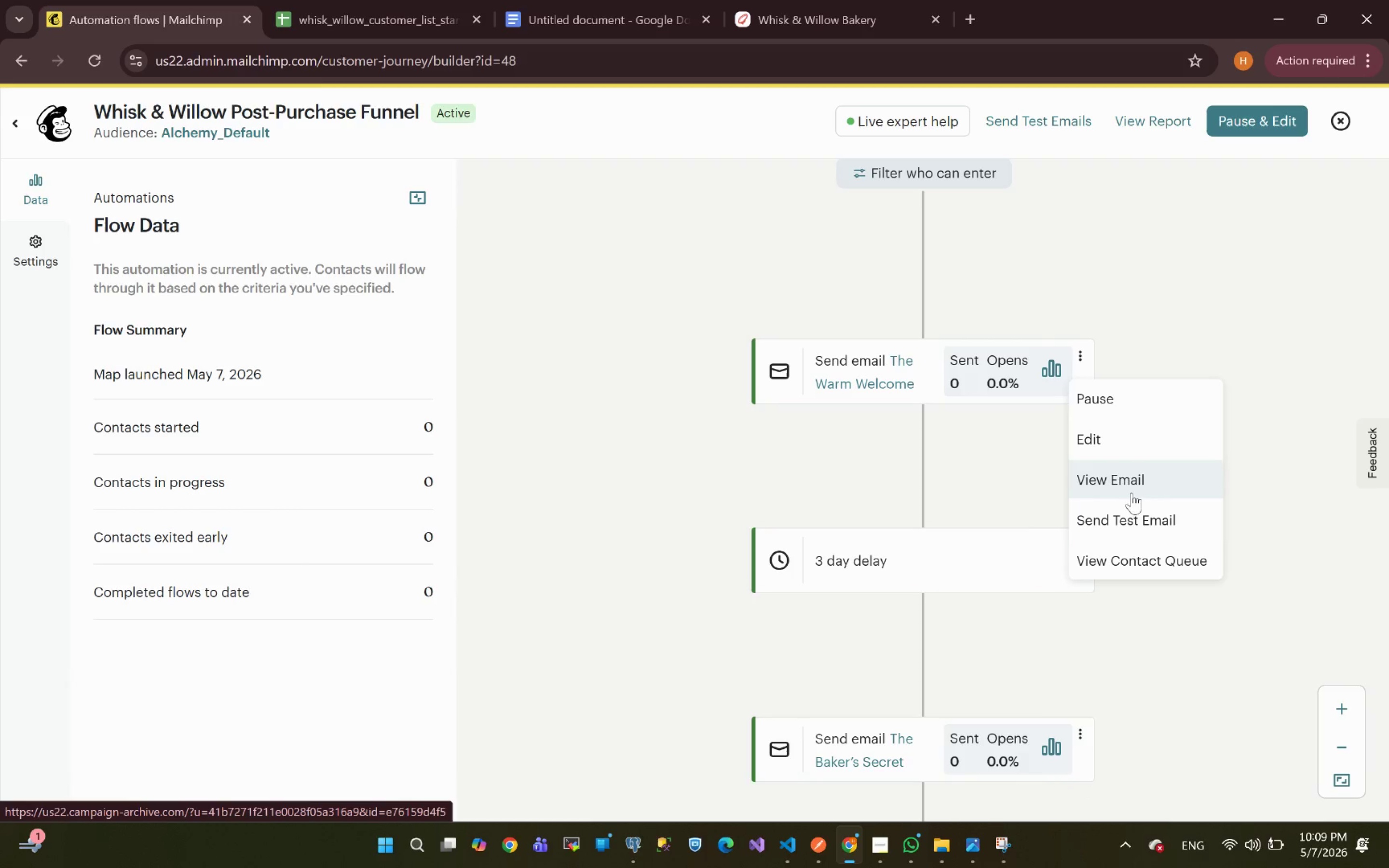 
left_click([1098, 436])
 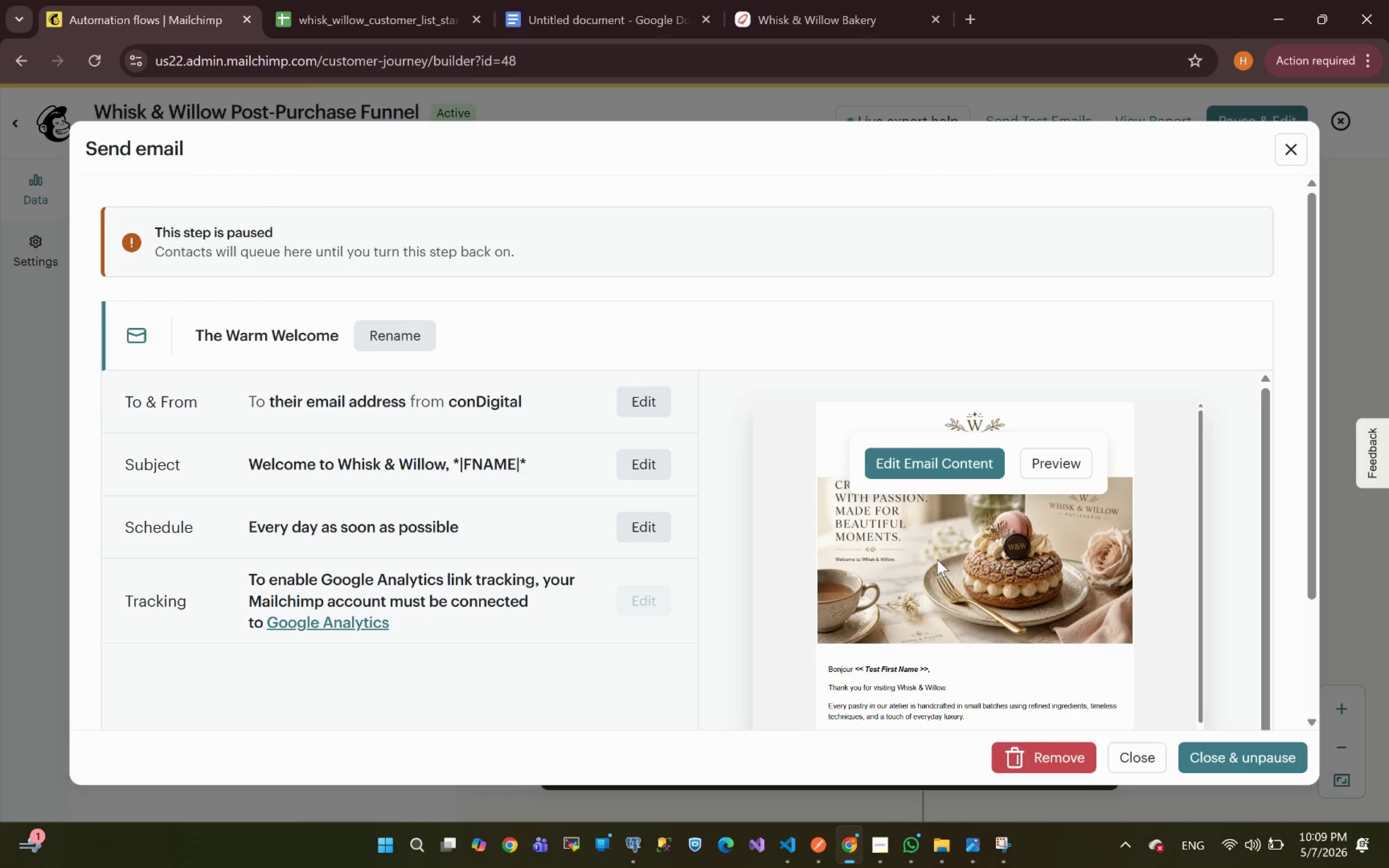 
left_click([936, 462])
 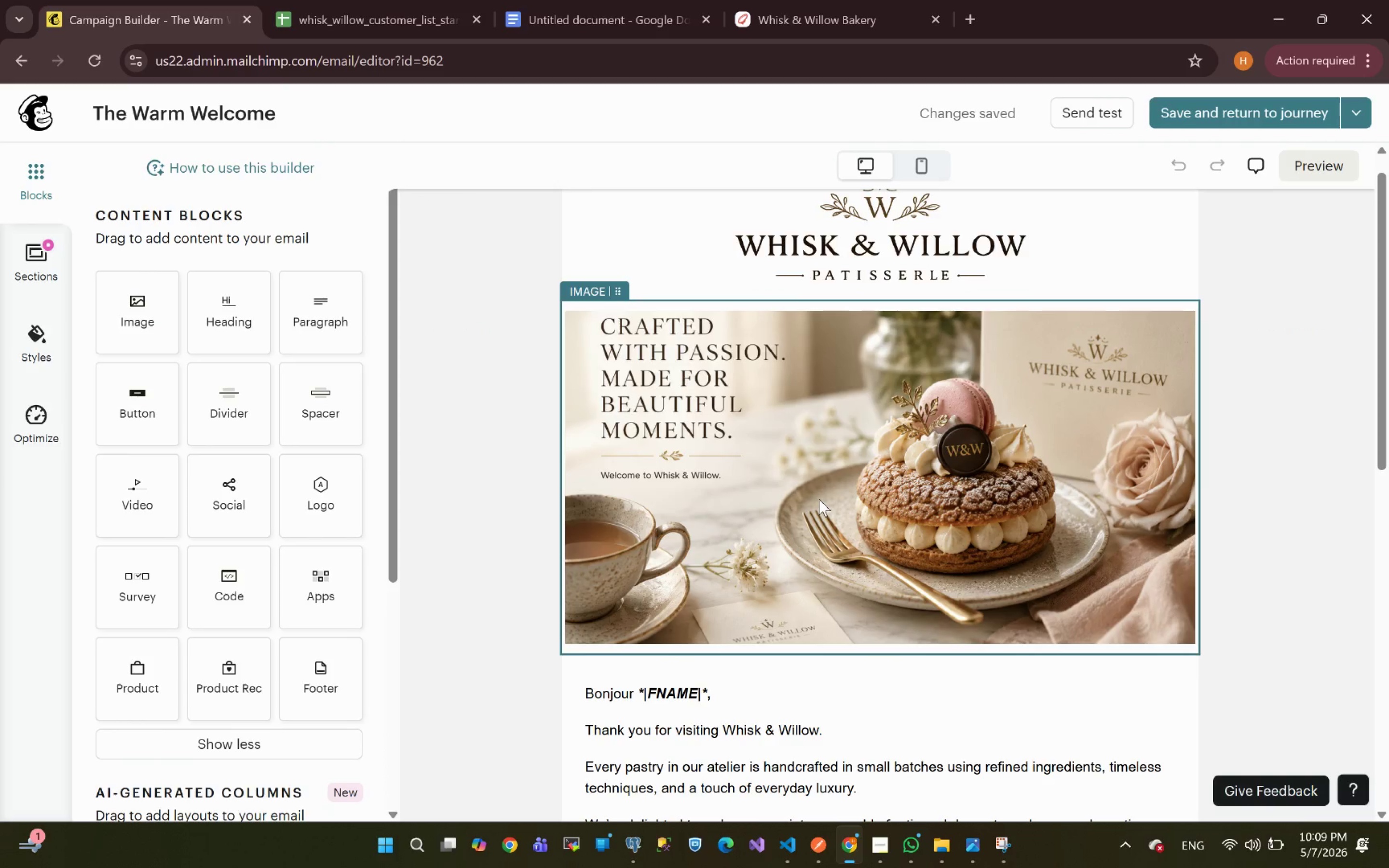 
wait(15.23)
 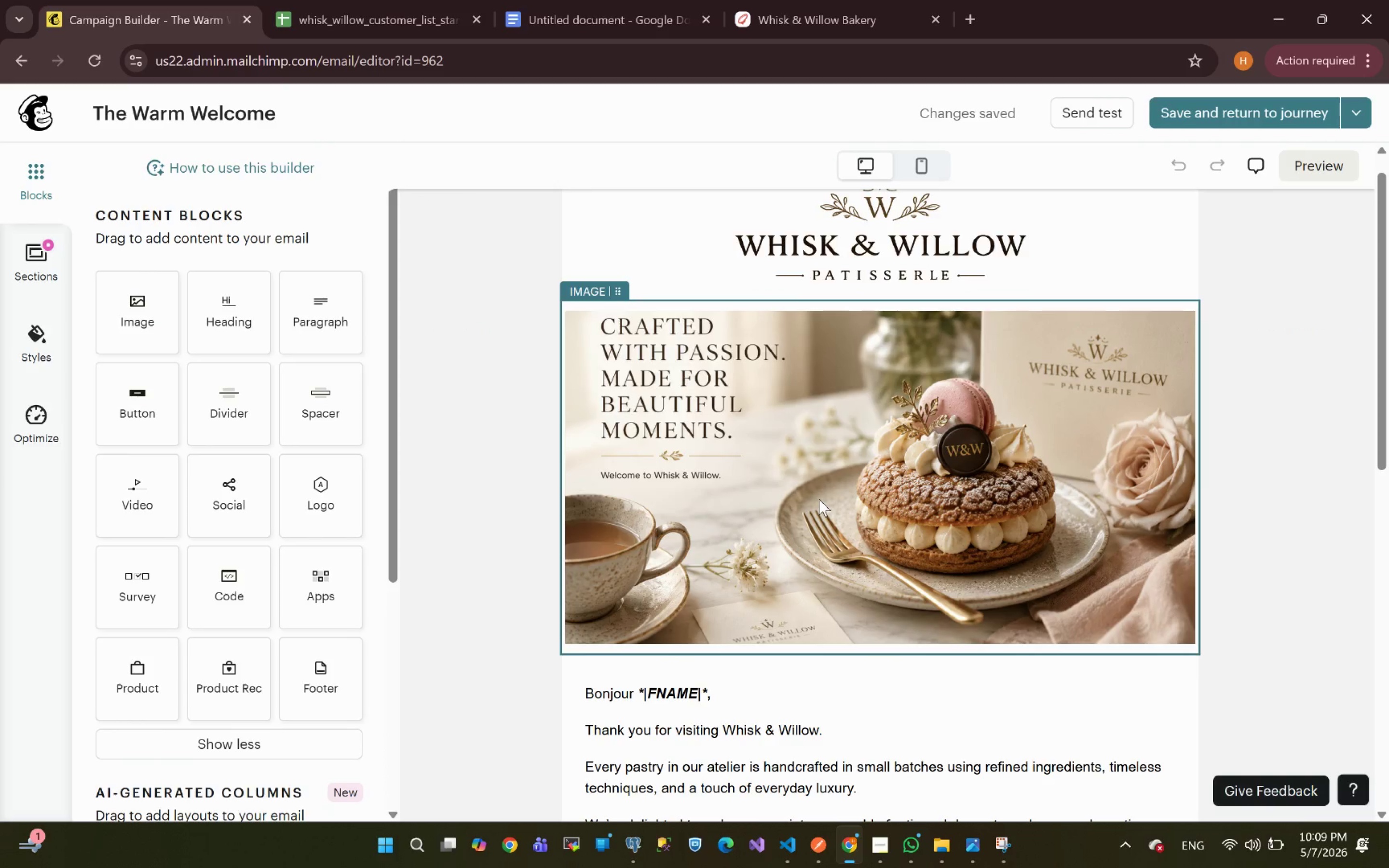 
left_click([819, 499])
 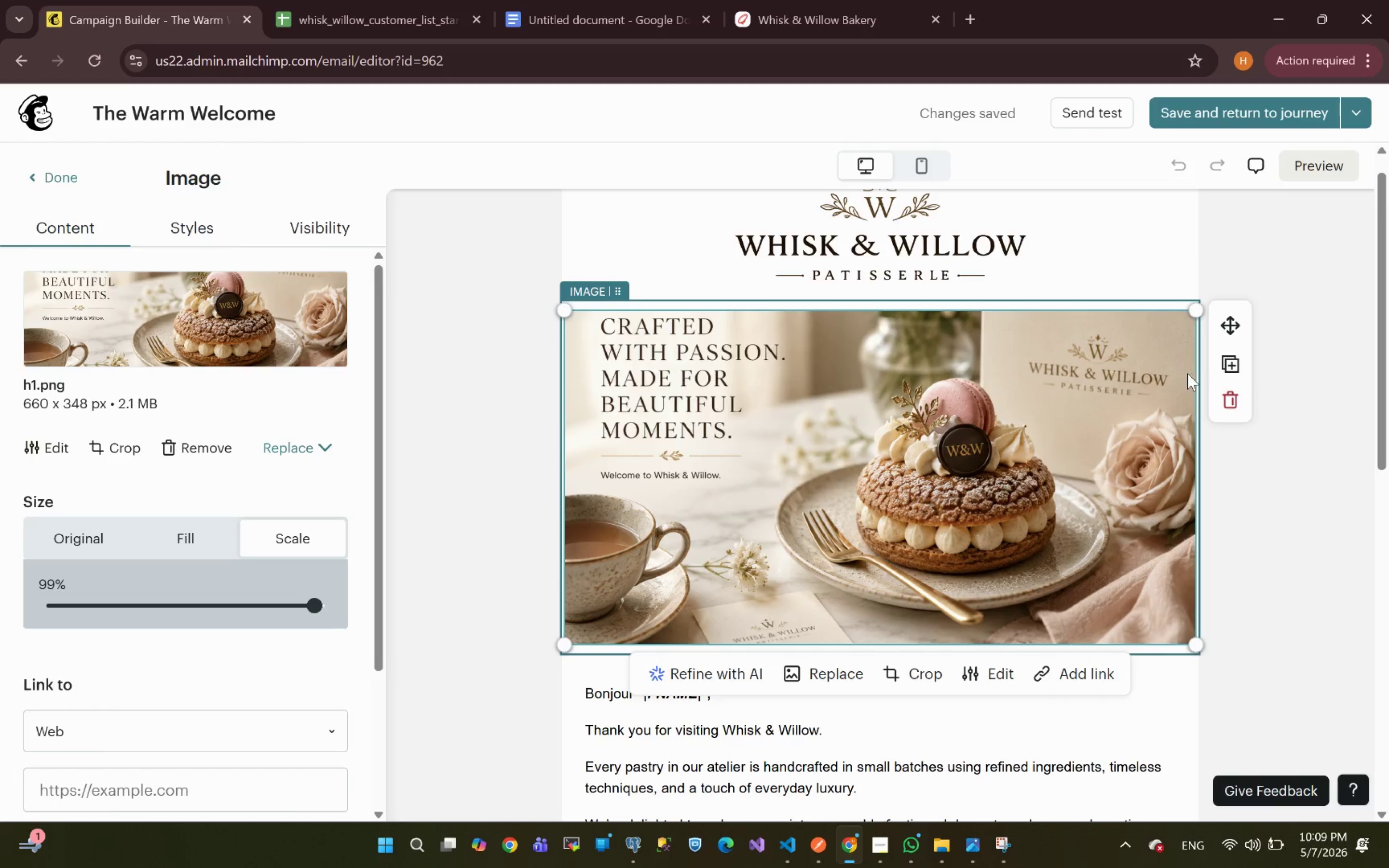 
left_click([1321, 450])
 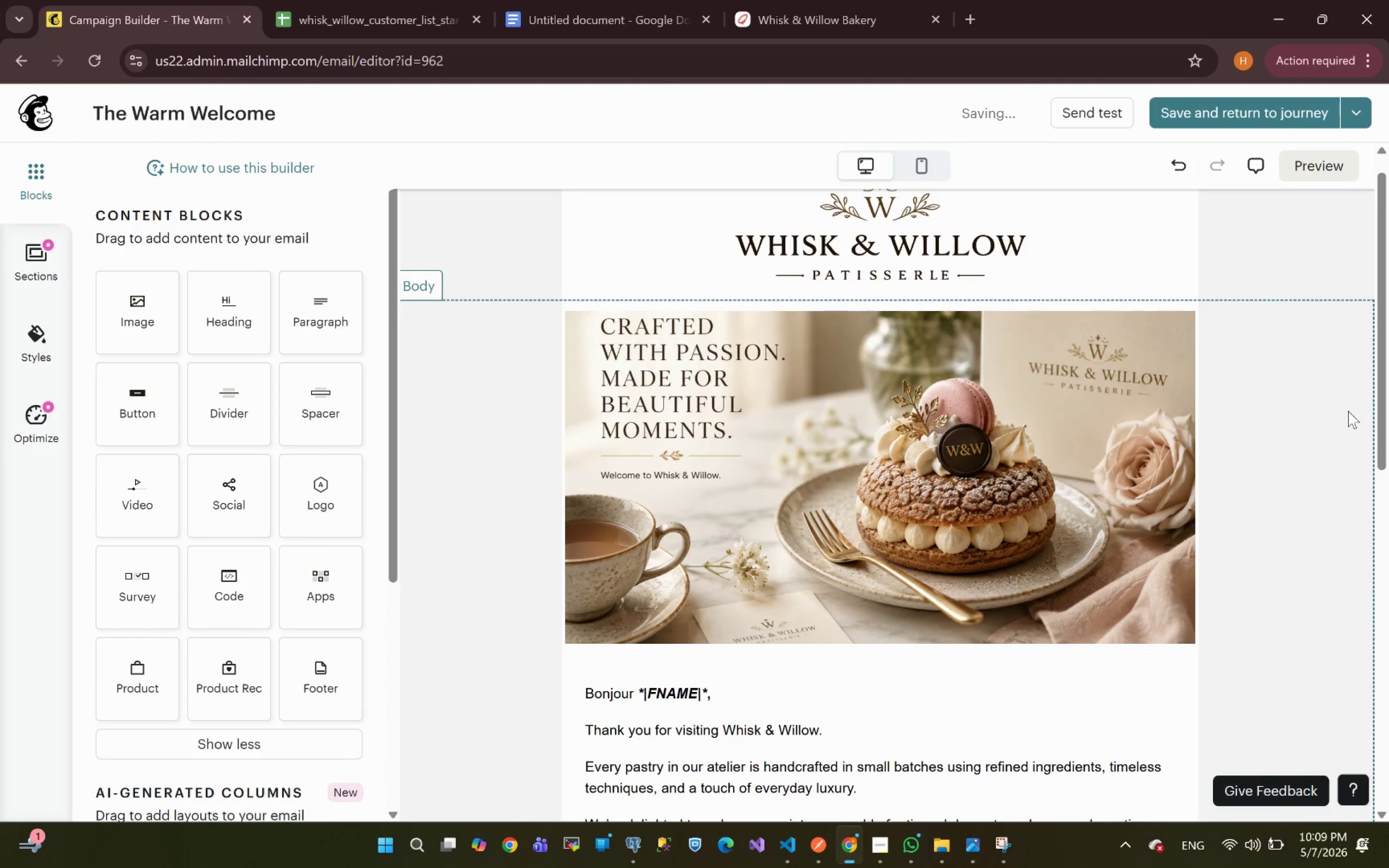 
hold_key(key=ControlLeft, duration=10.27)
scroll: coordinate [1264, 459], scroll_direction: down, amount: 5.0
 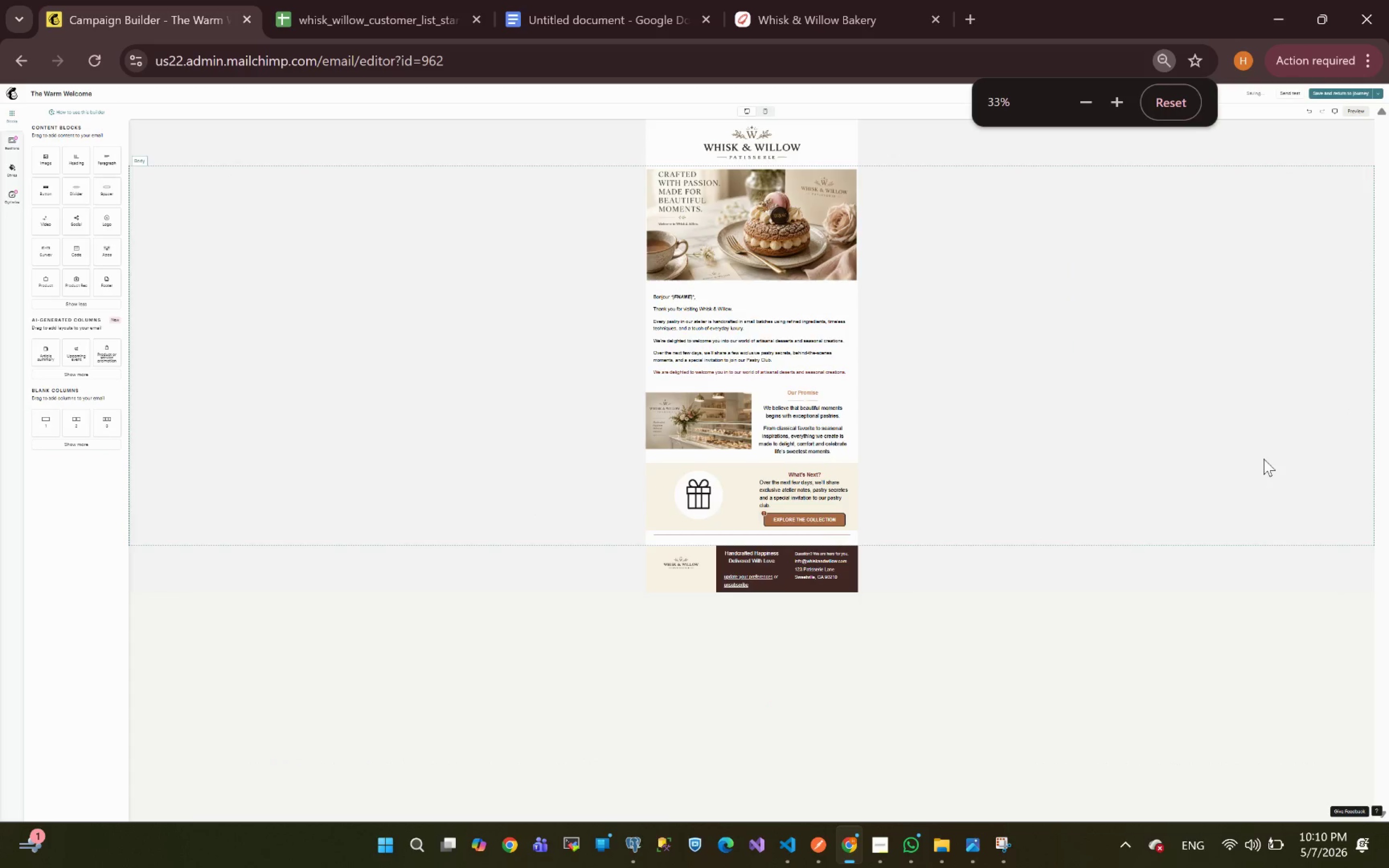 
scroll: coordinate [1264, 459], scroll_direction: none, amount: 0.0
 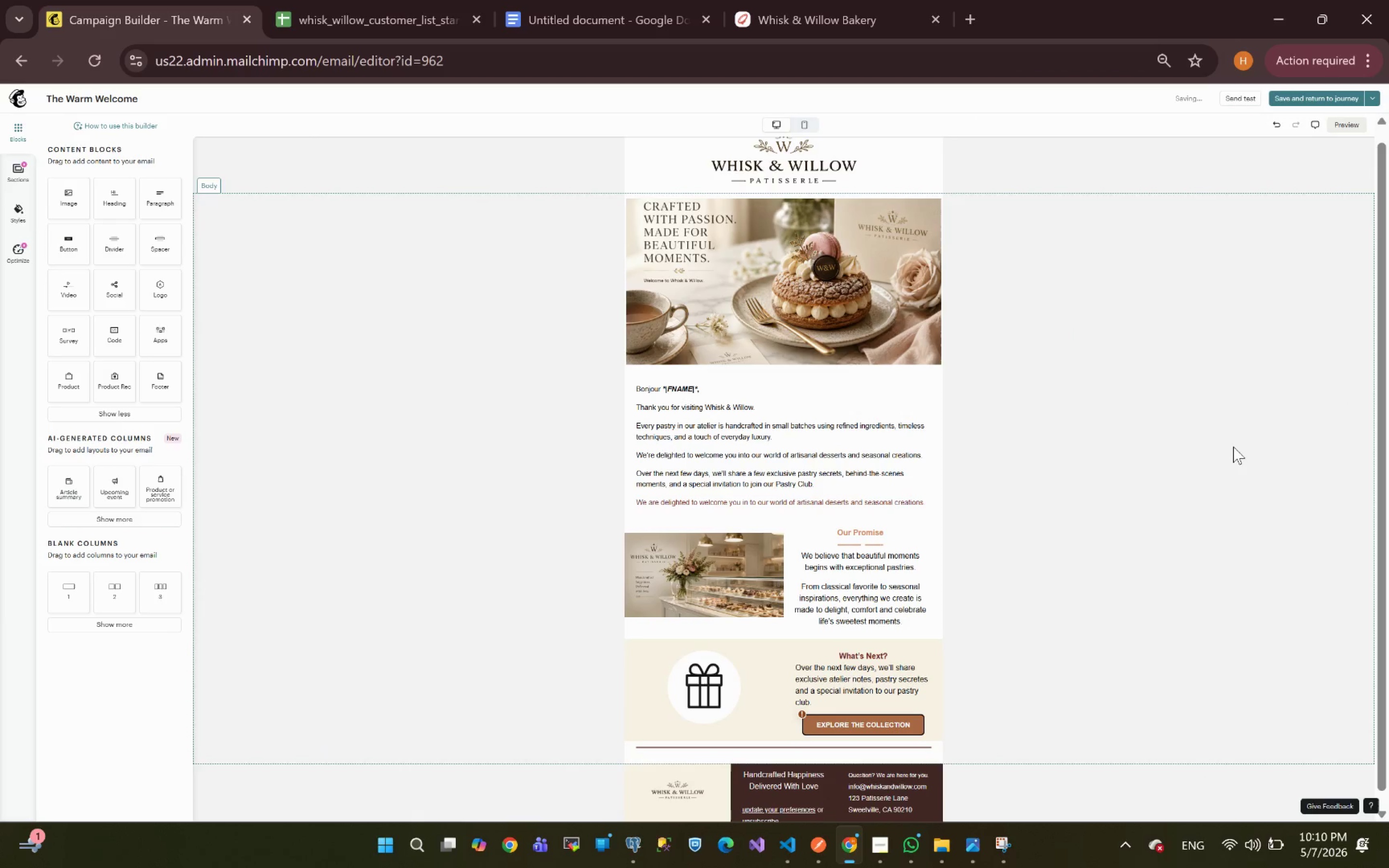 
wait(7.6)
 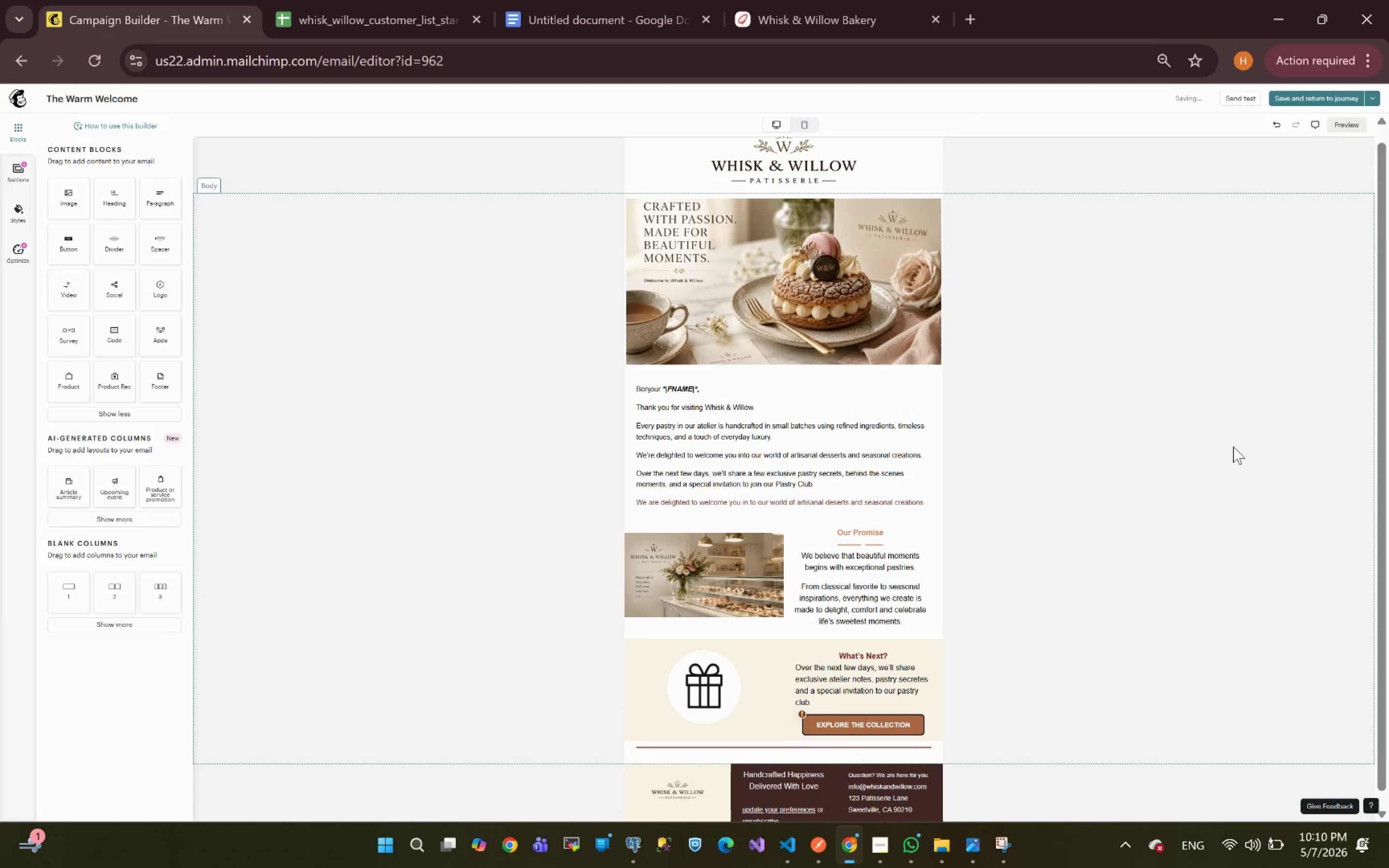 
left_click([998, 846])
 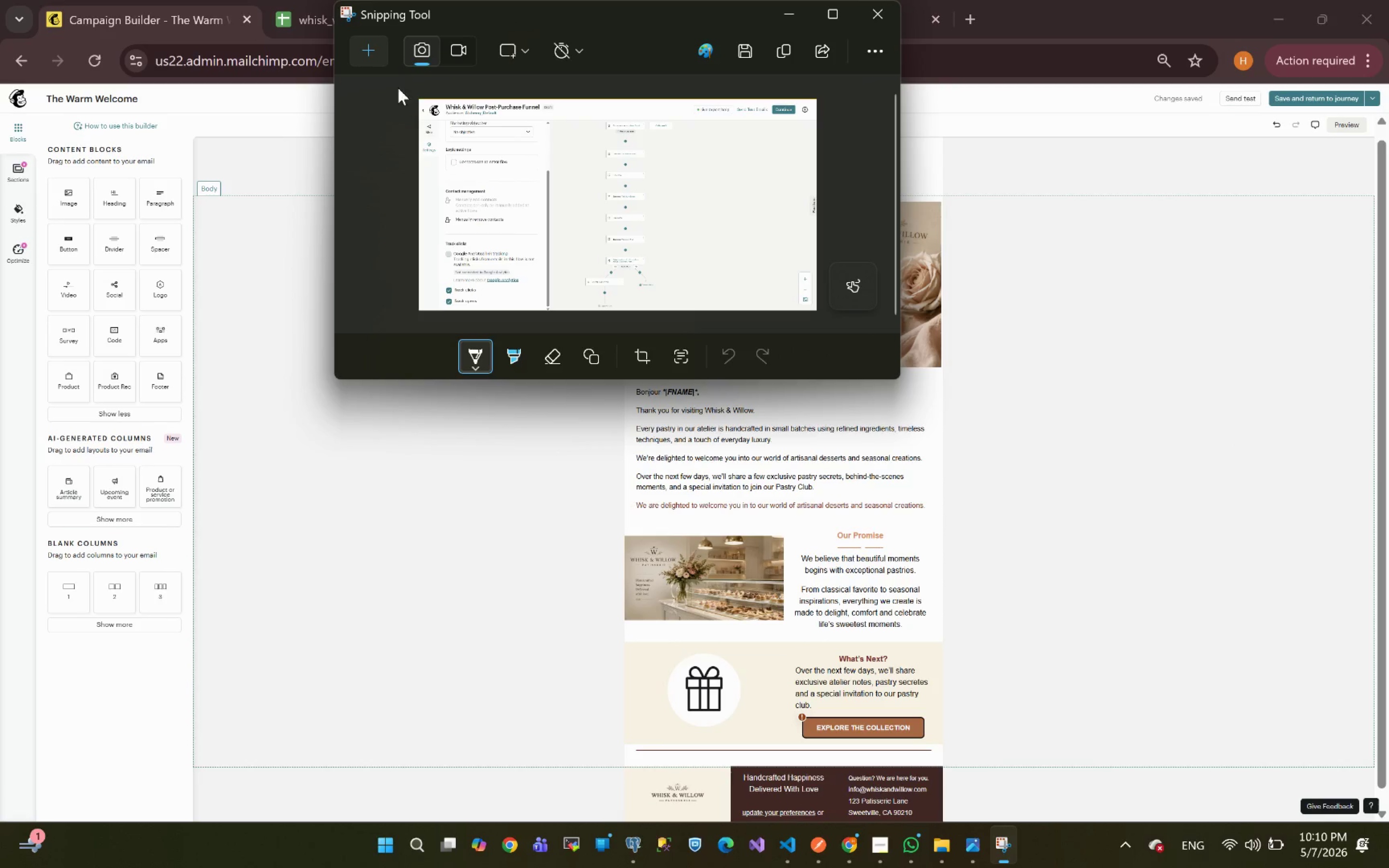 
left_click([367, 51])
 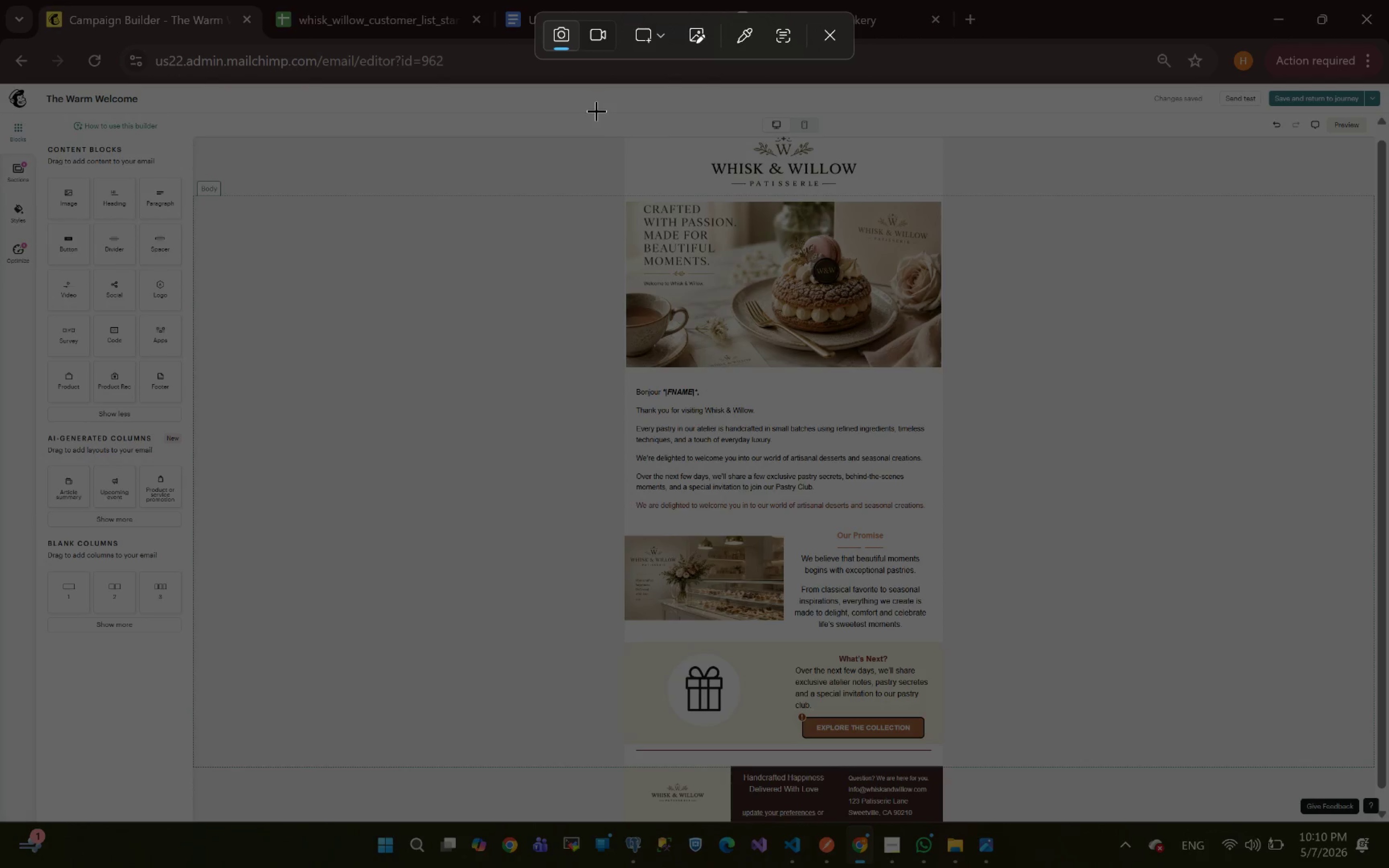 
left_click_drag(start_coordinate=[597, 108], to_coordinate=[971, 823])
 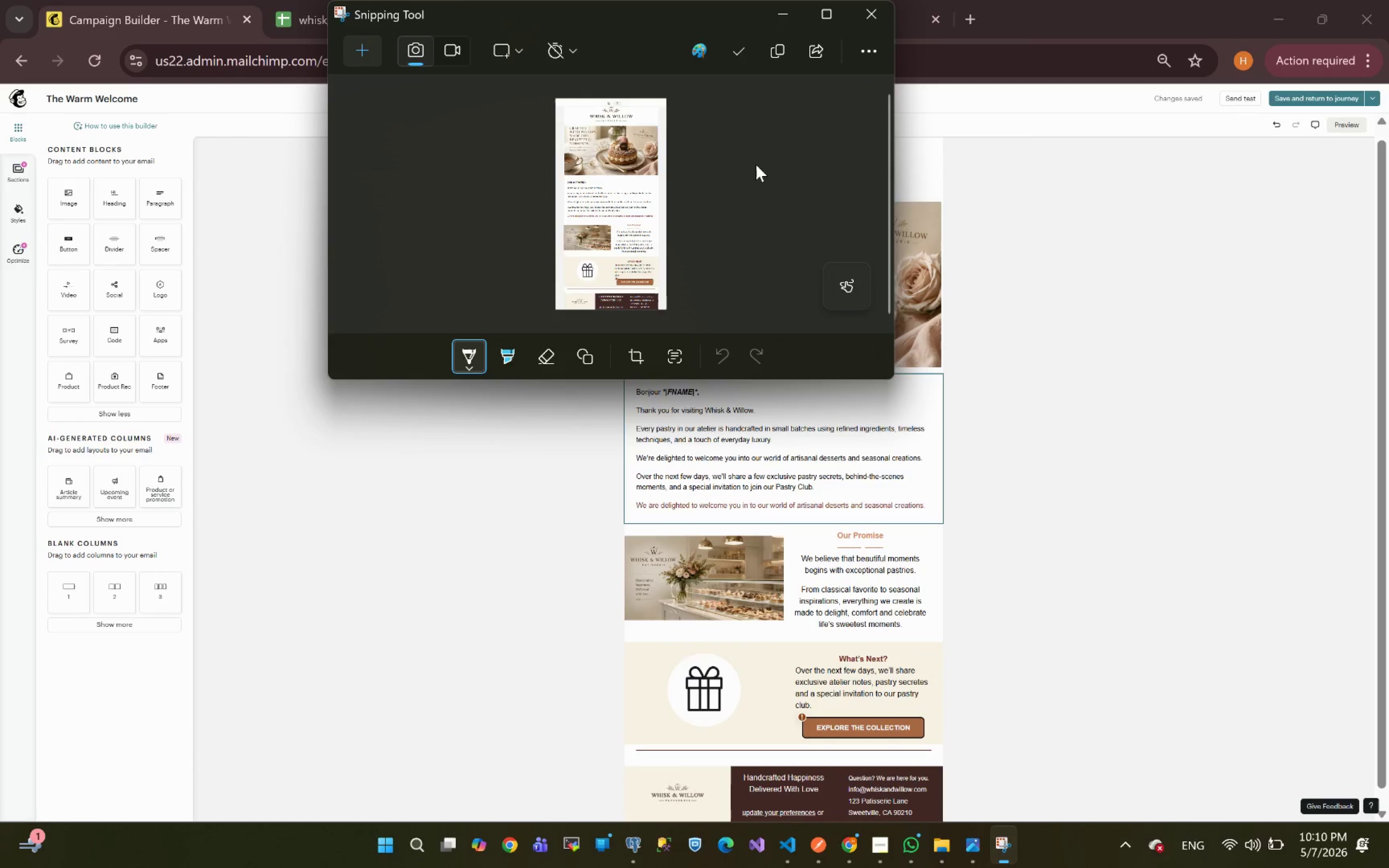 
left_click([739, 51])
 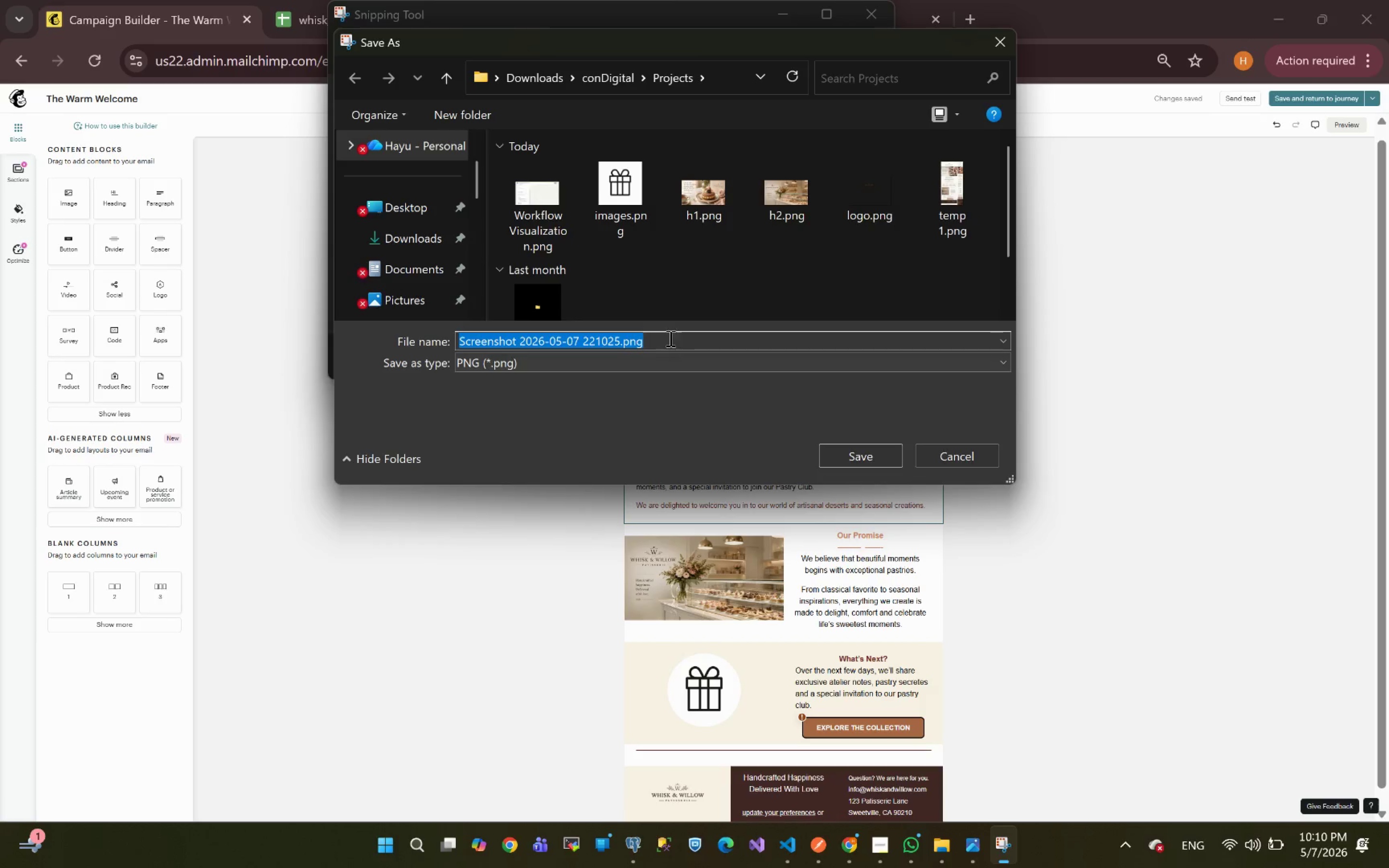 
left_click([668, 337])
 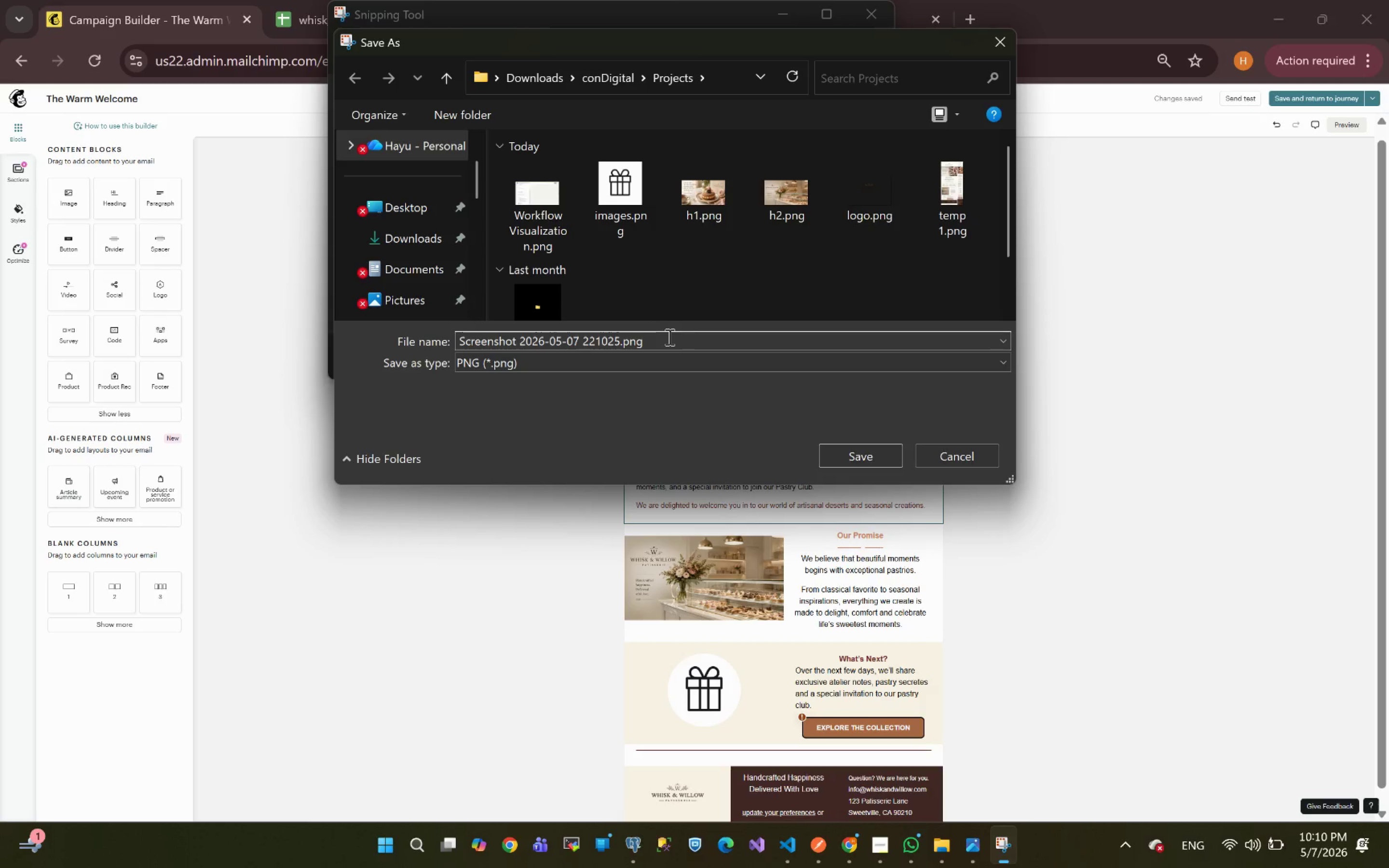 
left_click_drag(start_coordinate=[667, 338], to_coordinate=[156, 338])
 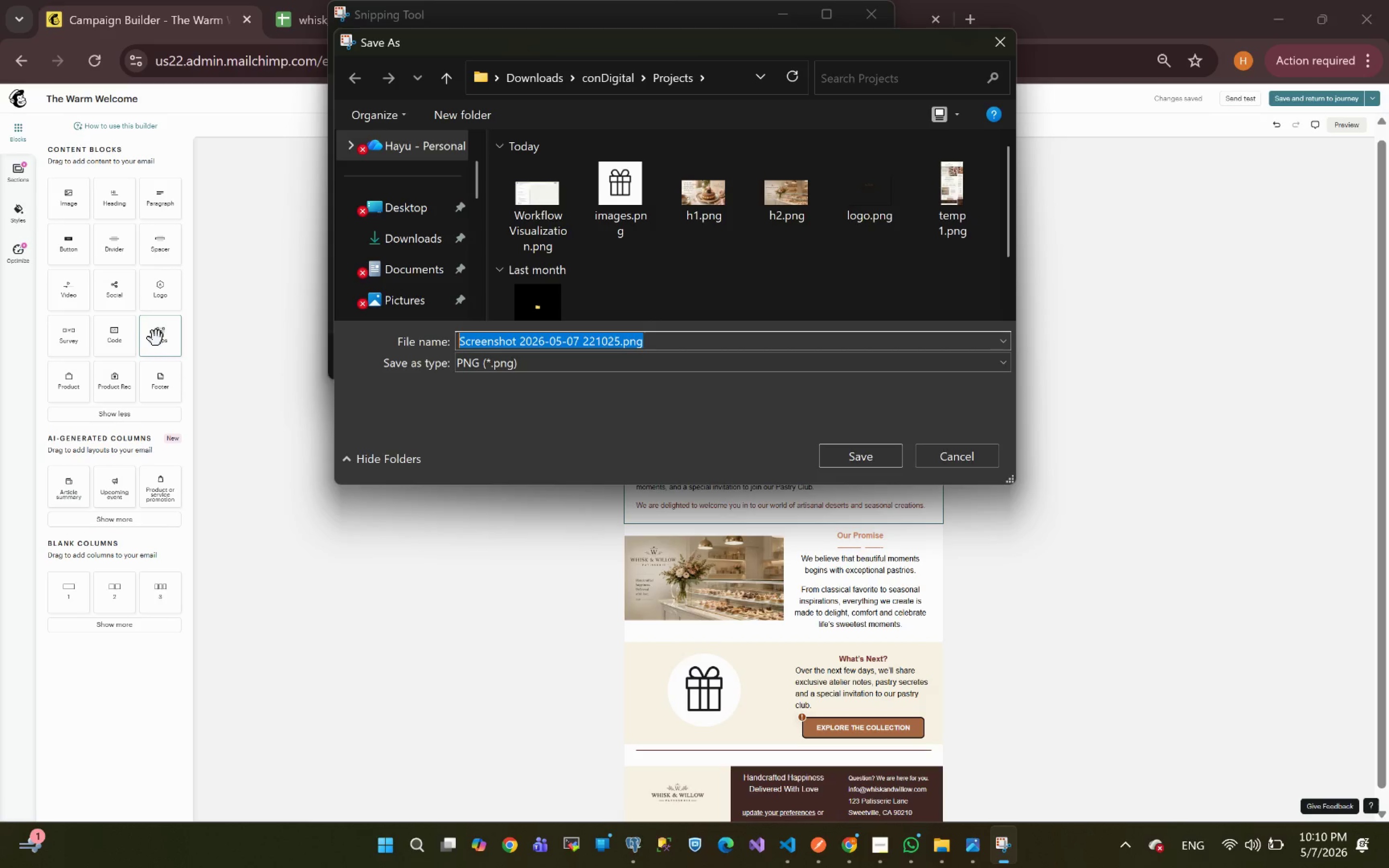 
key(Meta+MetaLeft)
 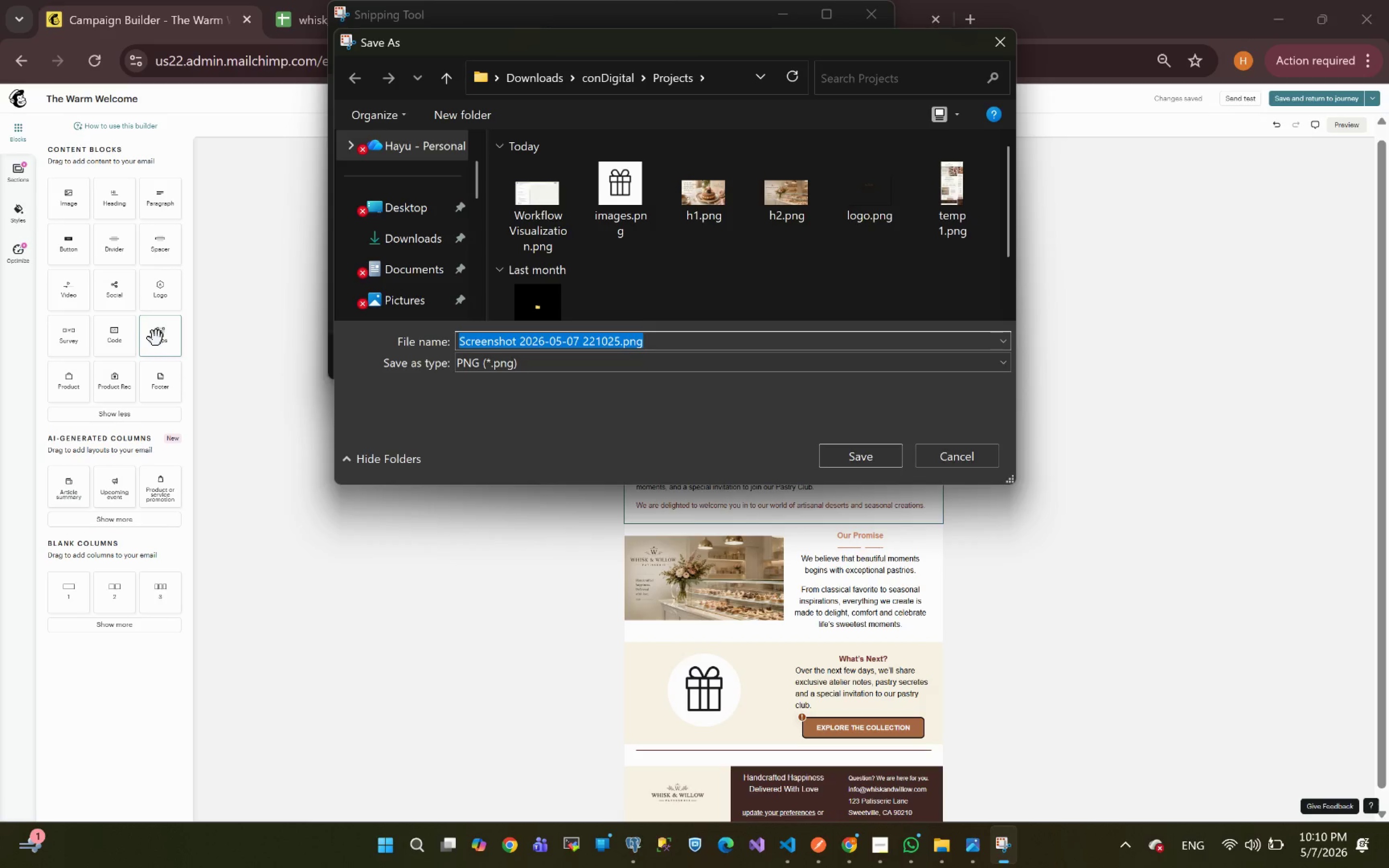 
key(V)
 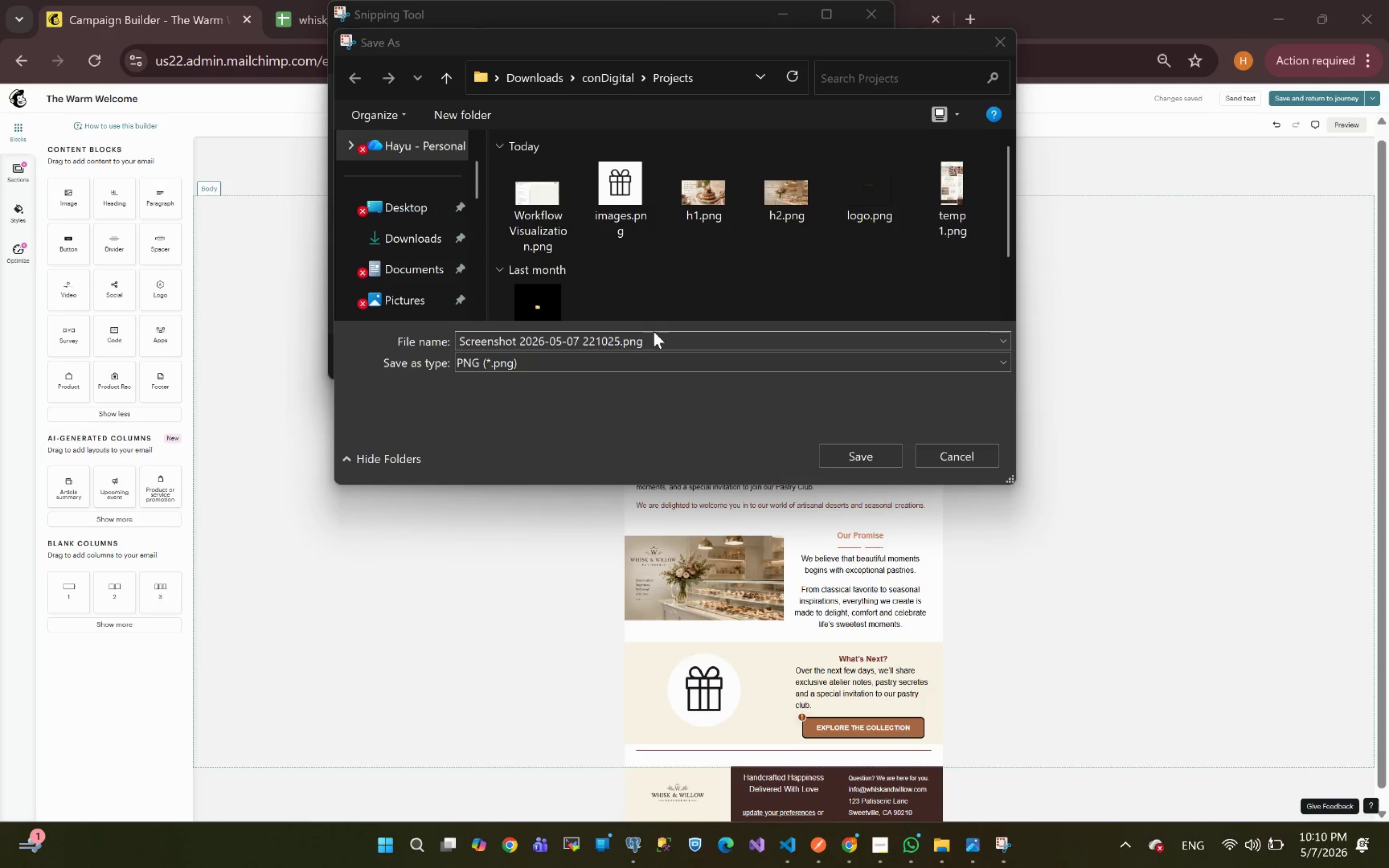 
left_click([660, 343])
 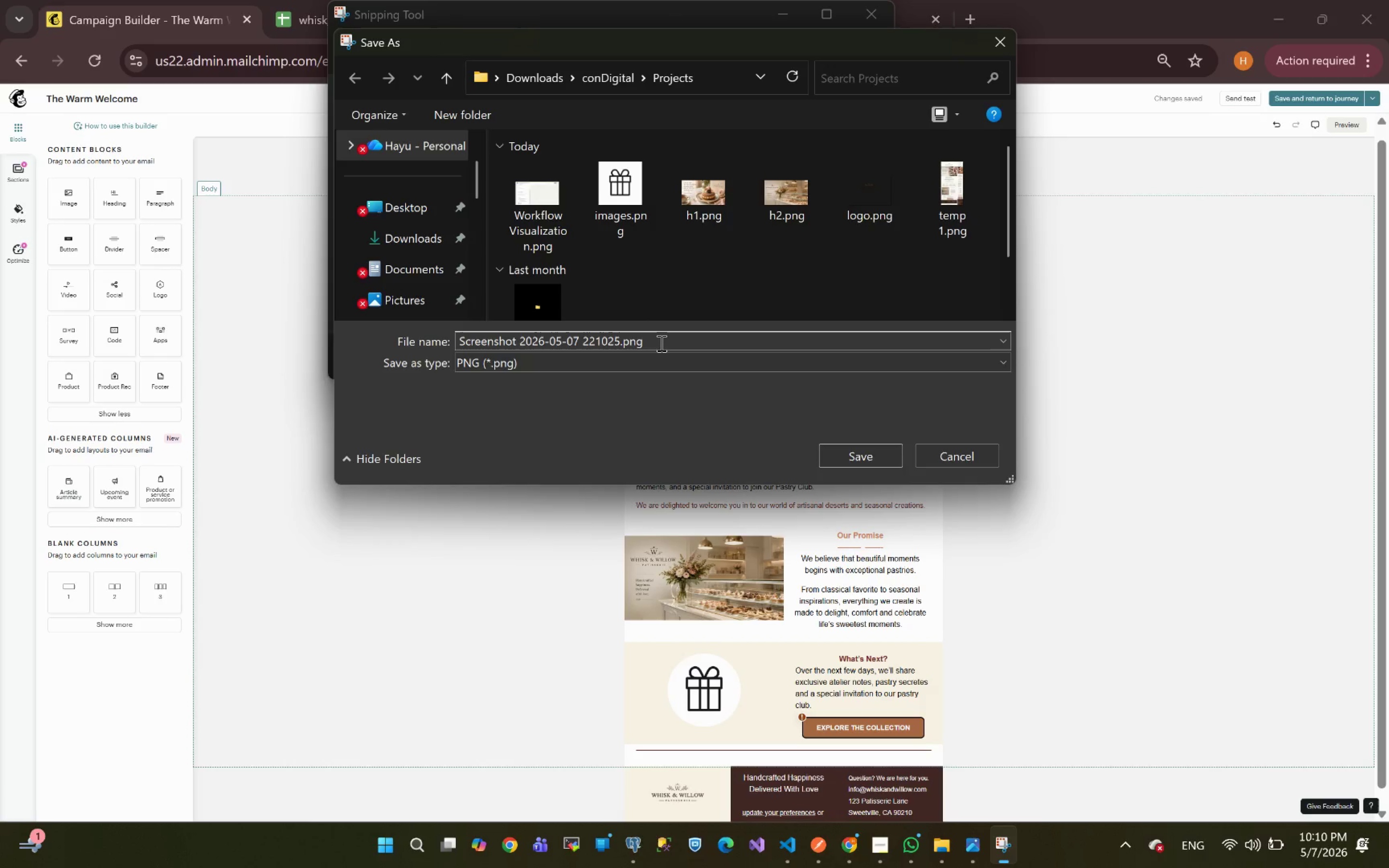 
left_click_drag(start_coordinate=[660, 343], to_coordinate=[233, 328])
 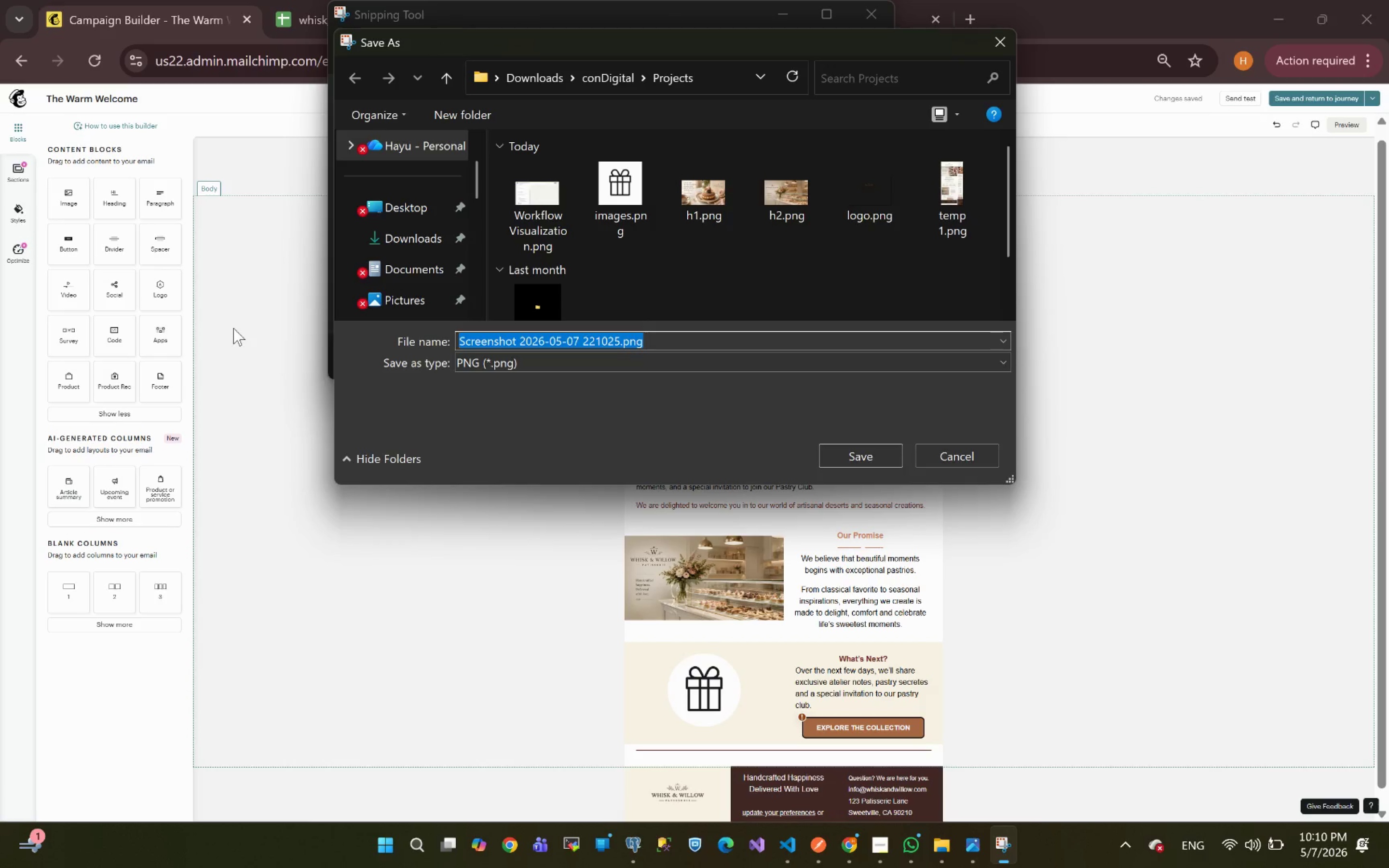 
key(Meta+V)
 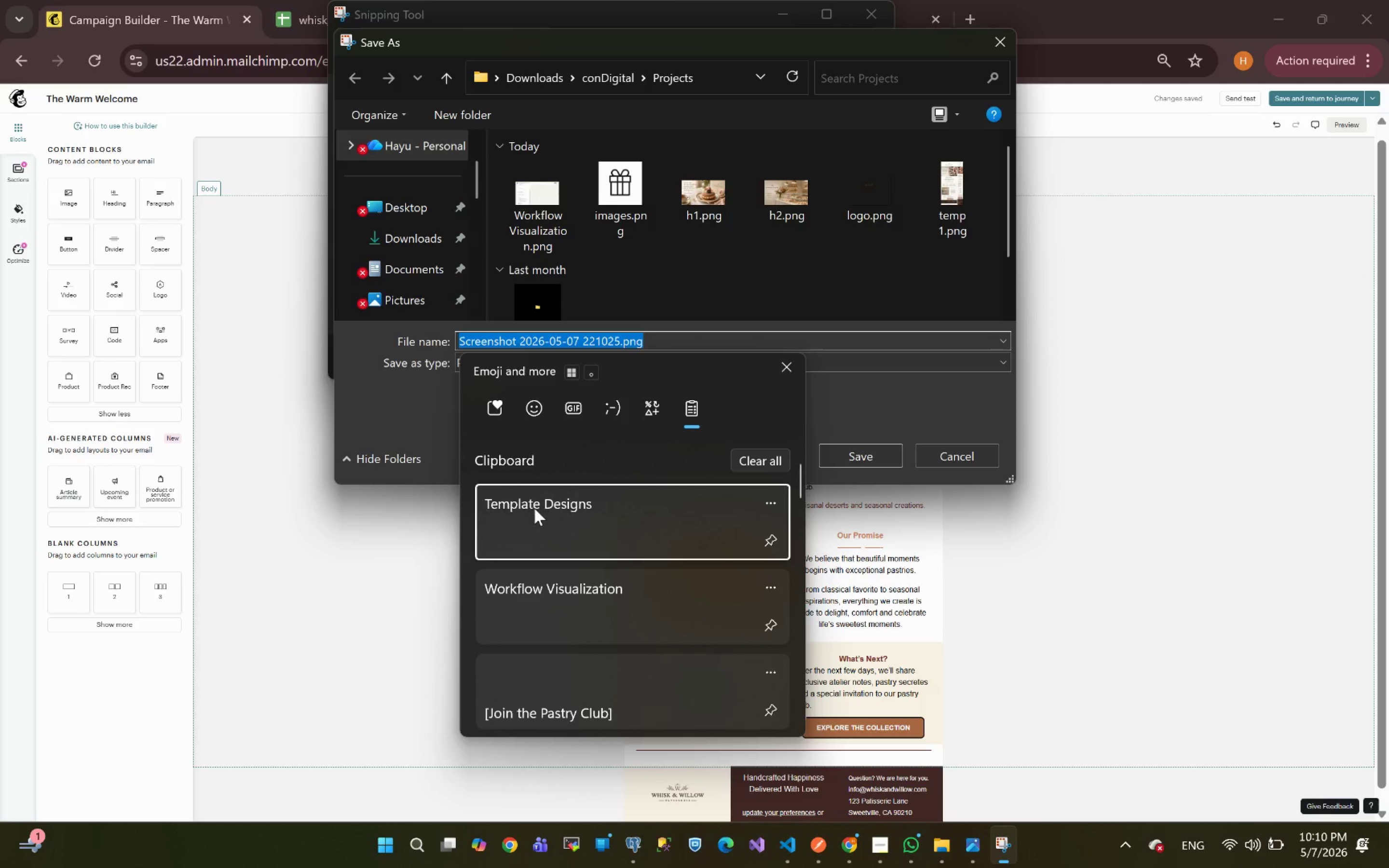 
left_click([534, 508])
 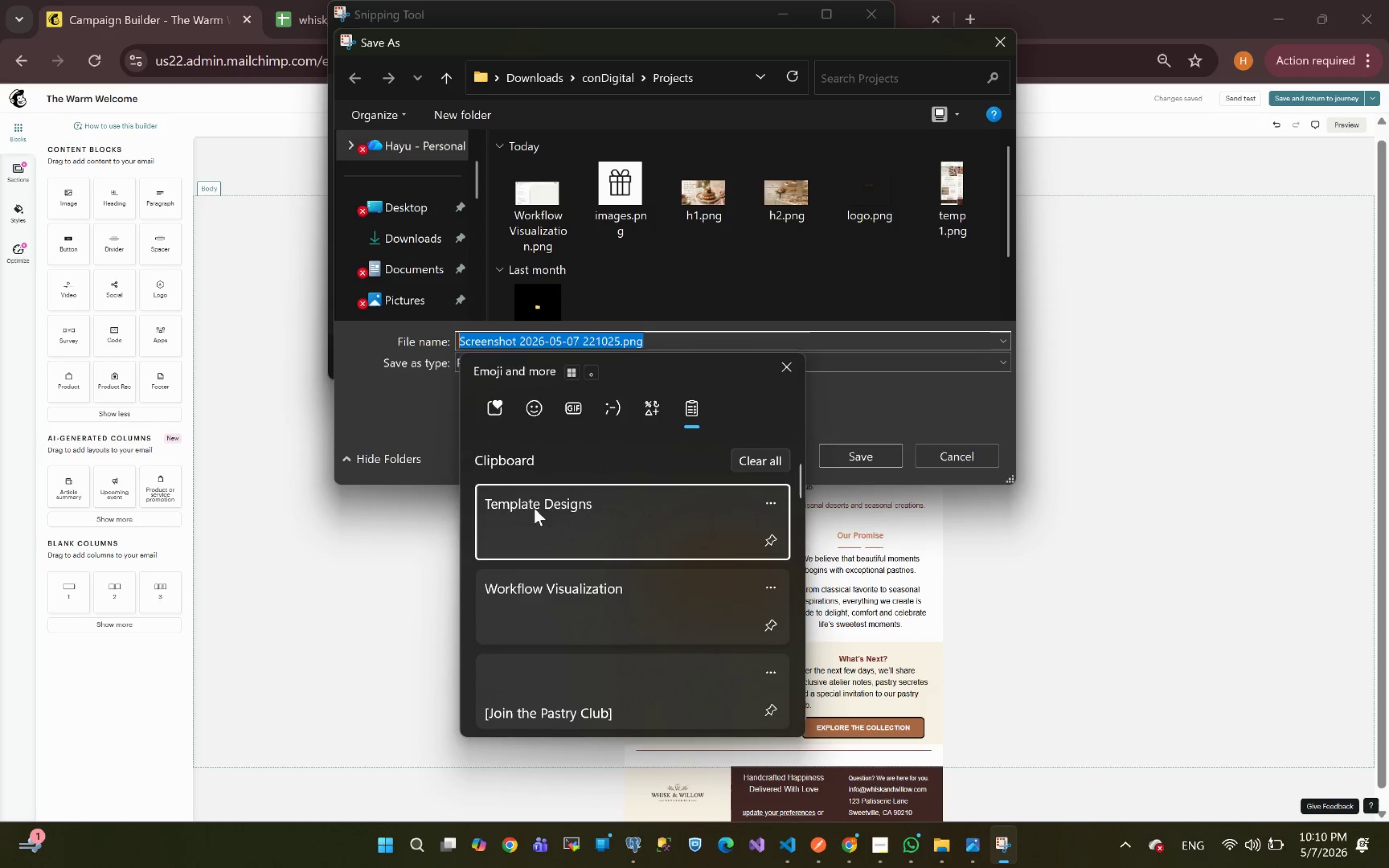 
key(Control+ControlLeft)
 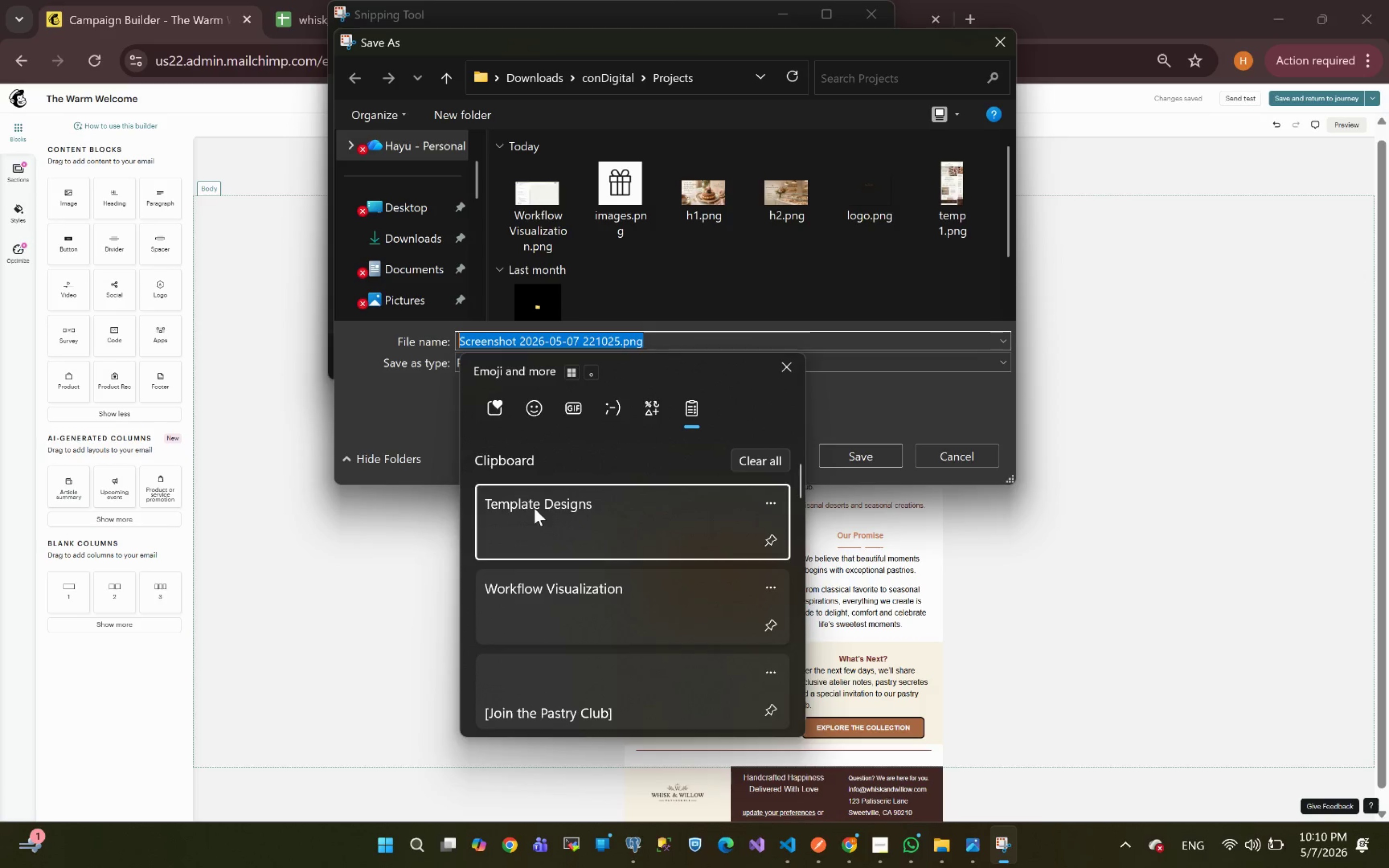 
key(Control+V)
 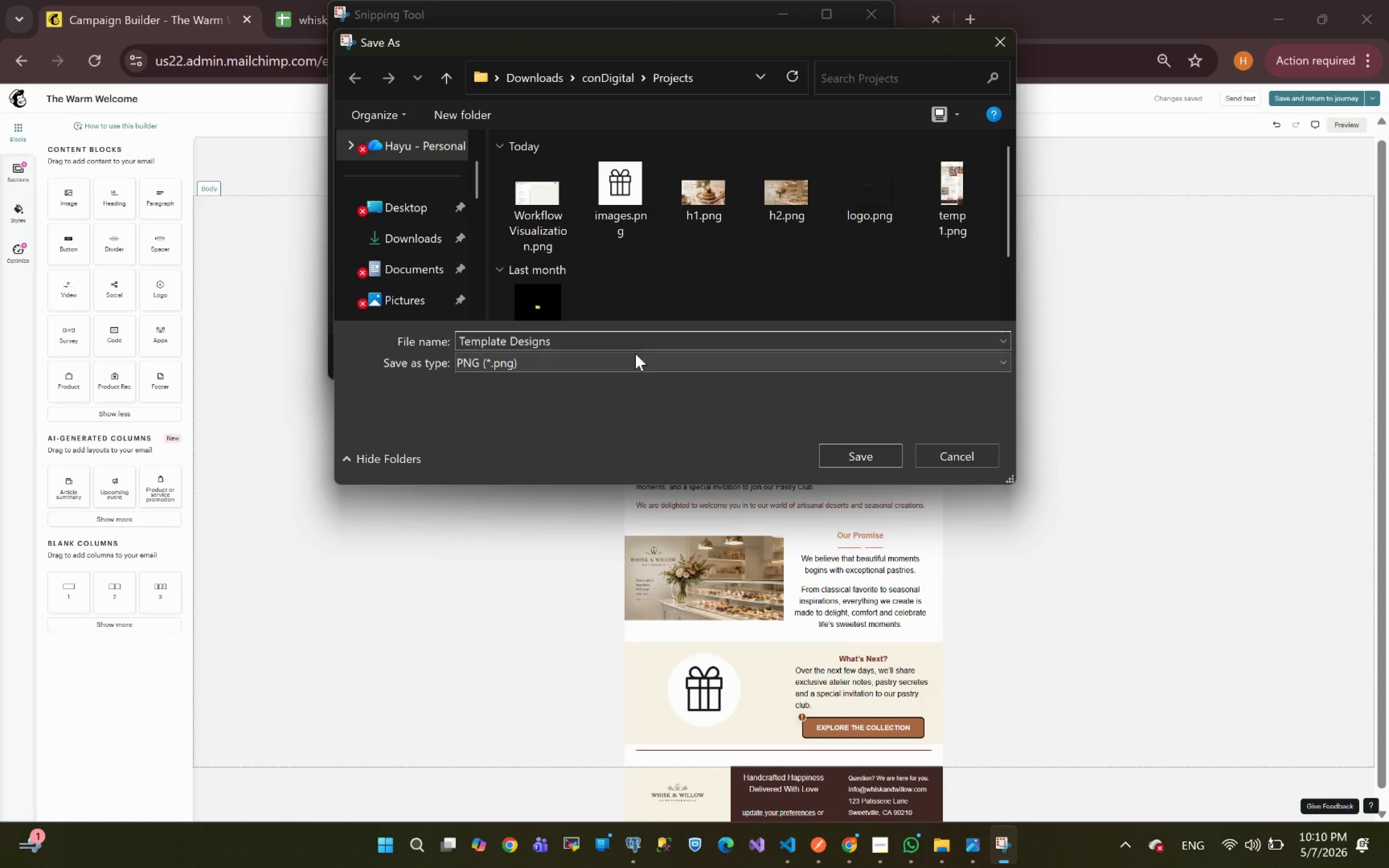 
type( - email 1 template)
 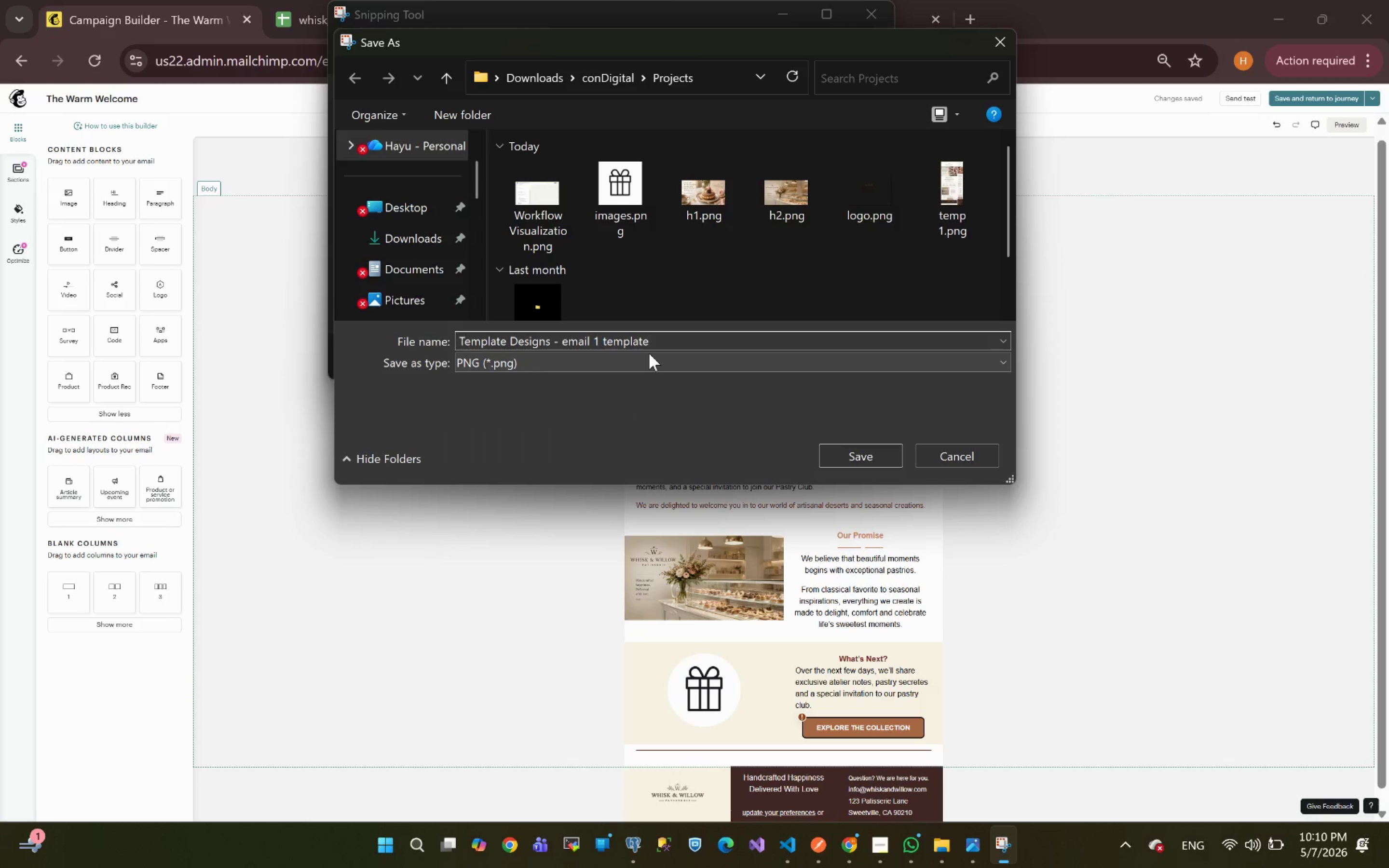 
left_click([858, 458])
 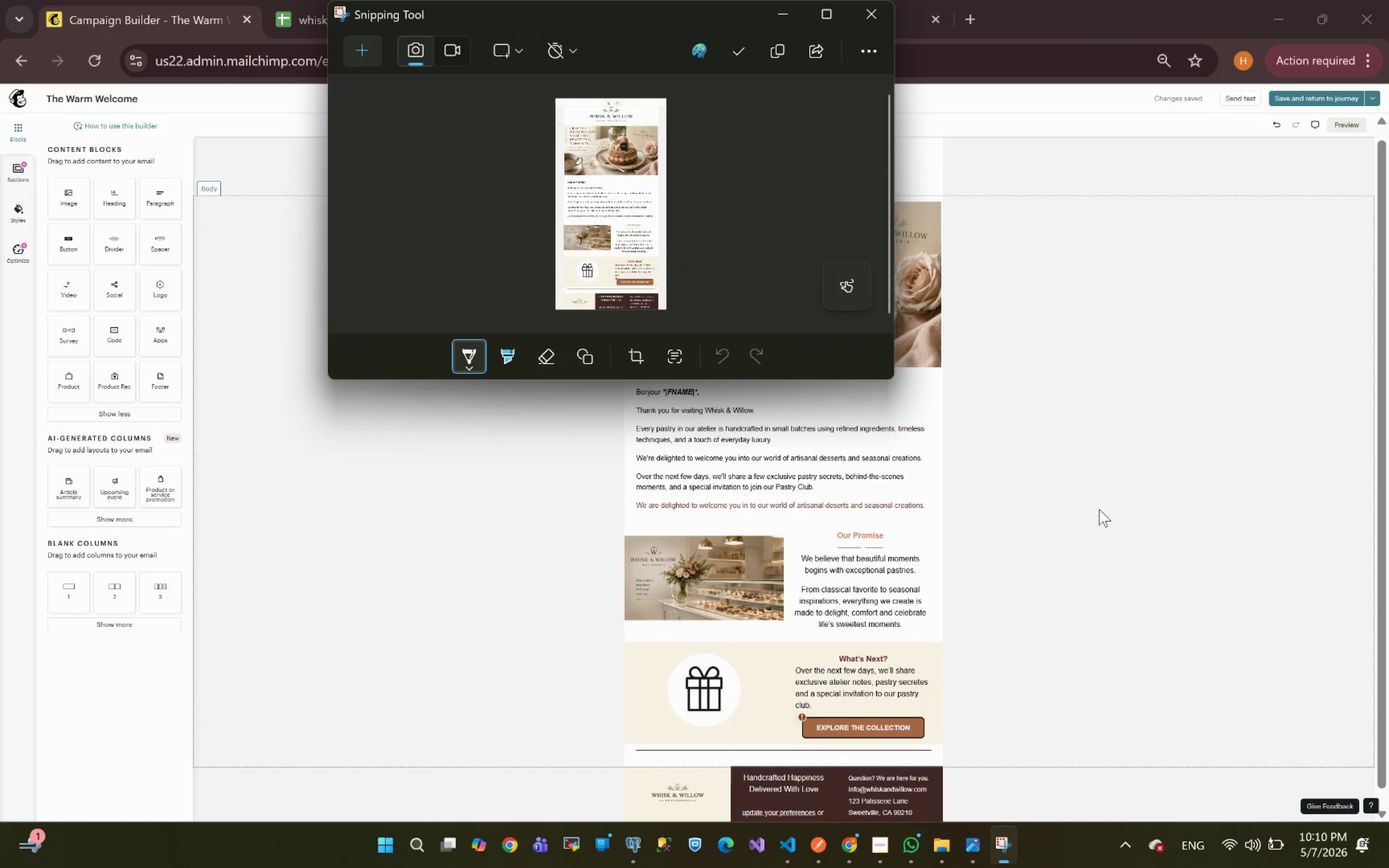 
left_click([1098, 509])
 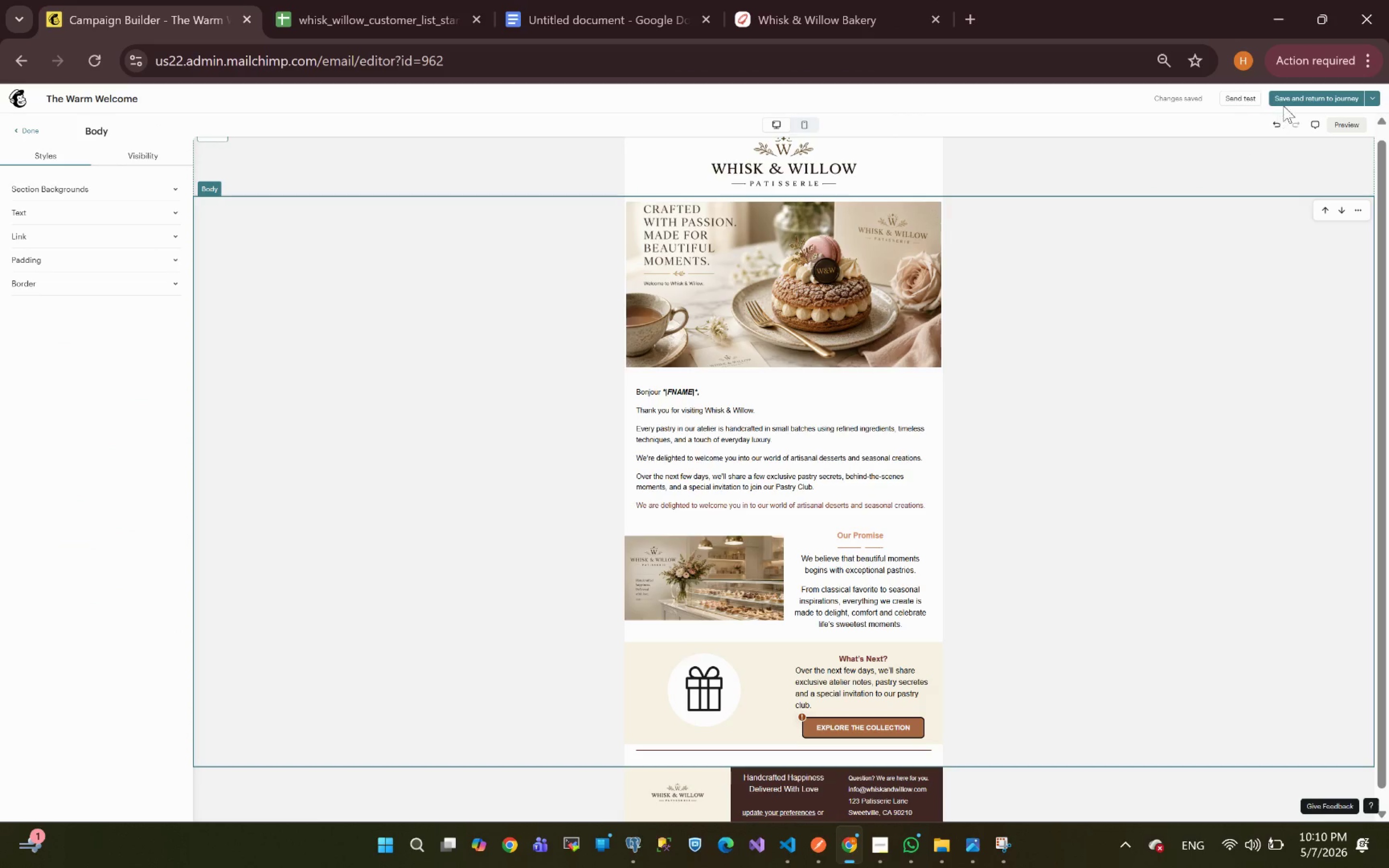 
left_click([1289, 98])
 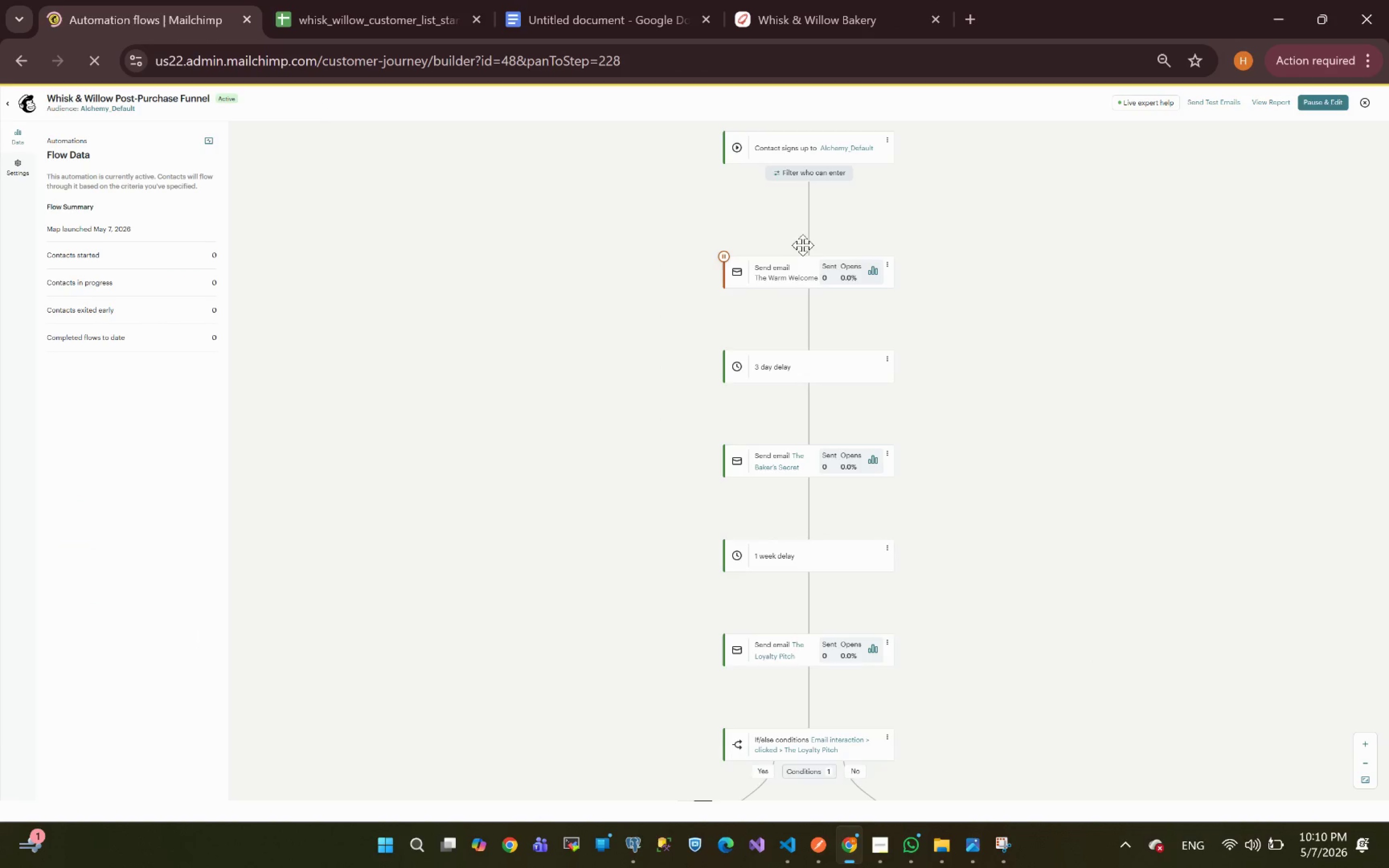 
wait(11.09)
 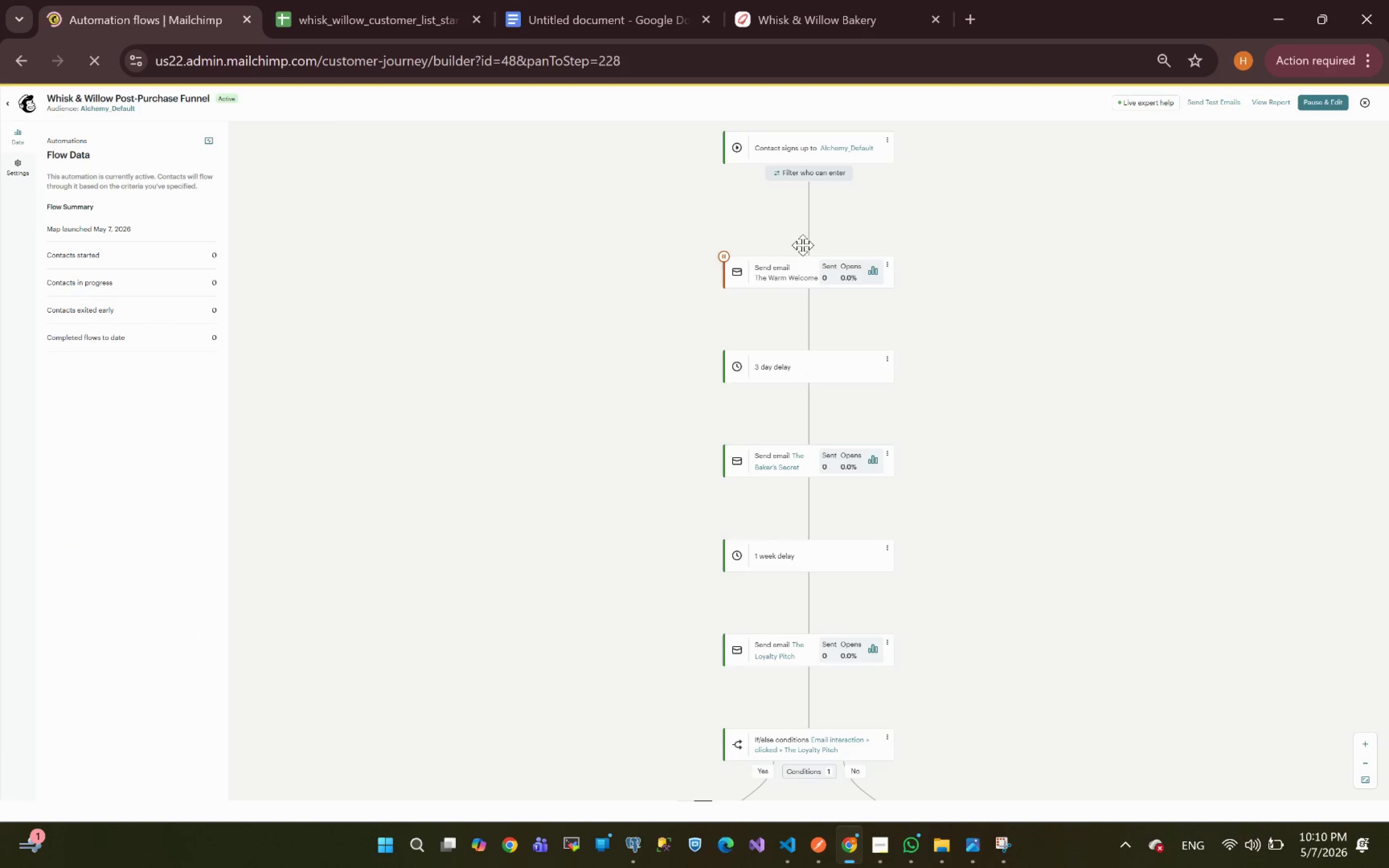 
left_click([888, 451])
 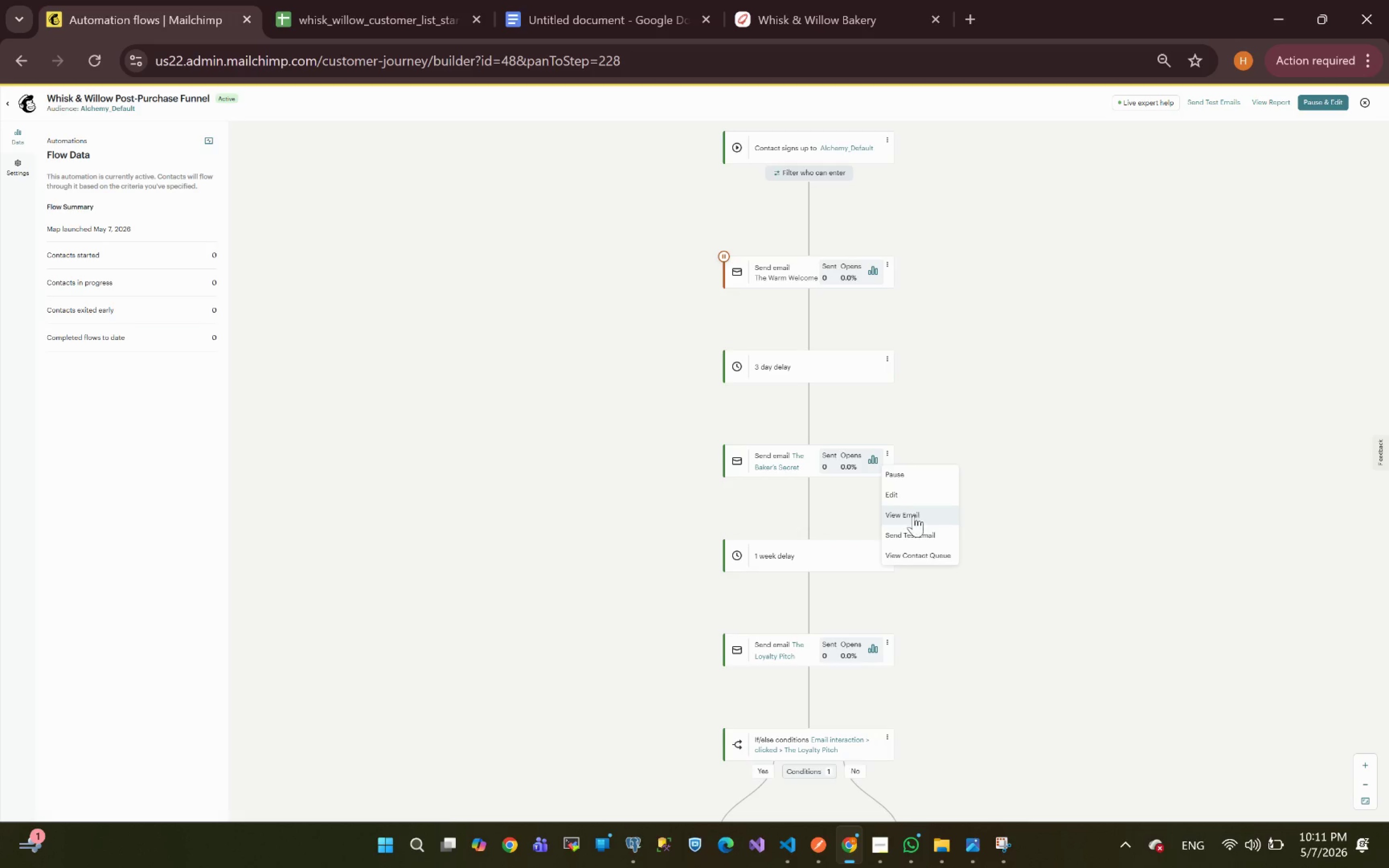 
left_click([897, 490])
 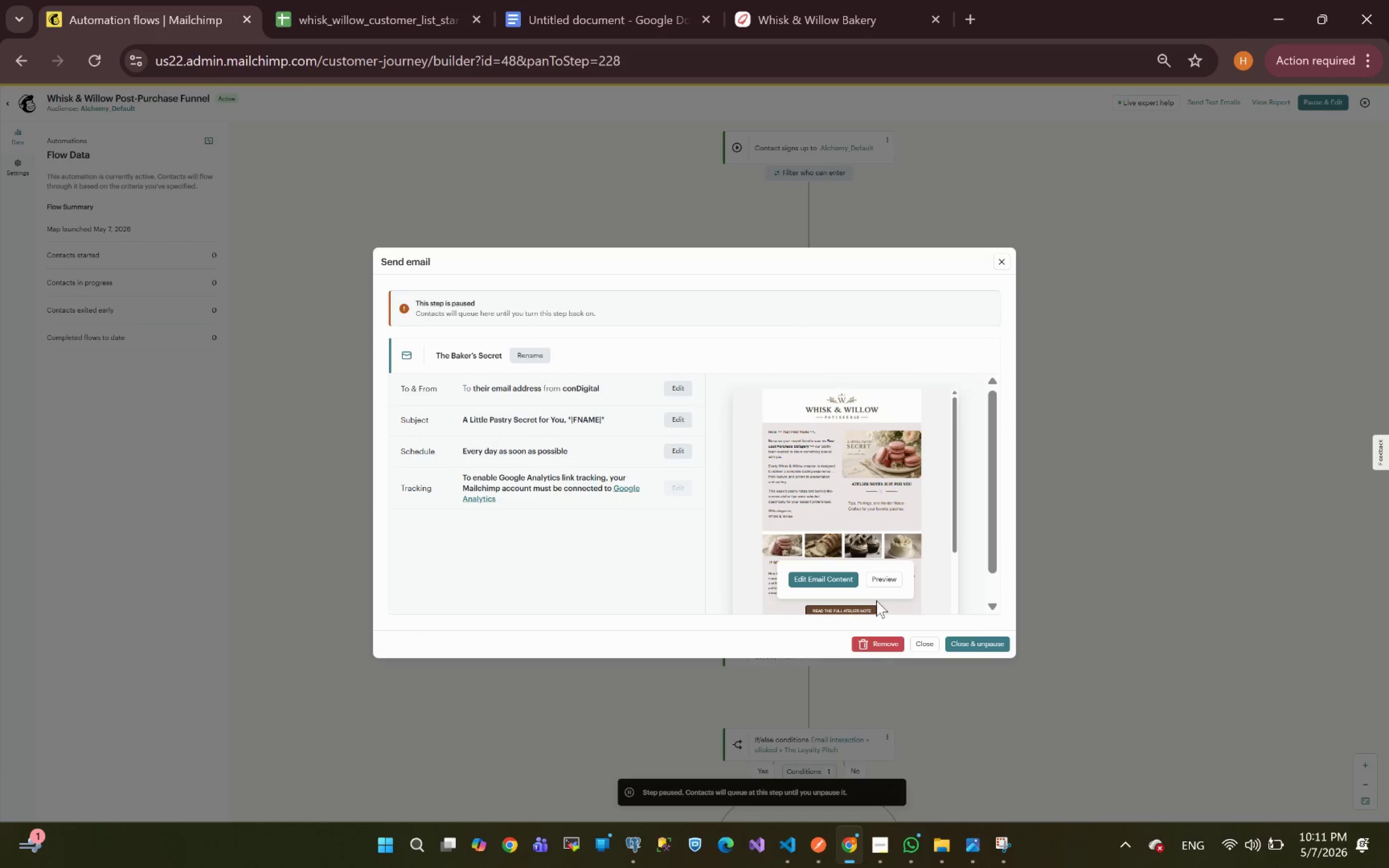 
left_click([821, 575])
 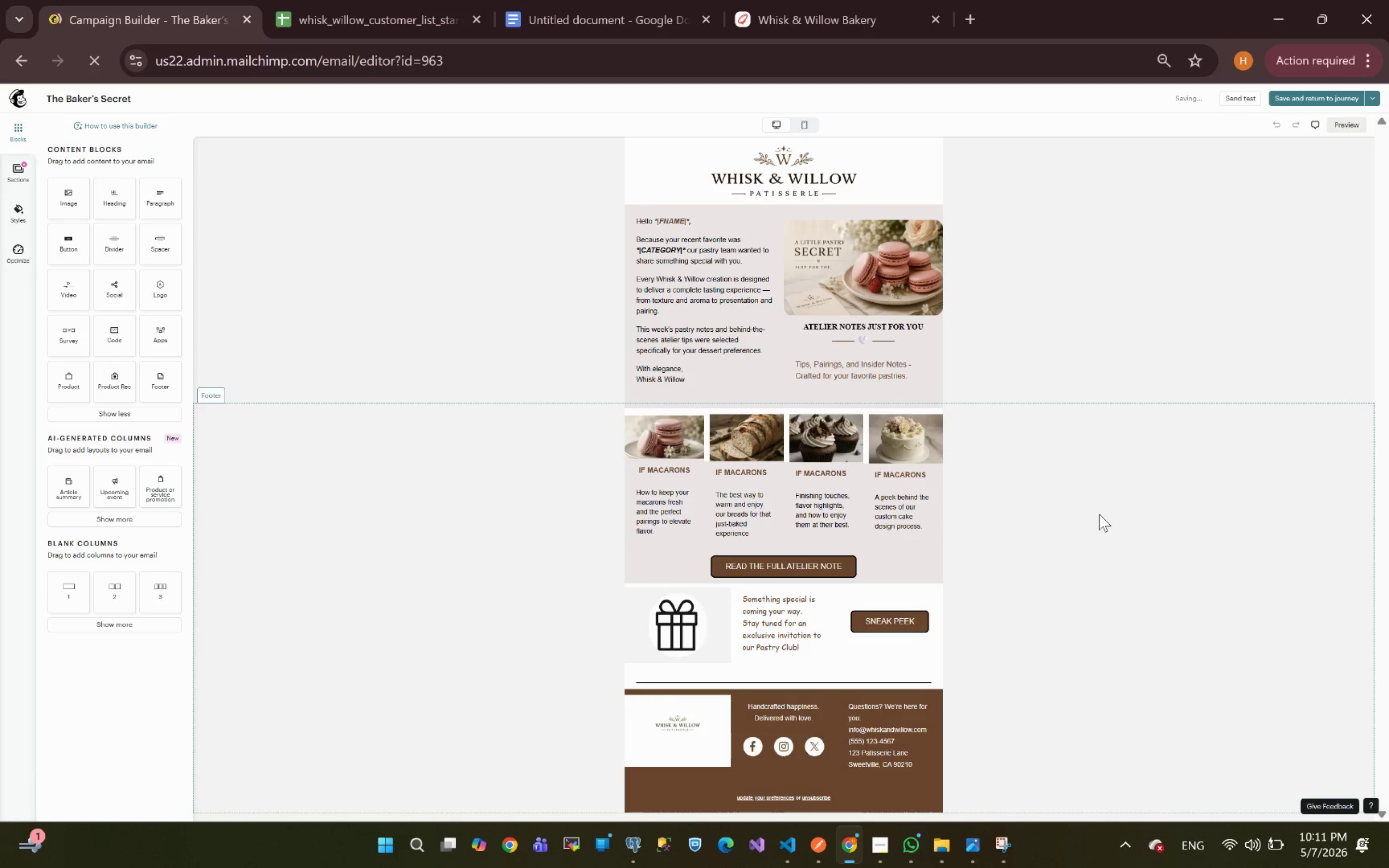 
wait(14.44)
 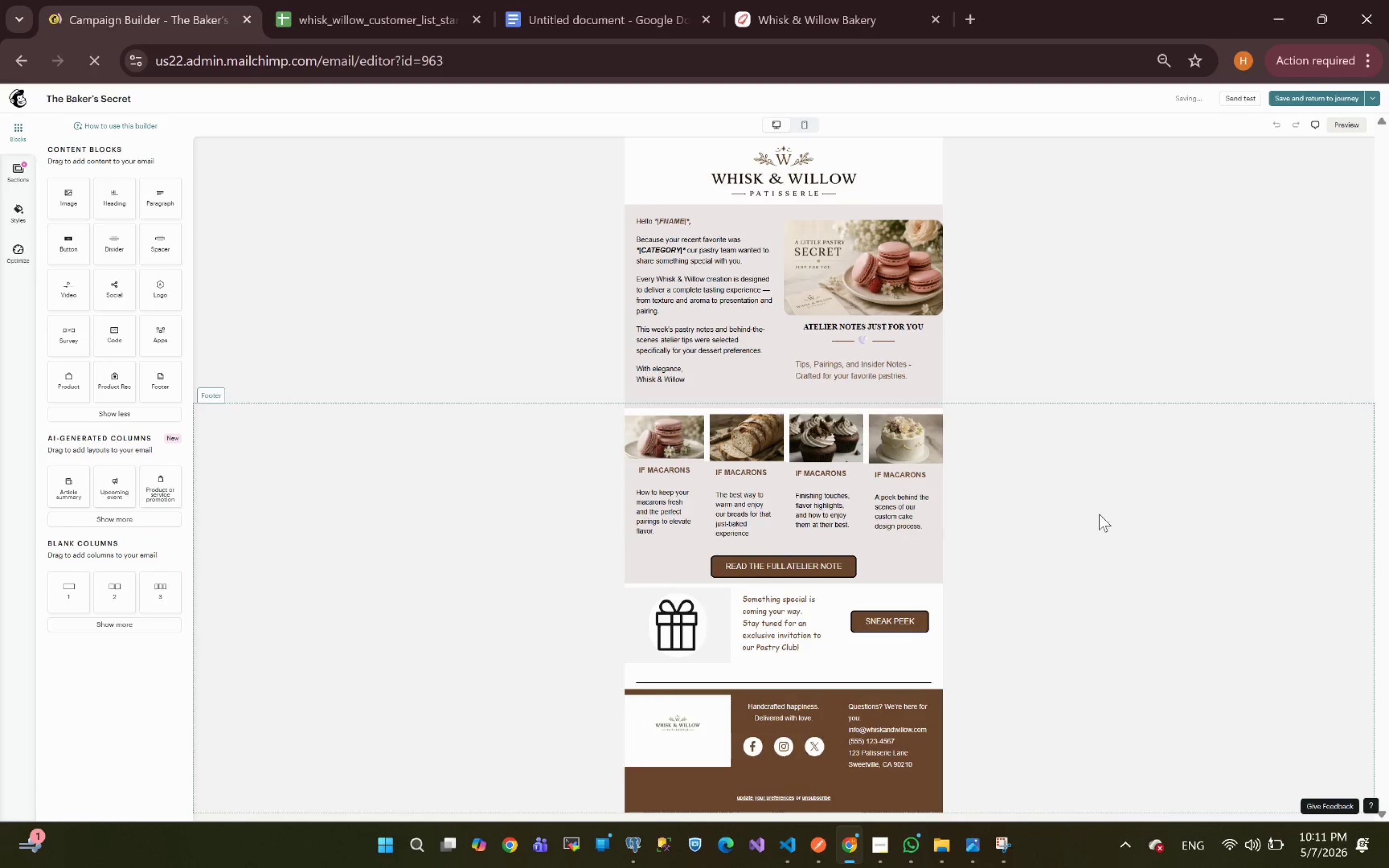 
left_click([1006, 845])
 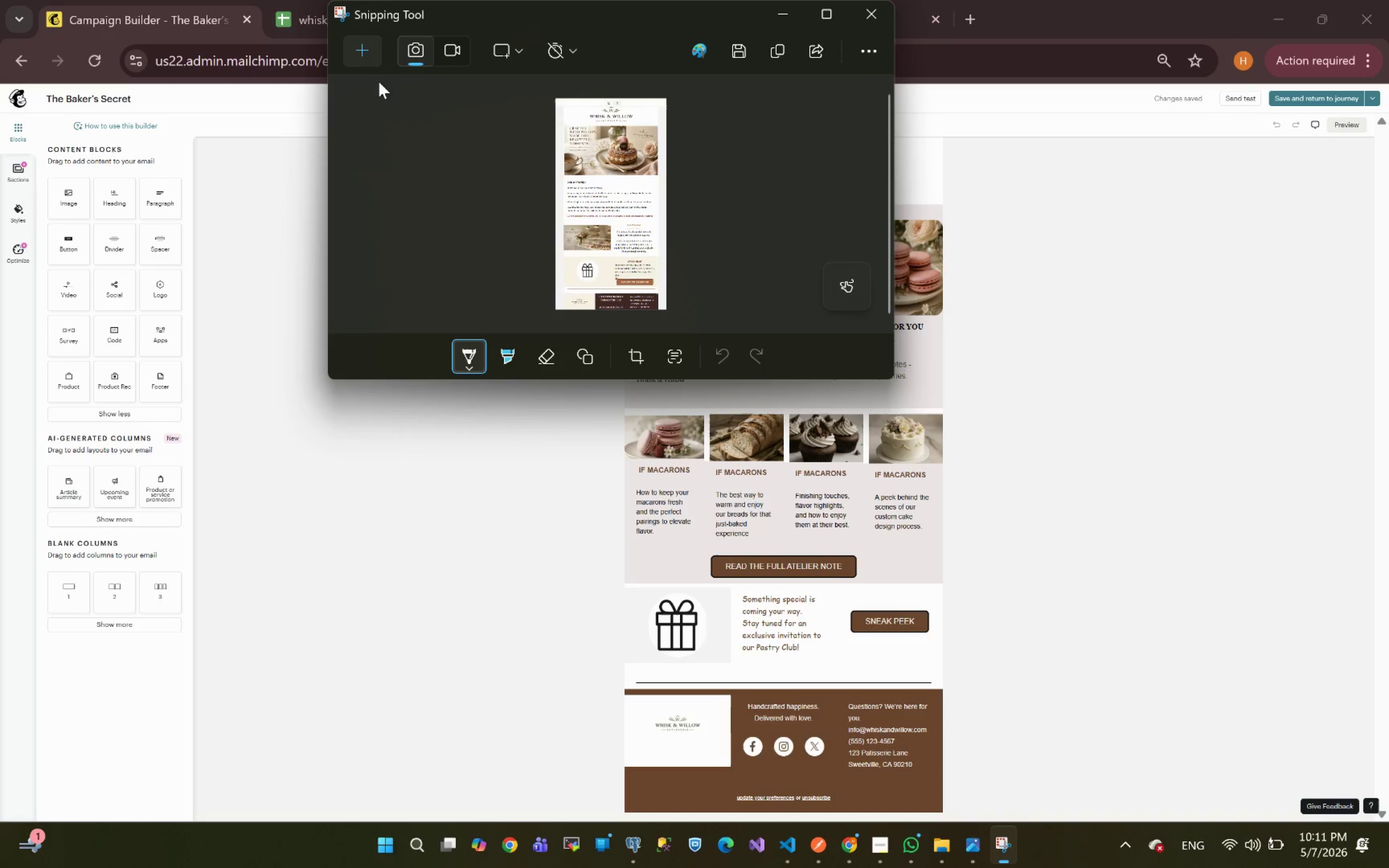 
left_click([359, 54])
 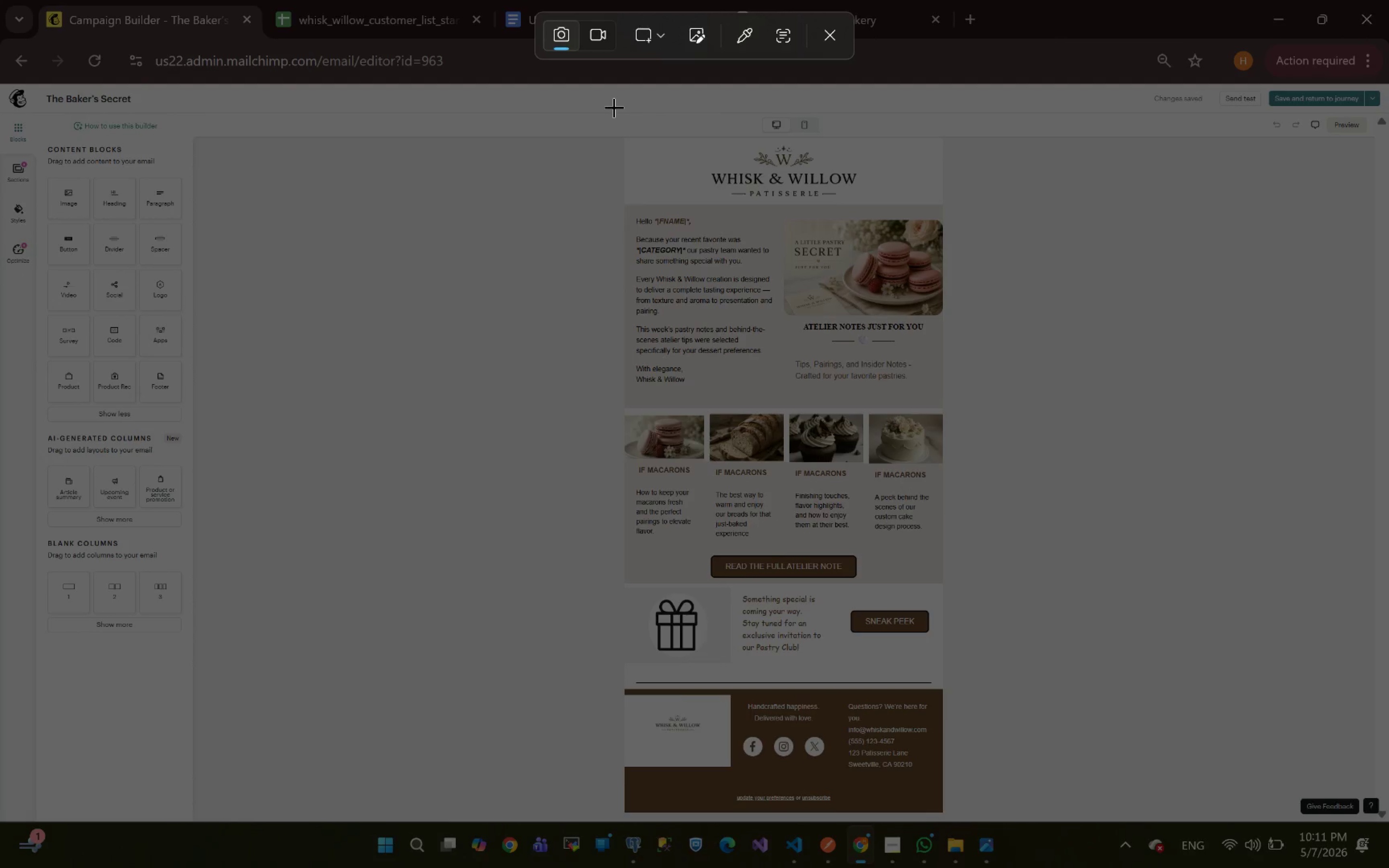 
left_click_drag(start_coordinate=[604, 113], to_coordinate=[970, 818])
 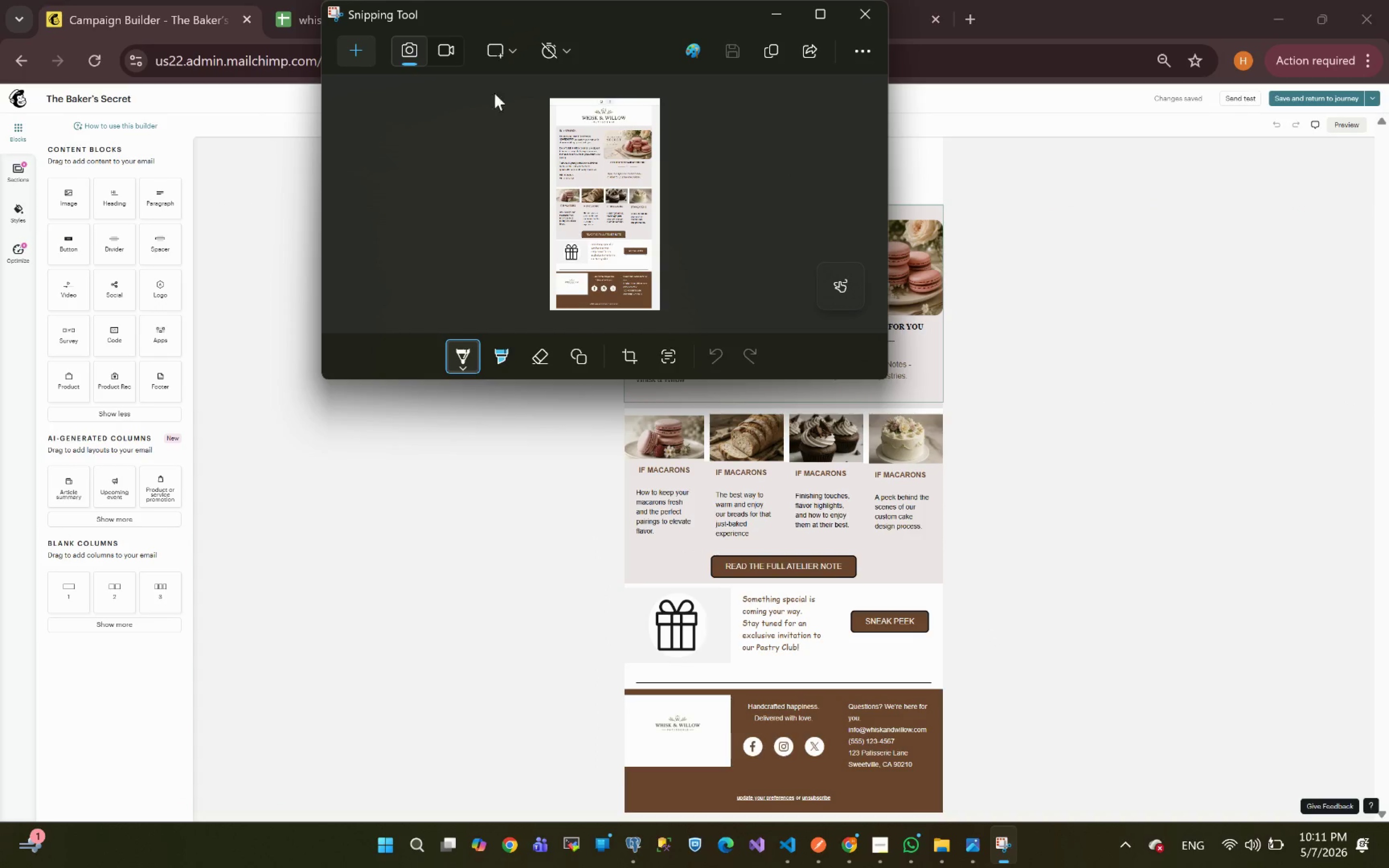 
left_click([735, 53])
 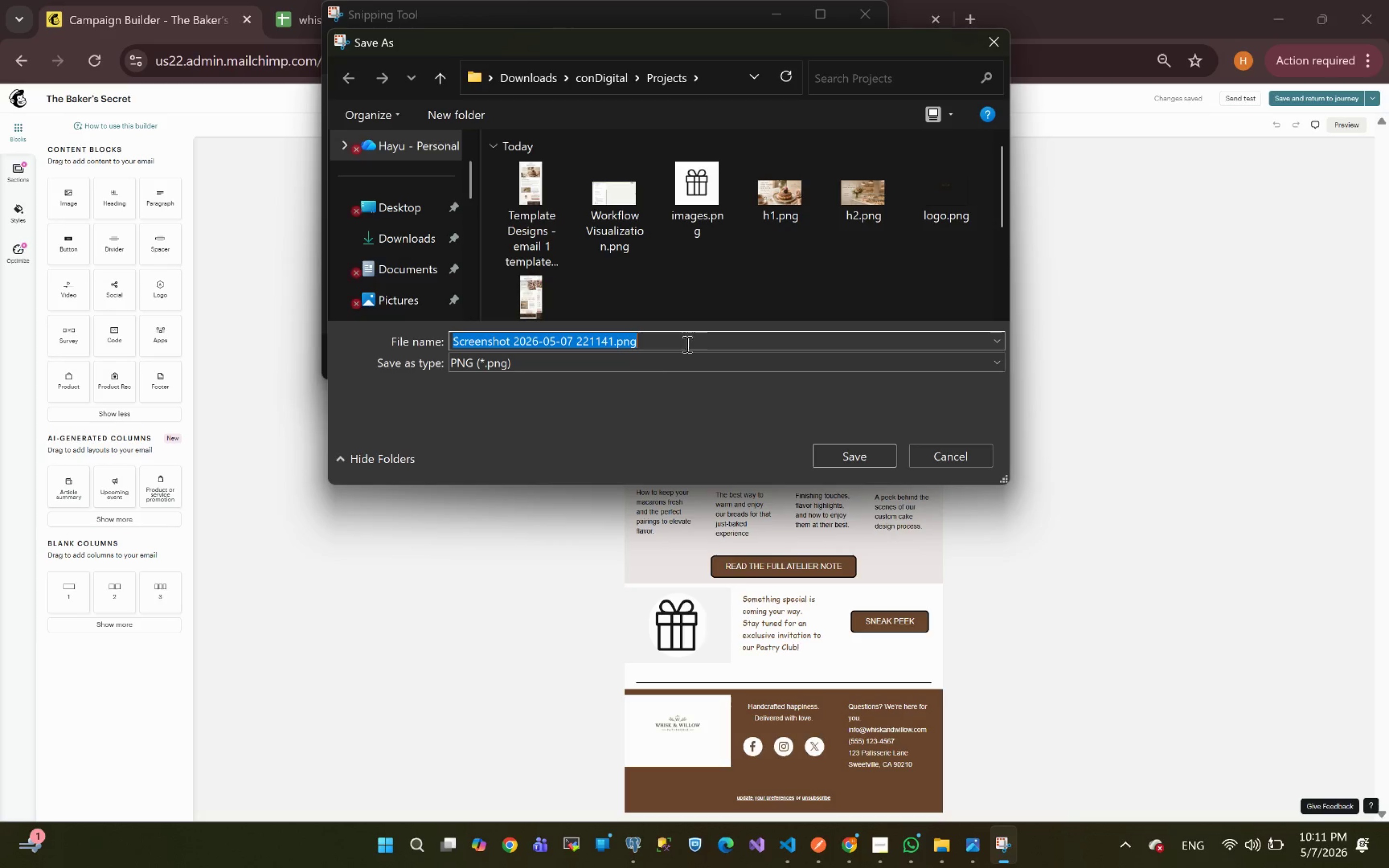 
key(Meta+V)
 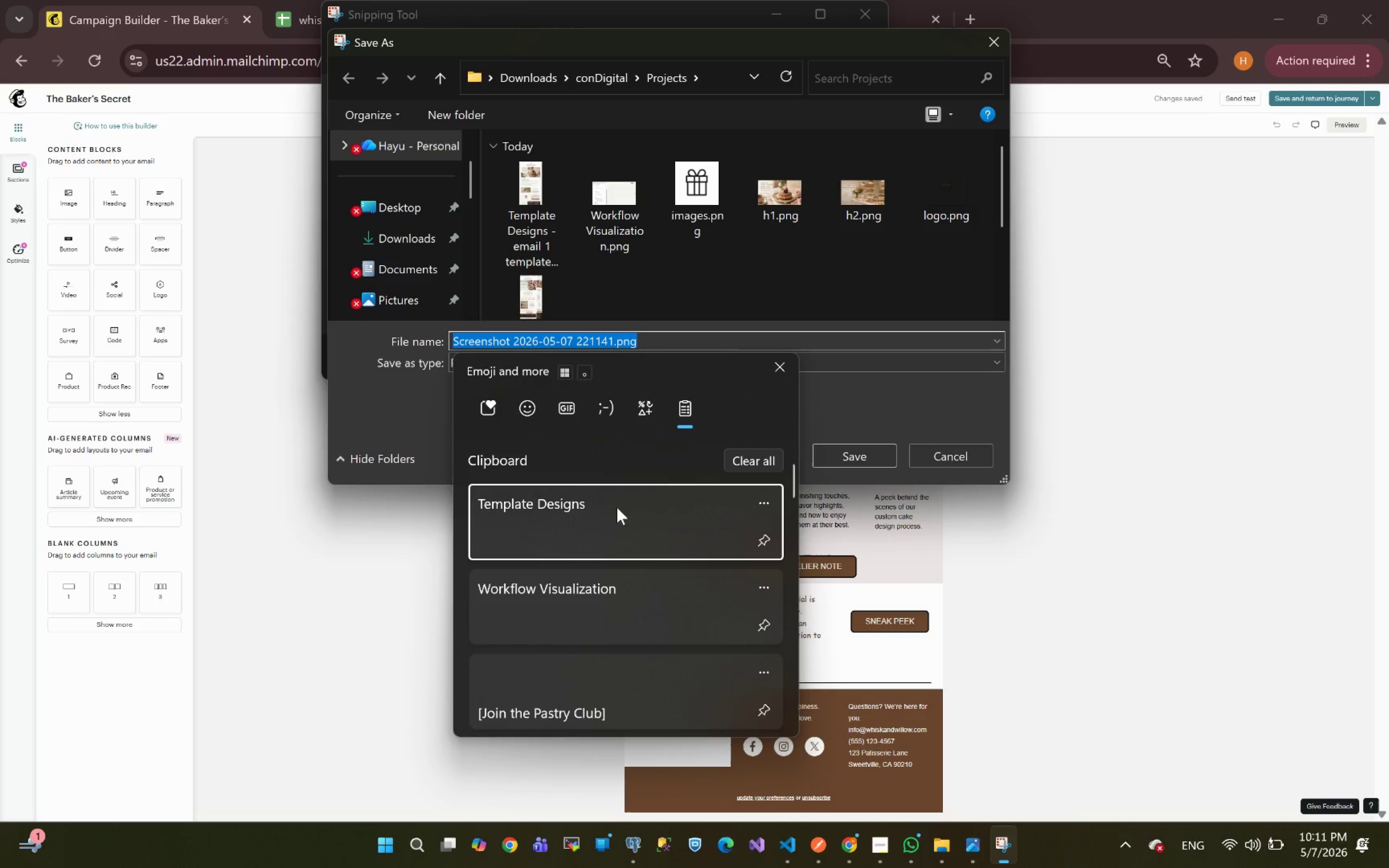 
left_click([605, 515])
 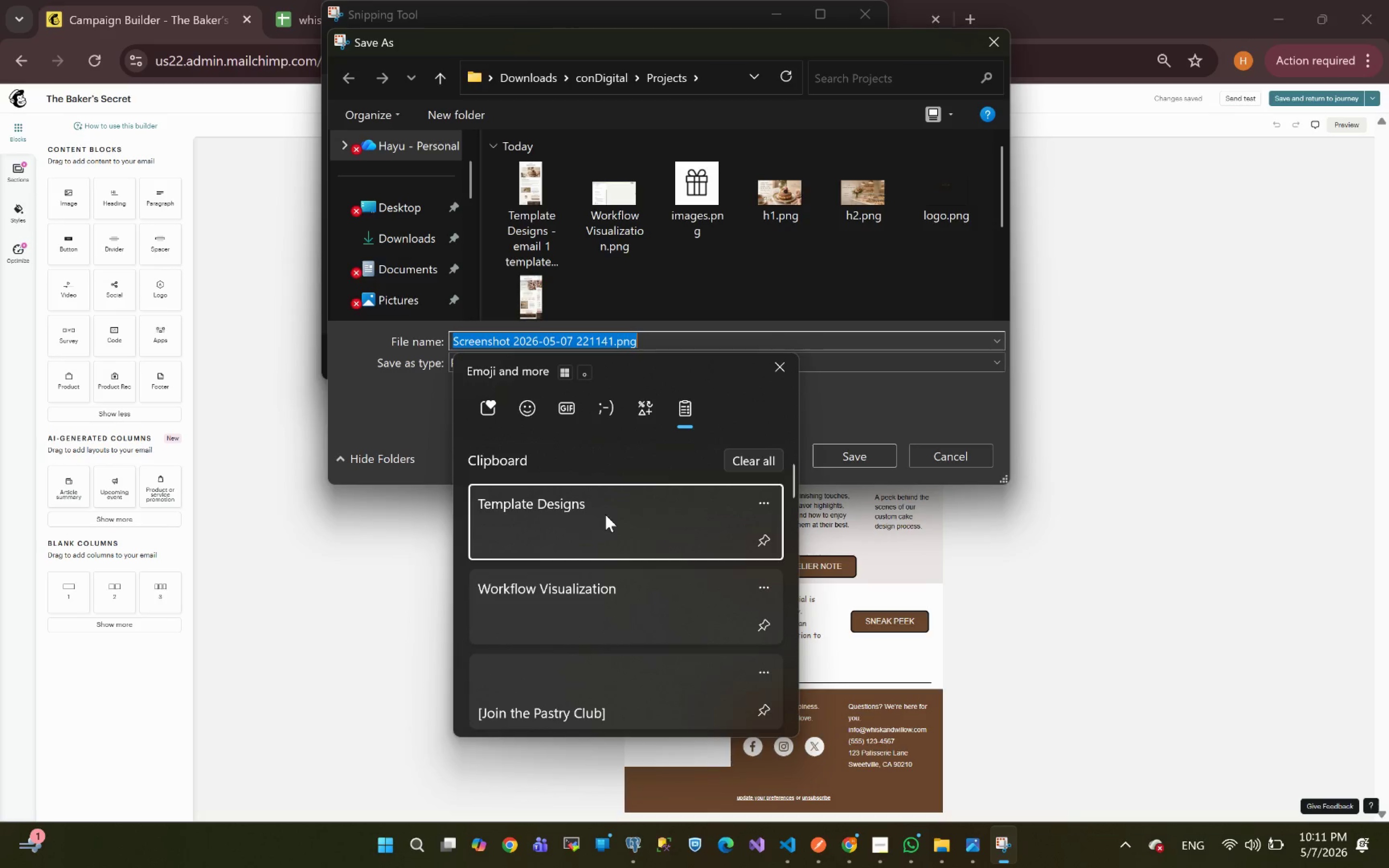 
key(Control+ControlLeft)
 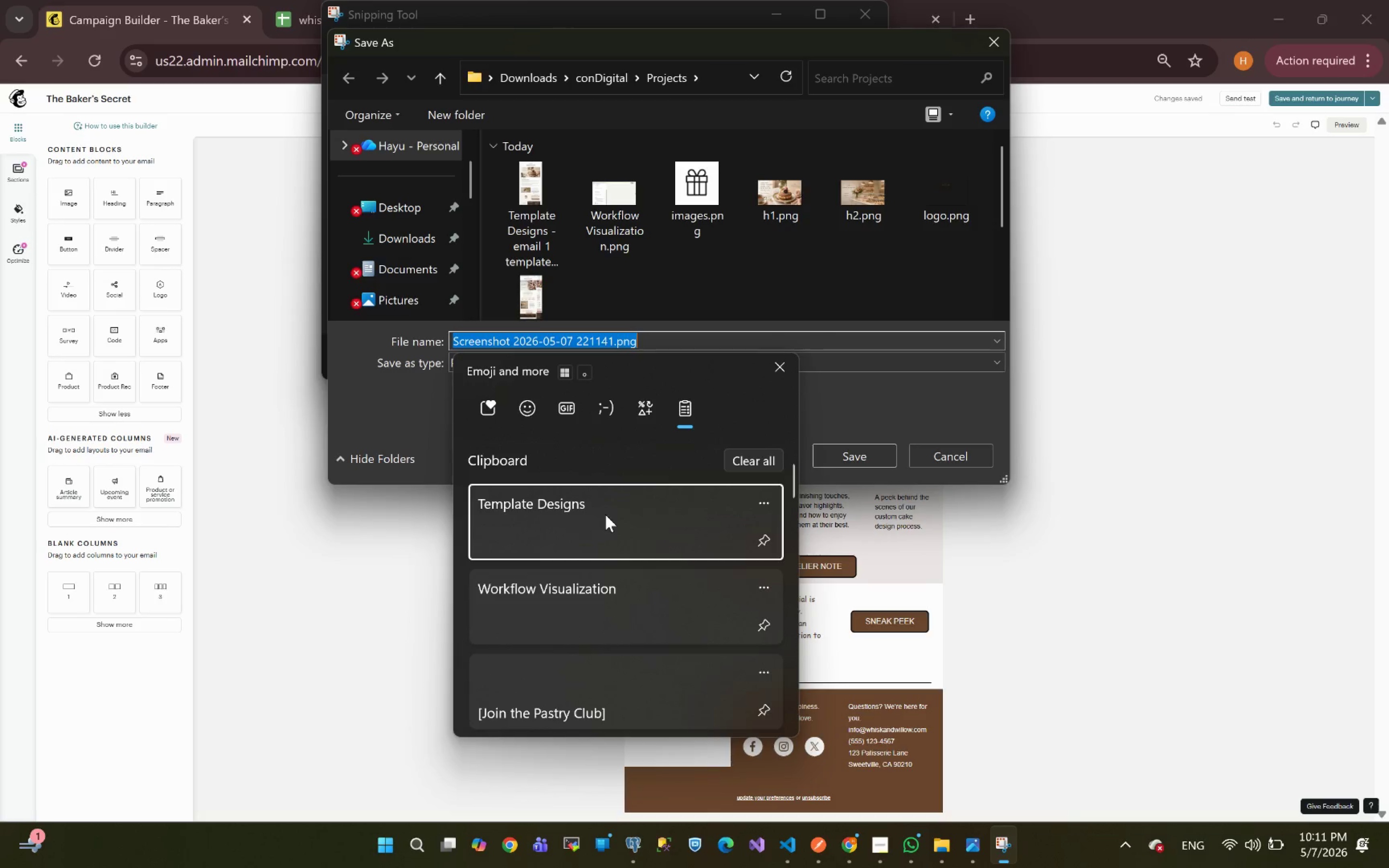 
type( - email template 2)
 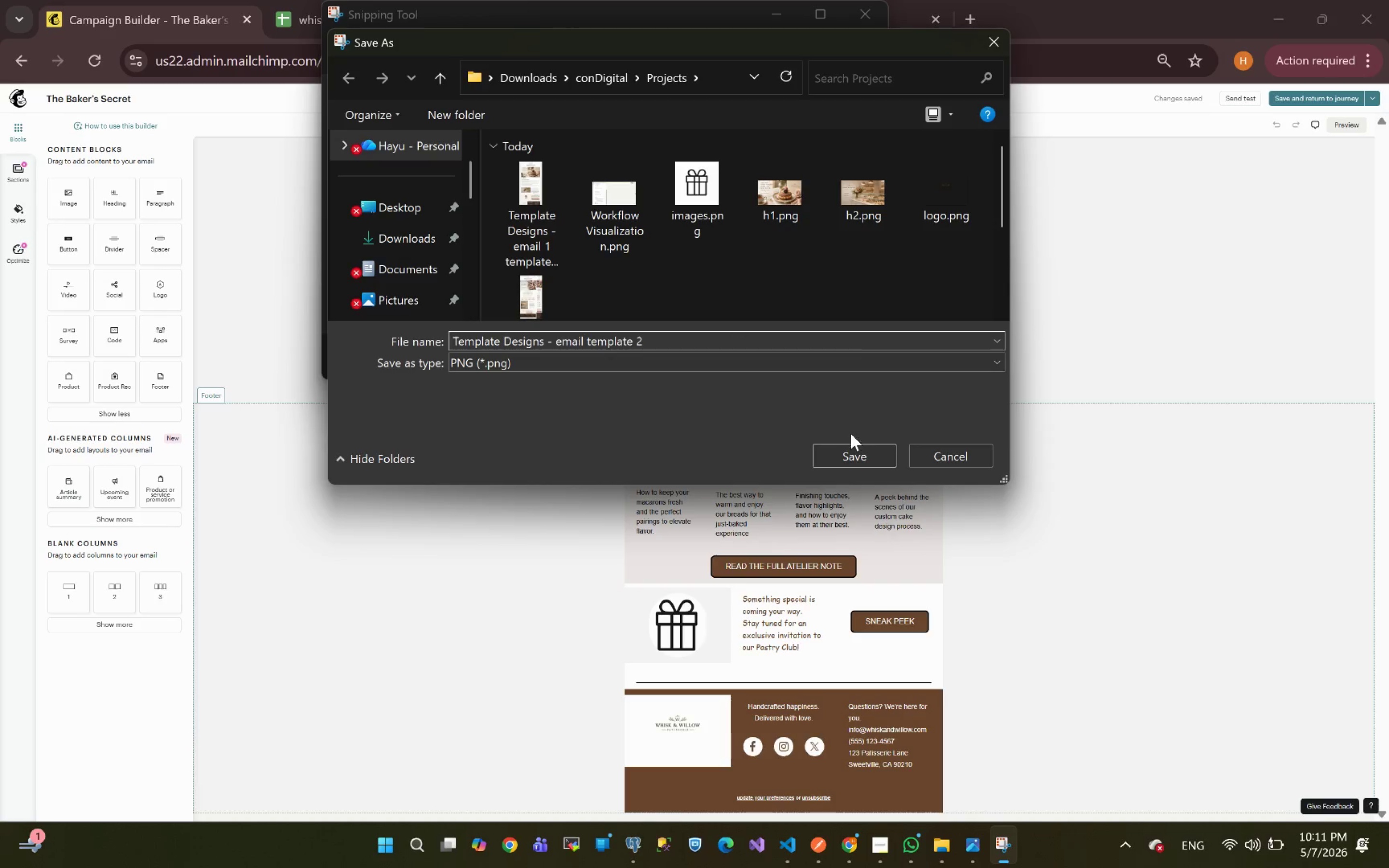 
left_click([853, 454])
 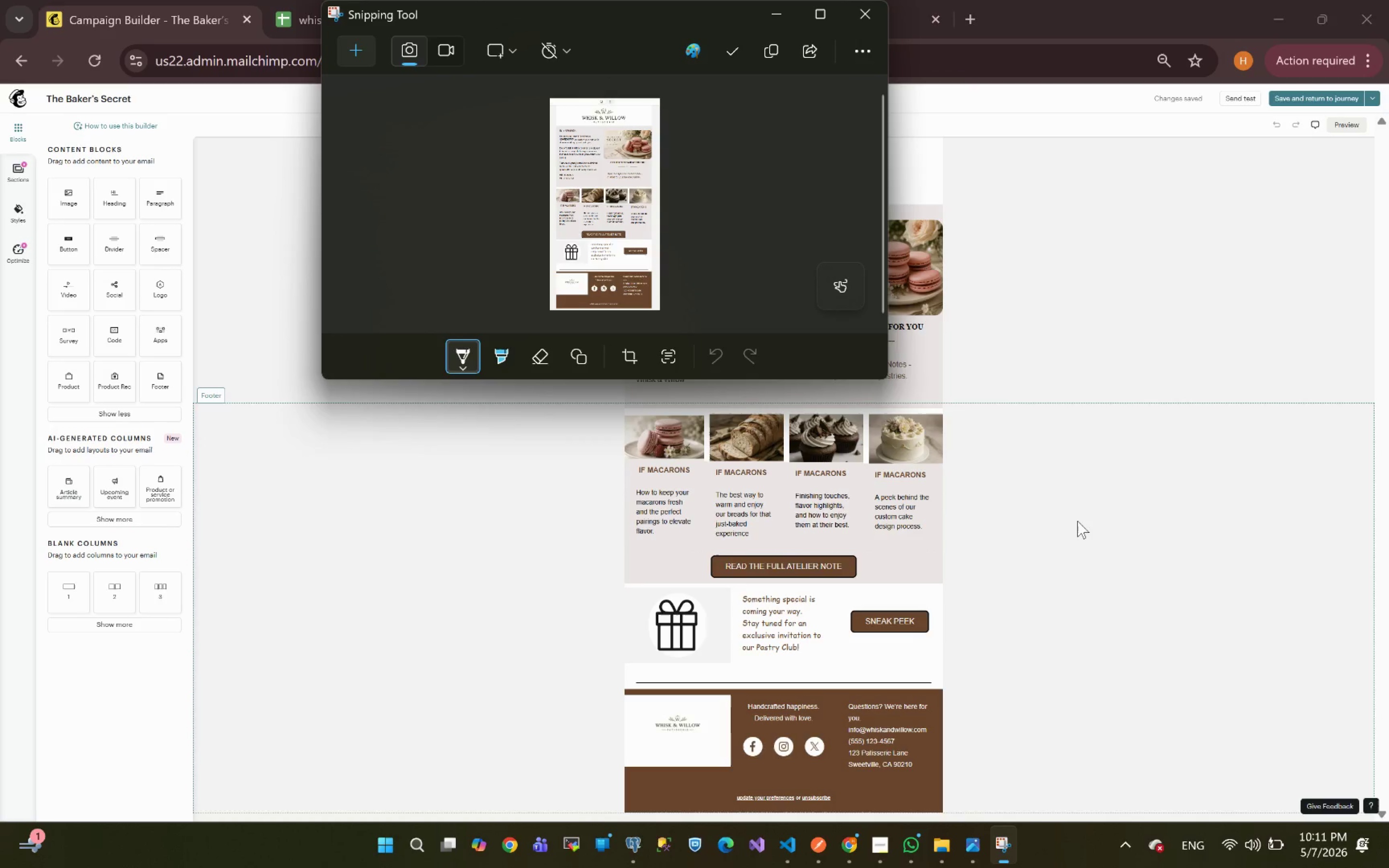 
left_click([1086, 532])
 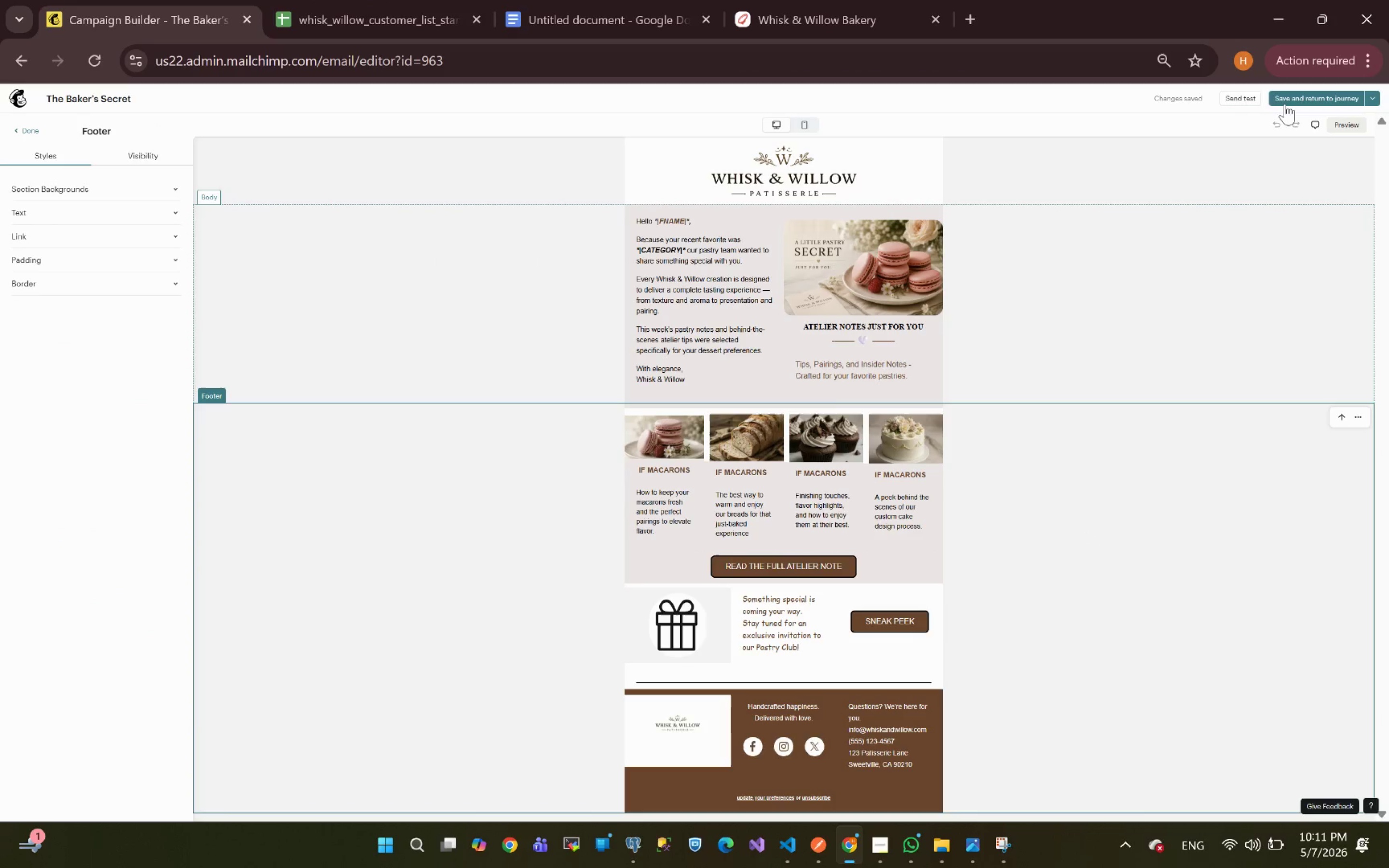 
left_click([1291, 97])
 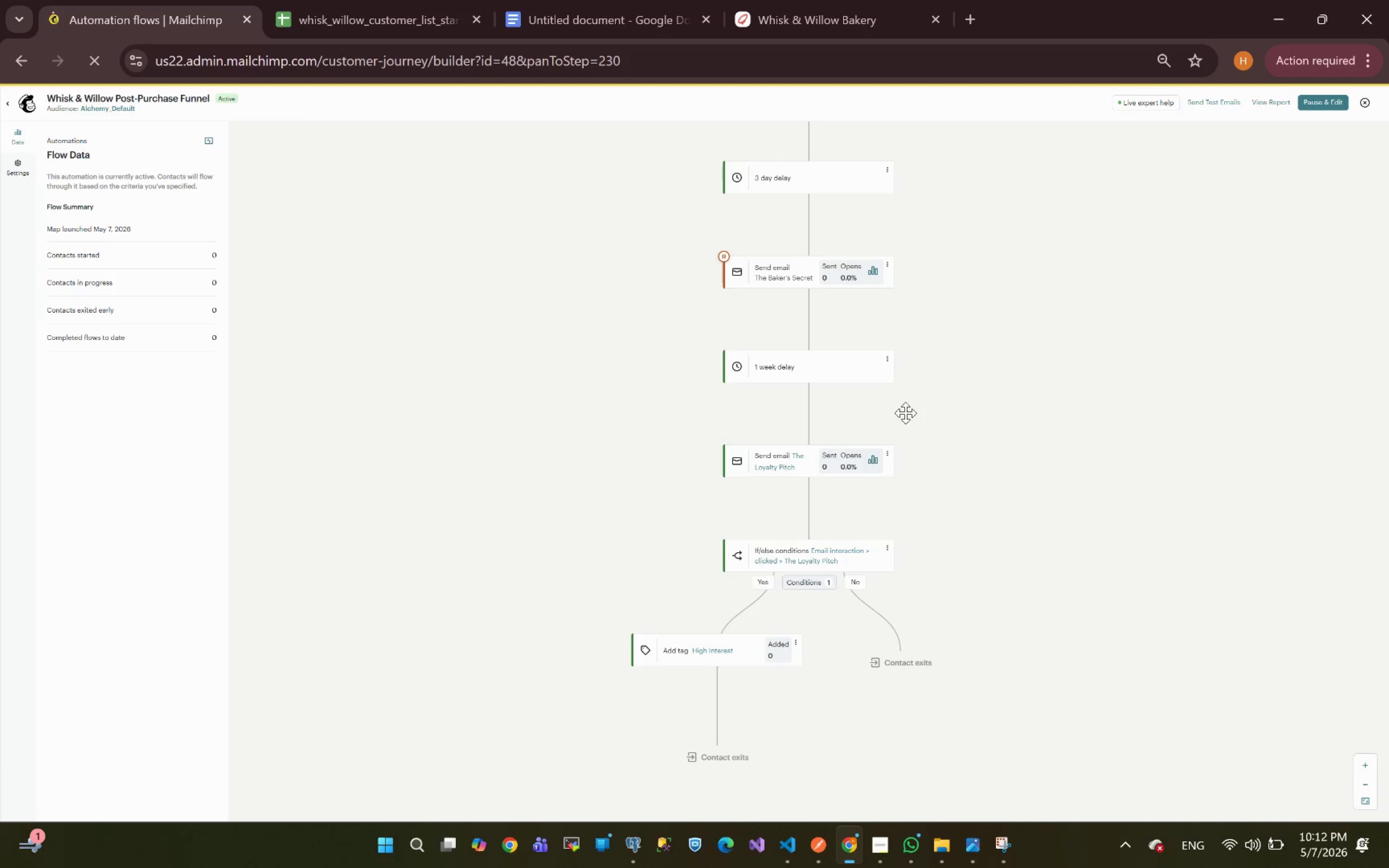 
wait(11.73)
 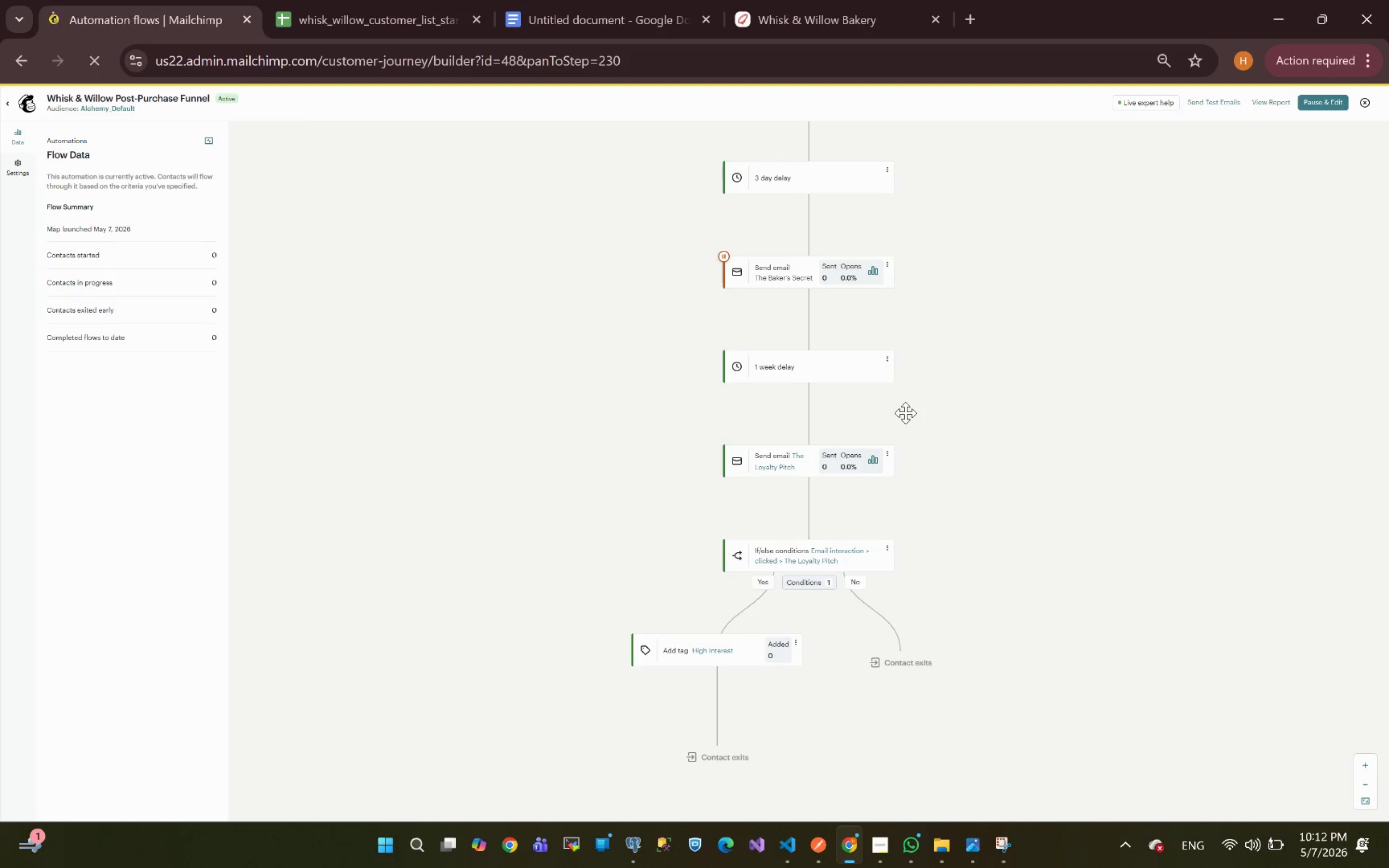 
left_click([888, 380])
 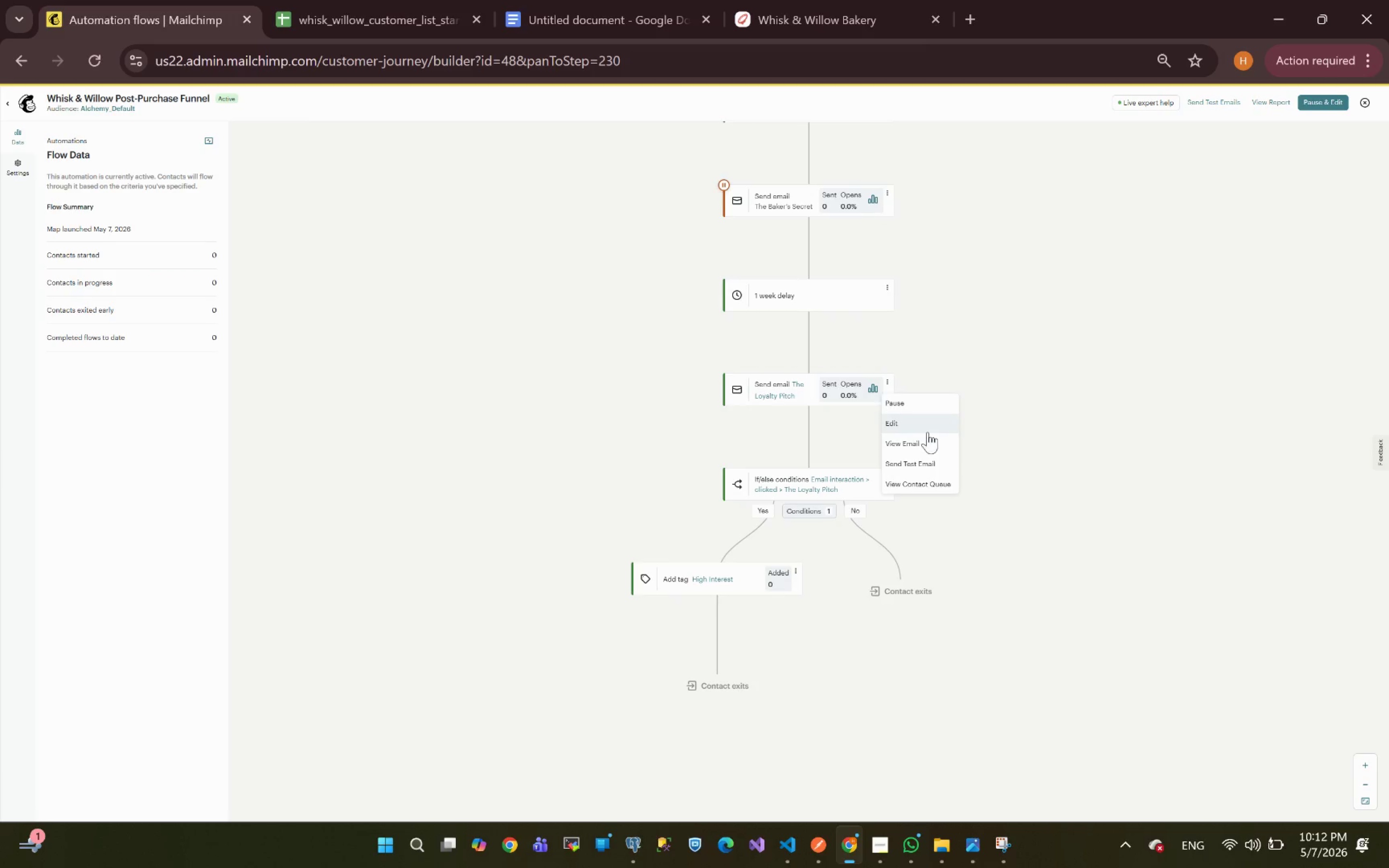 
left_click([899, 421])
 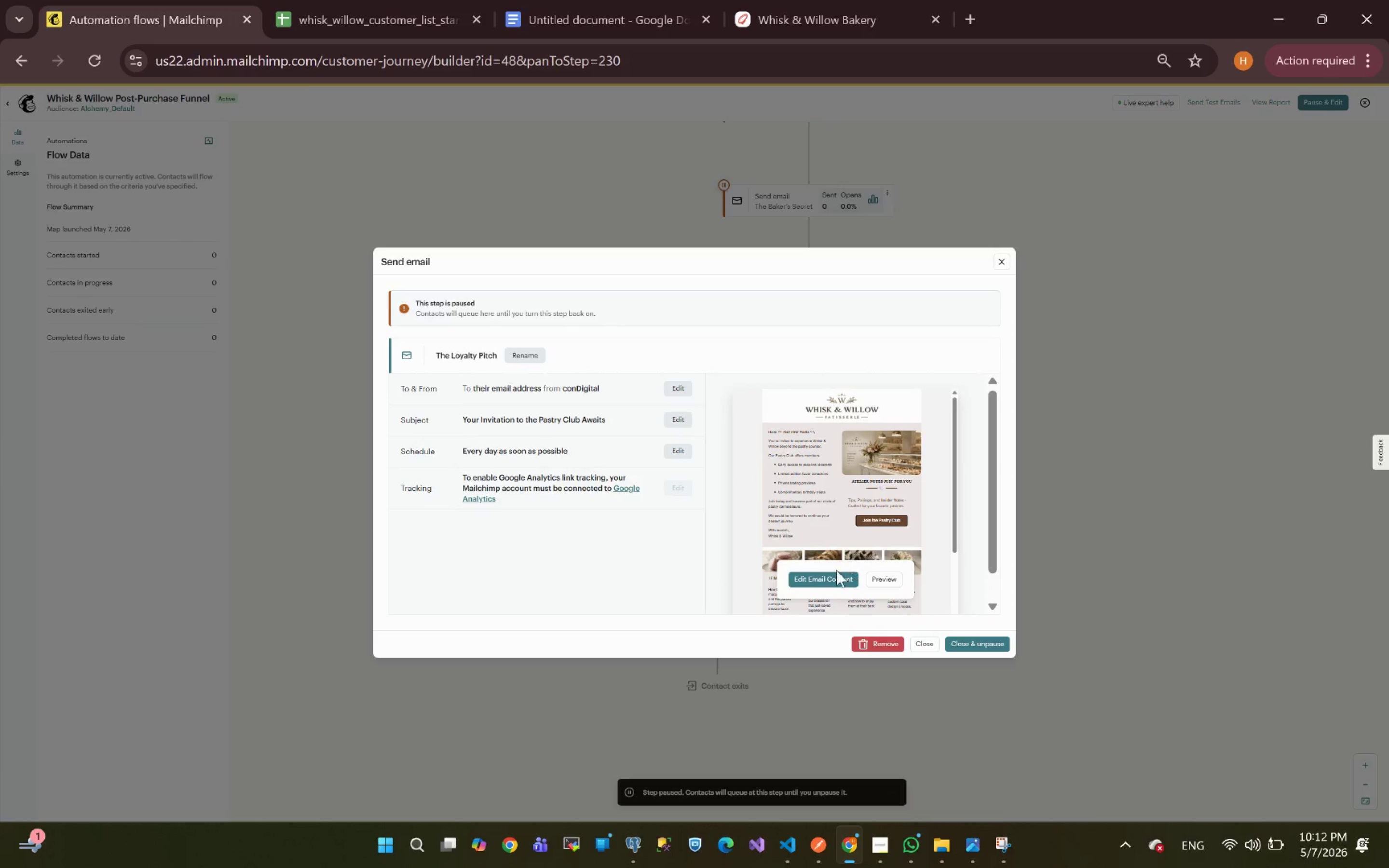 
left_click([813, 580])
 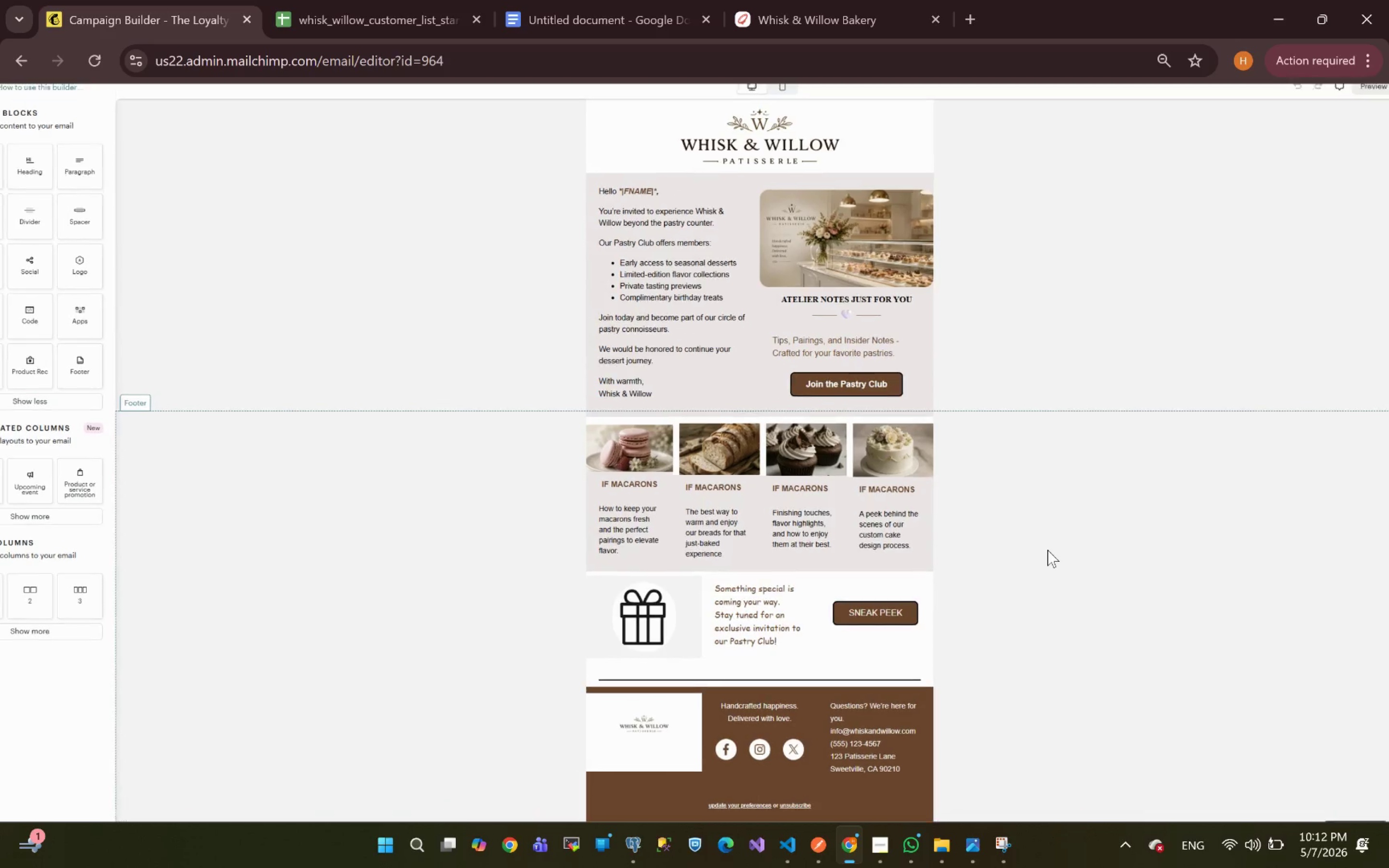 
wait(20.21)
 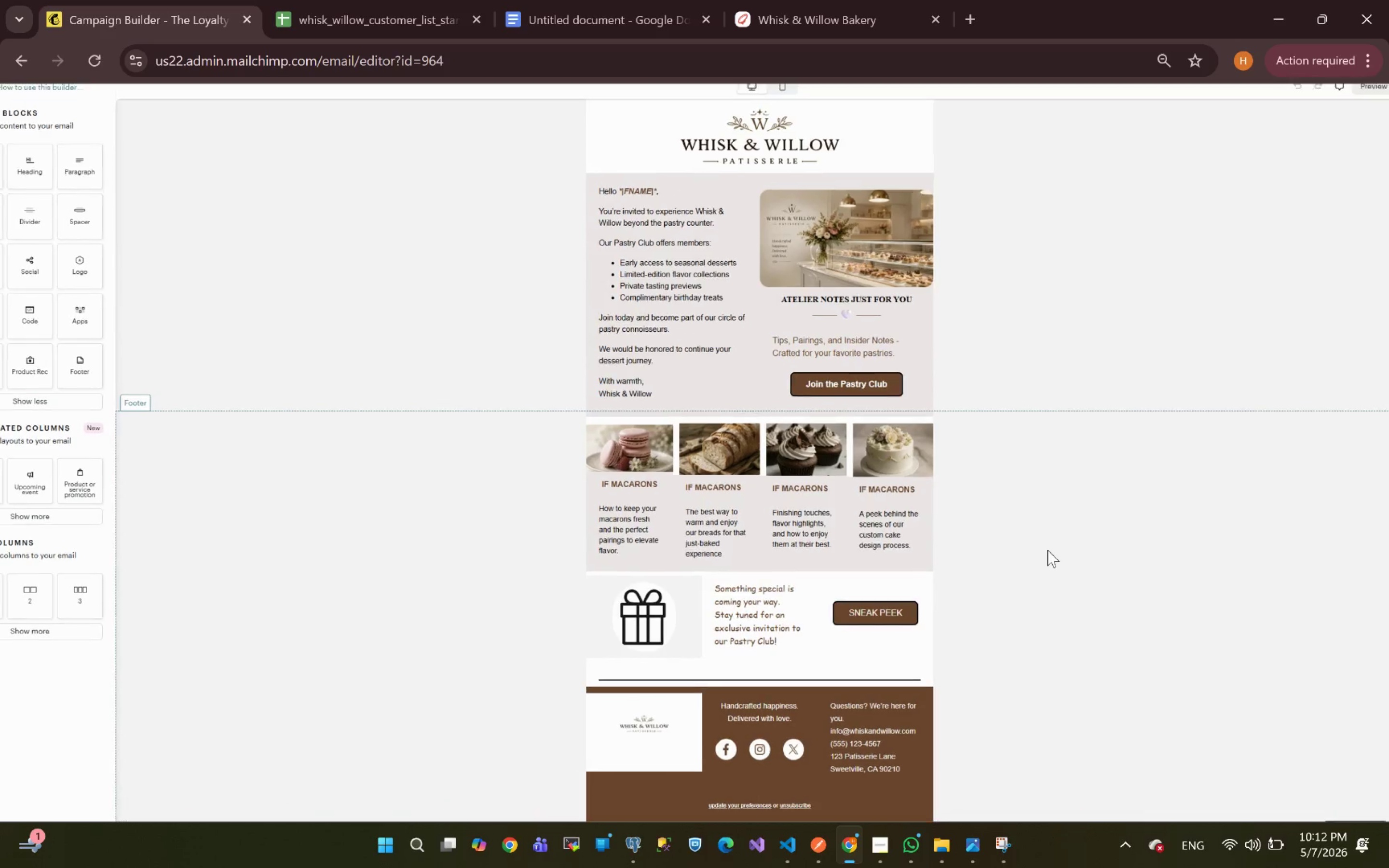 
left_click([1000, 848])
 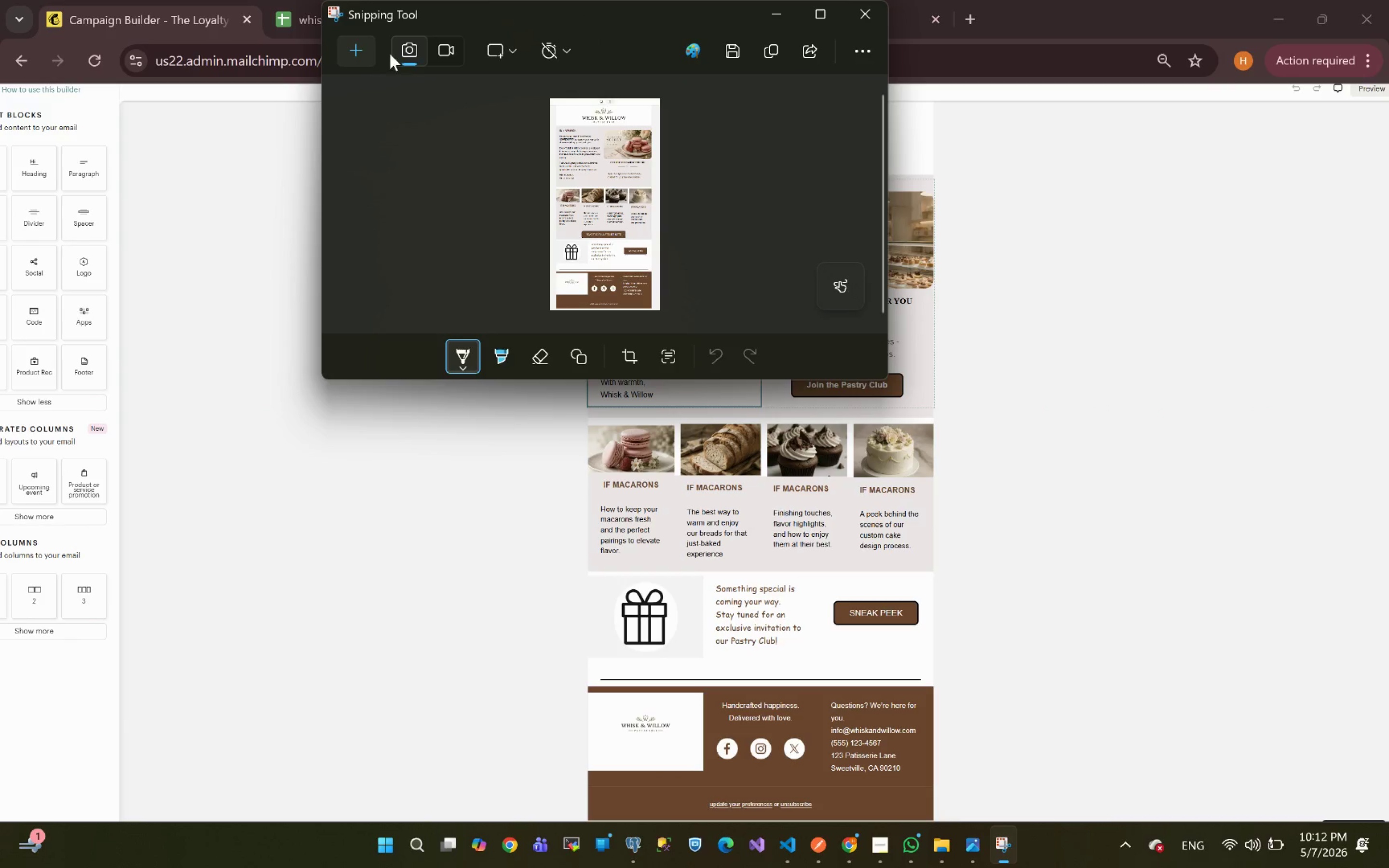 
left_click([359, 54])
 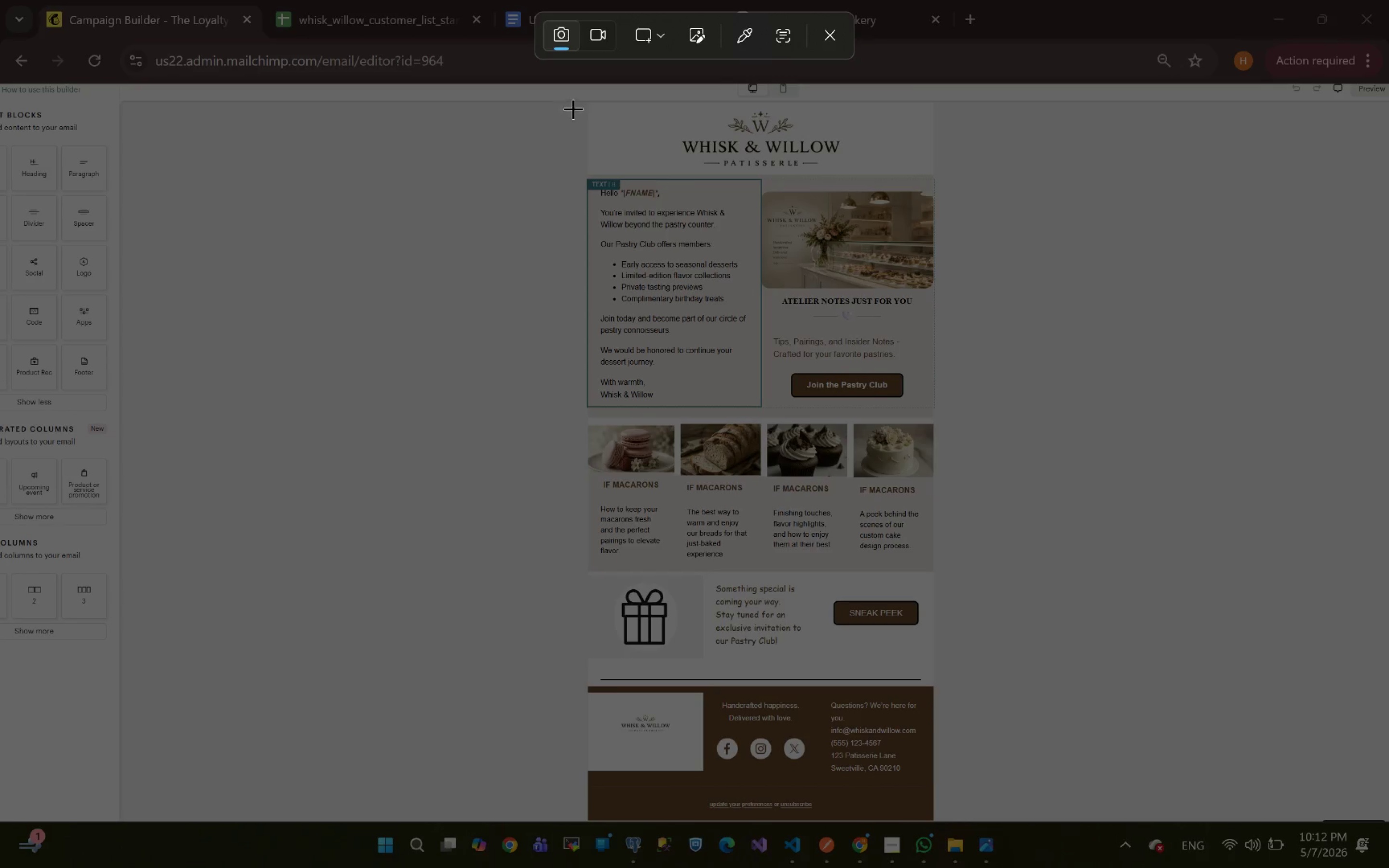 
left_click_drag(start_coordinate=[587, 99], to_coordinate=[934, 824])
 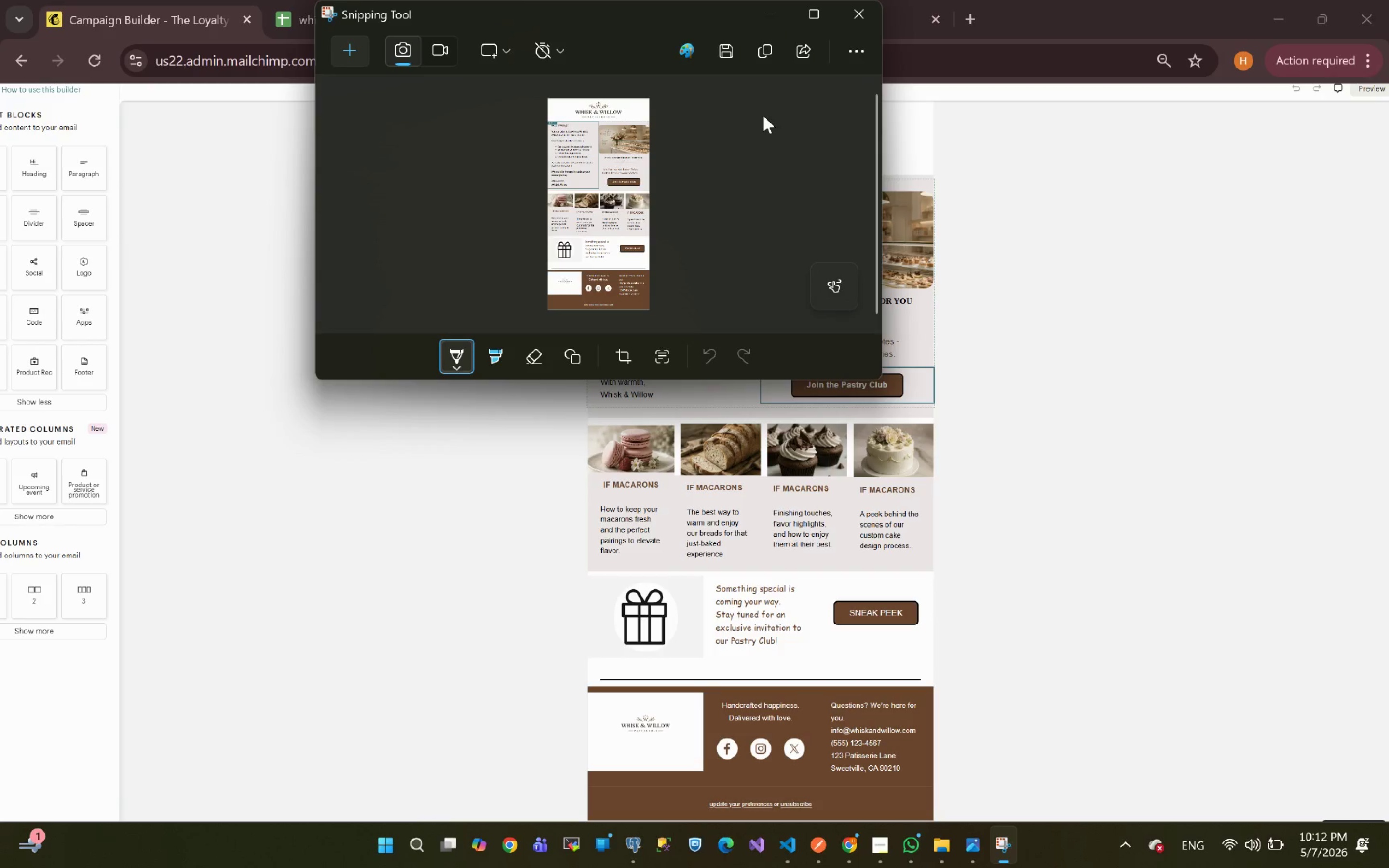 
left_click([723, 53])
 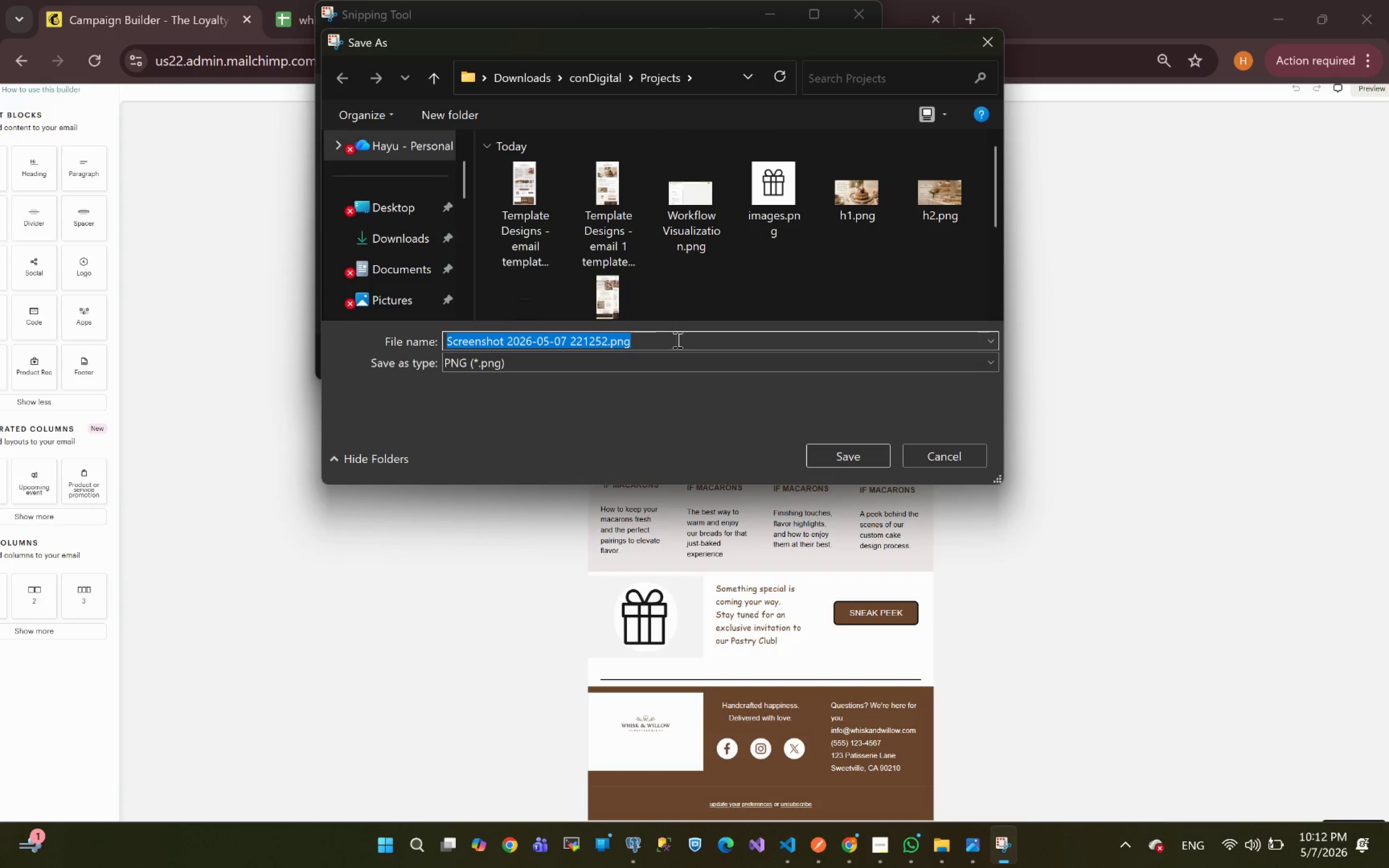 
wait(8.11)
 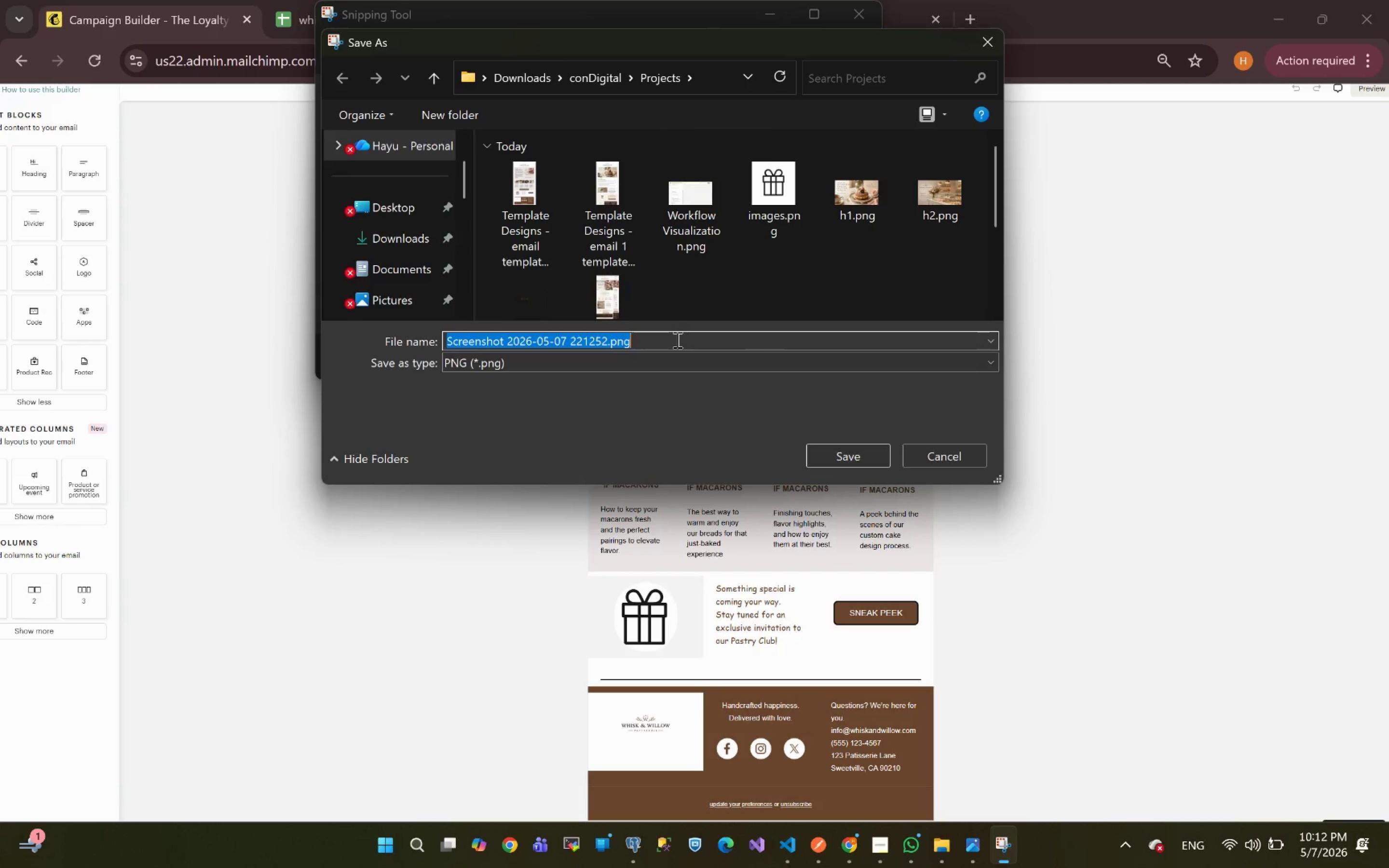 
key(Meta+V)
 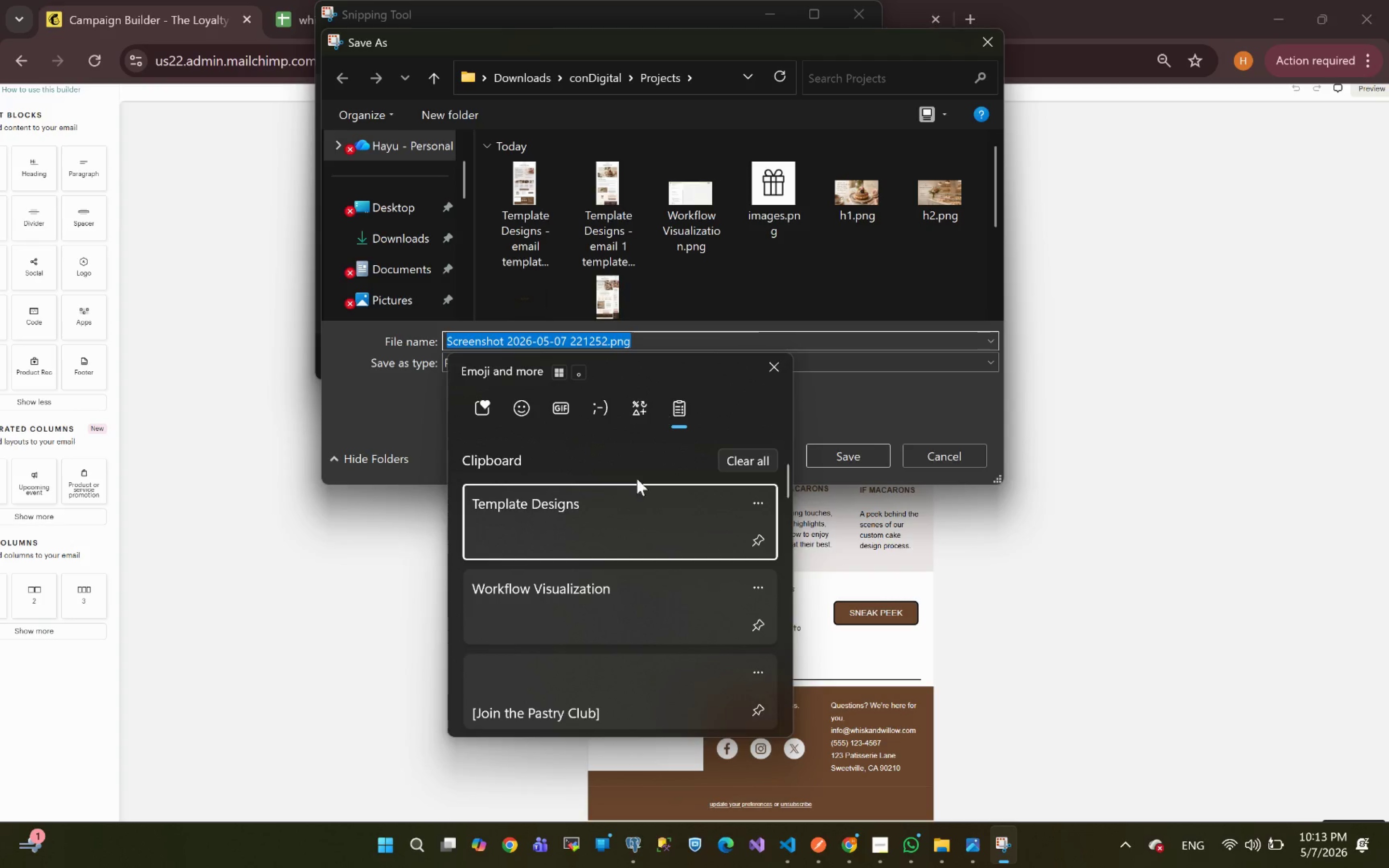 
left_click([599, 511])
 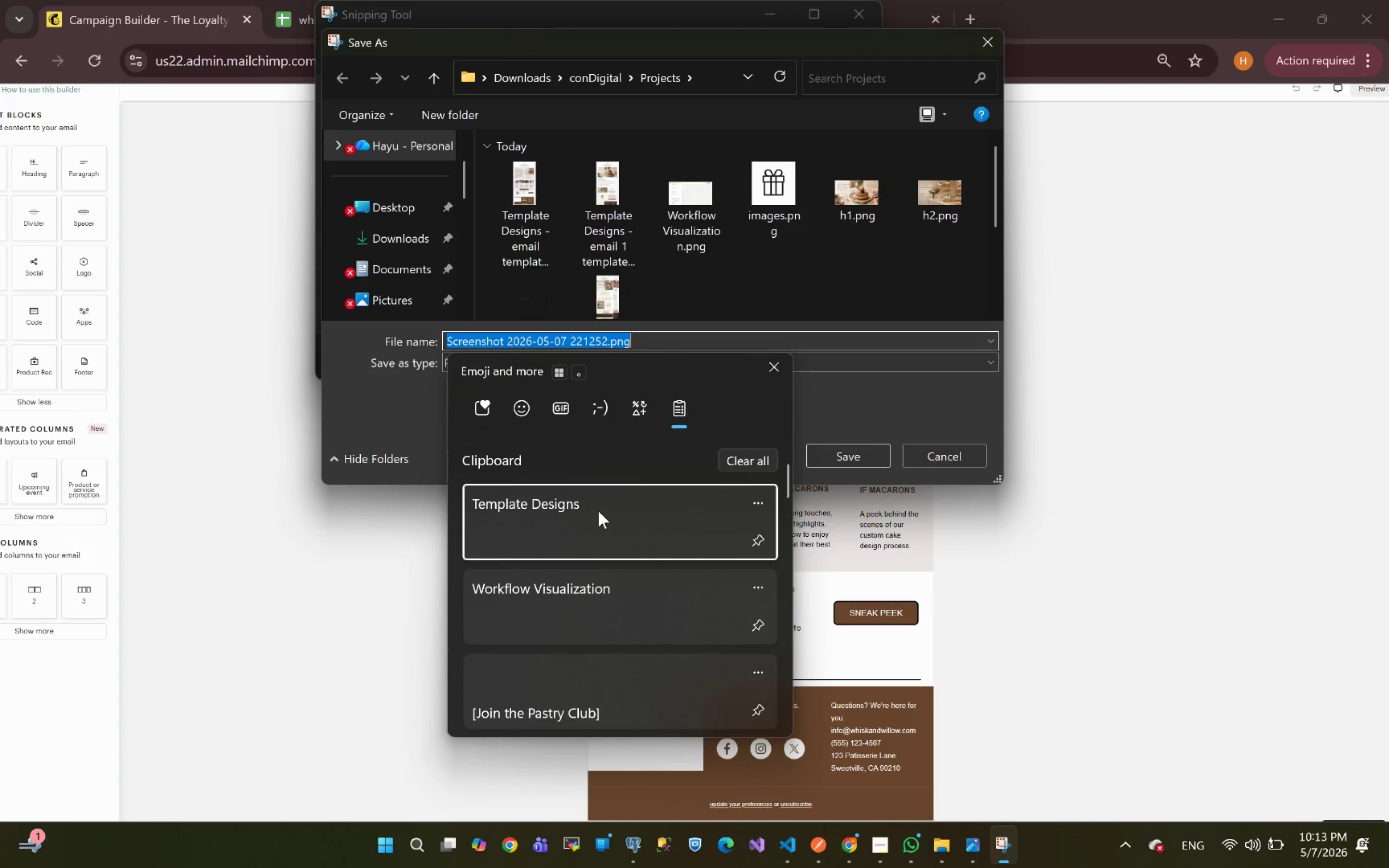 
key(Control+ControlLeft)
 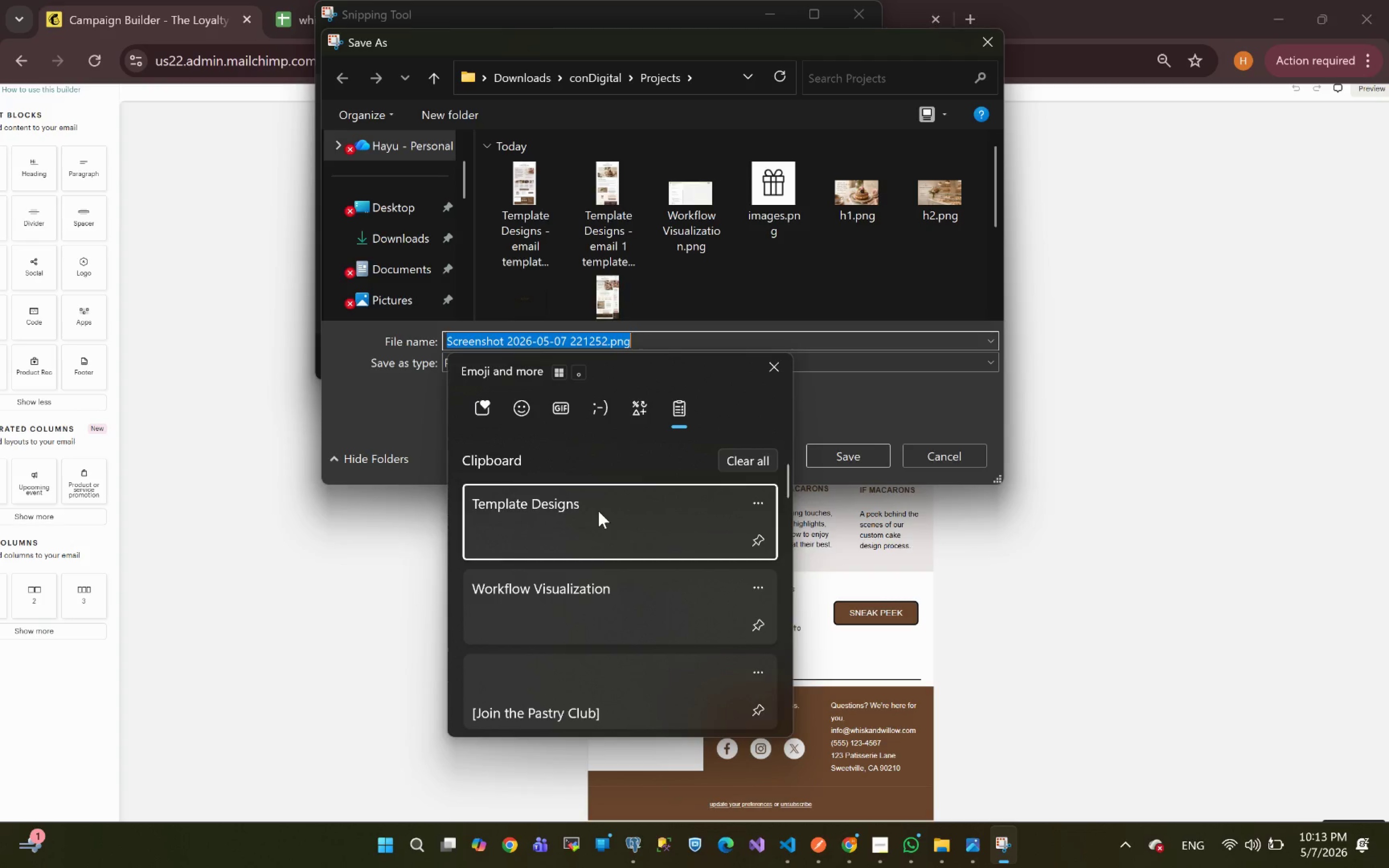 
key(Control+V)
 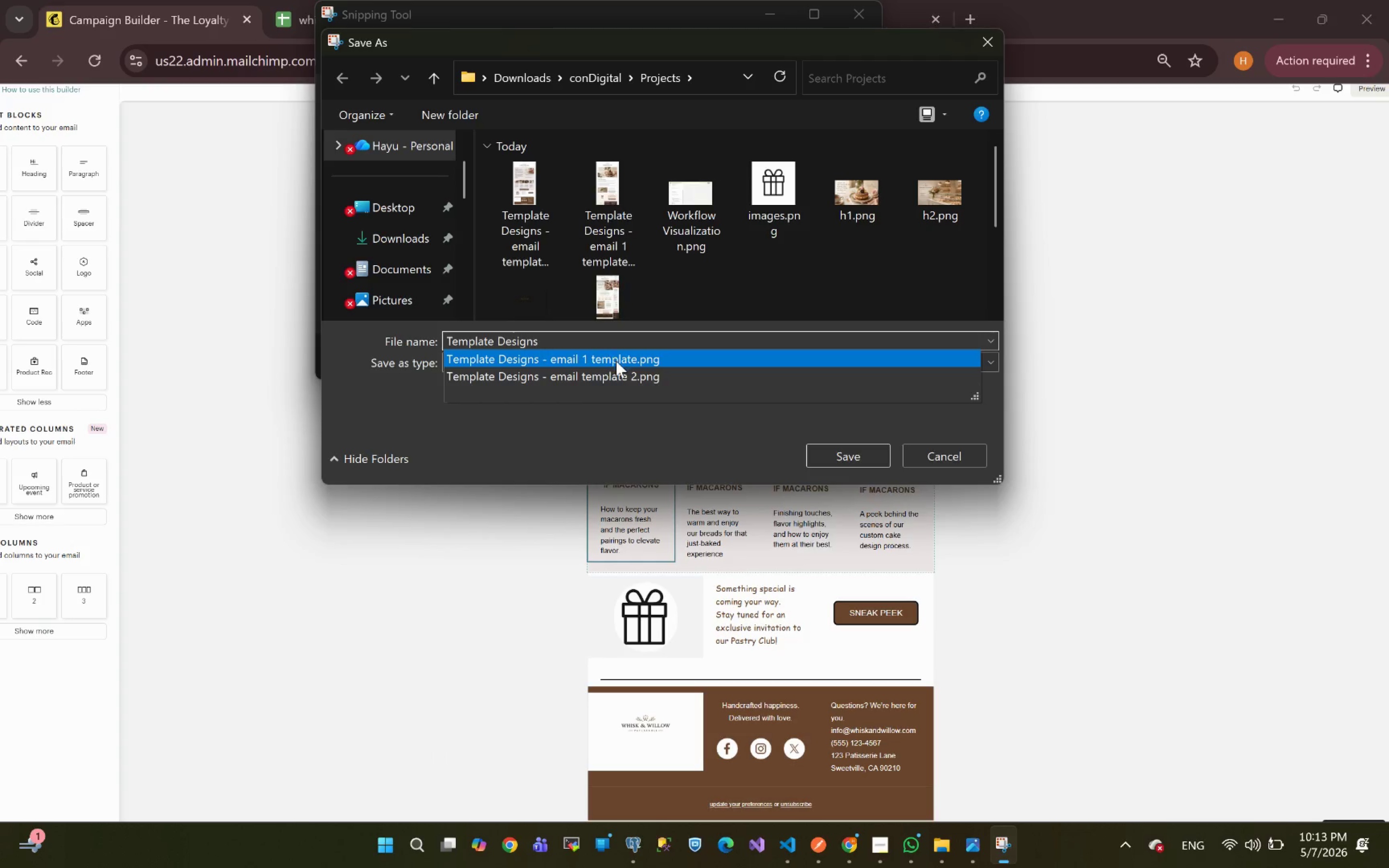 
left_click([616, 361])
 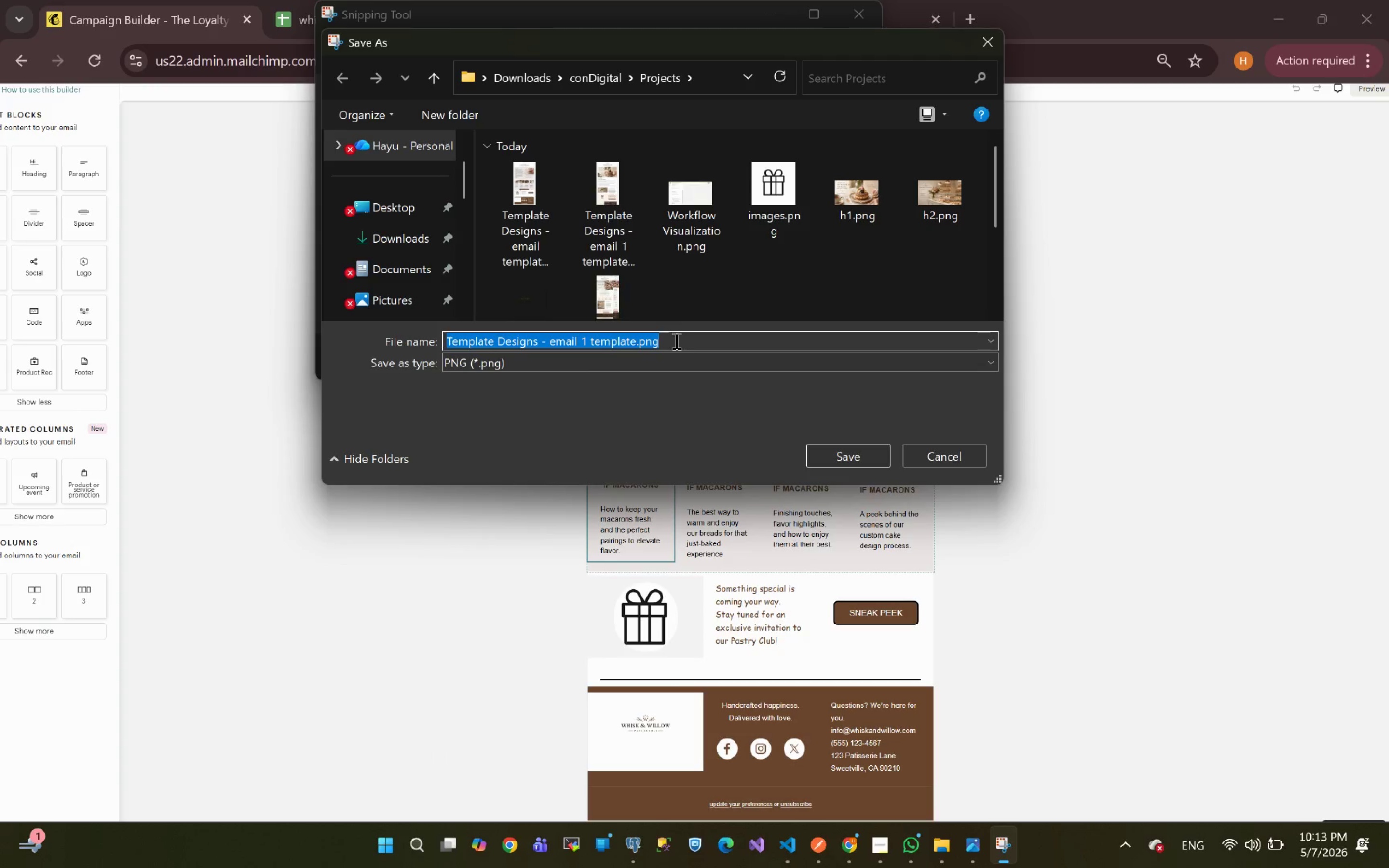 
left_click([682, 340])
 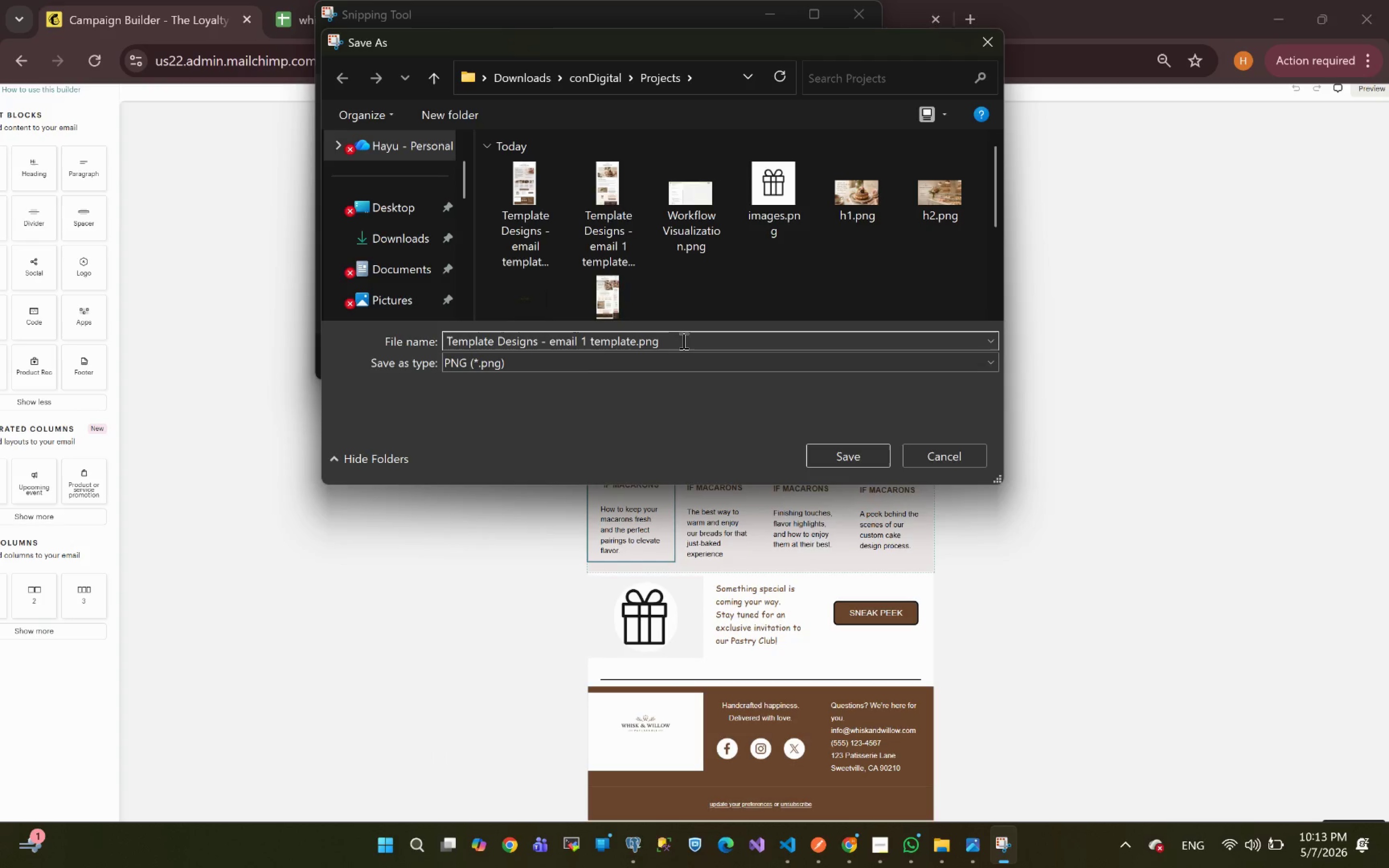 
key(Backspace)
 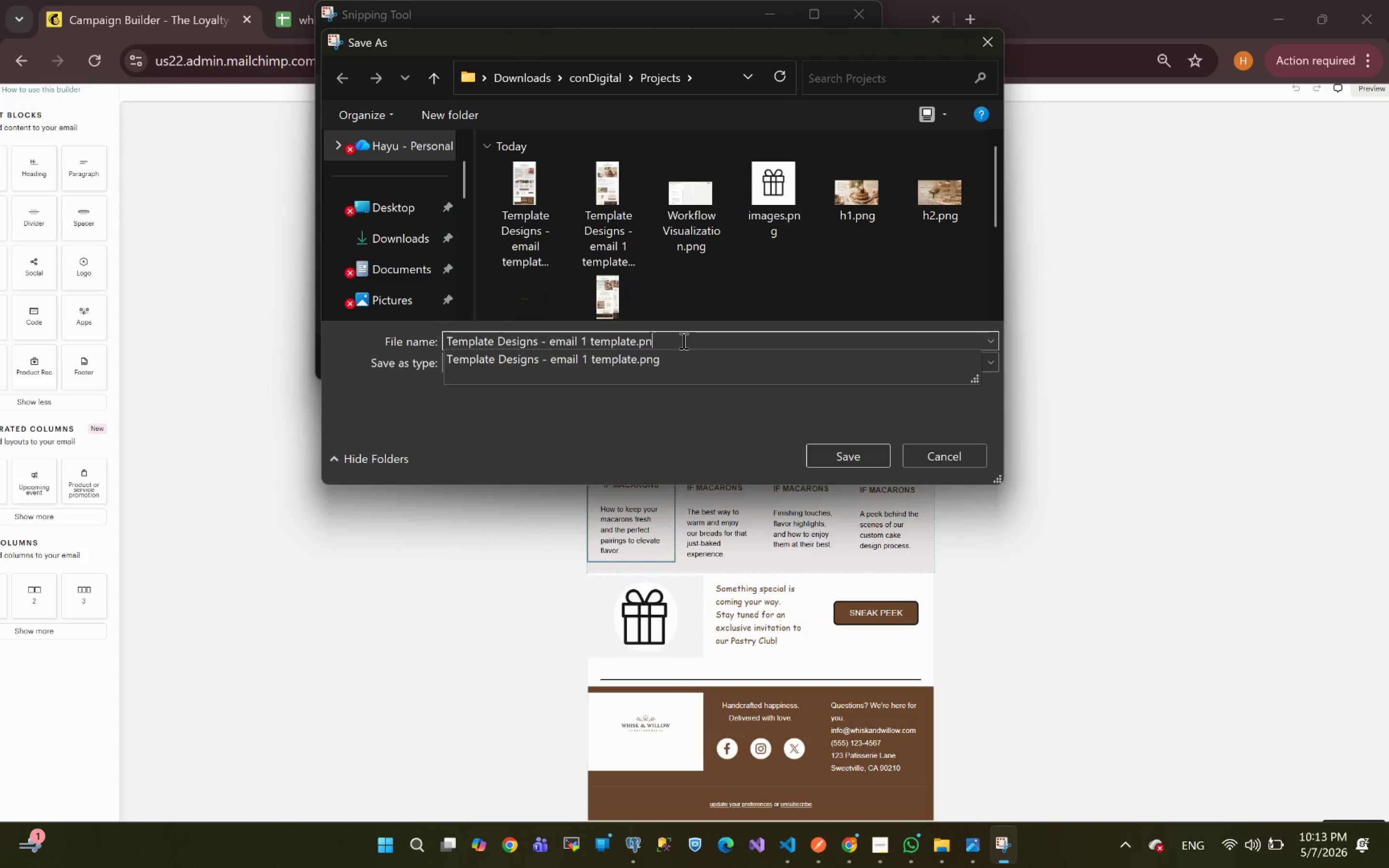 
key(Backspace)
 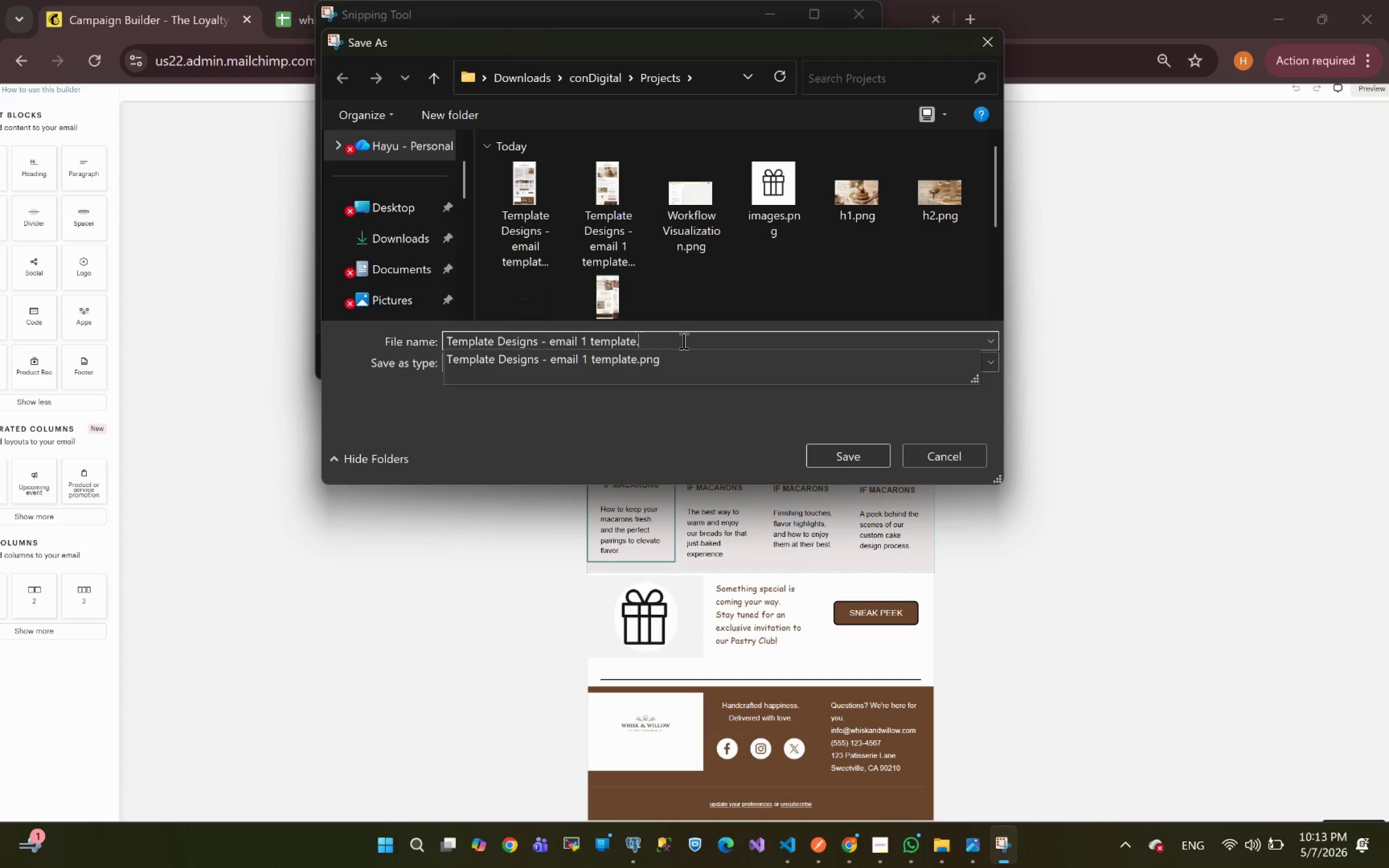 
key(Backspace)
 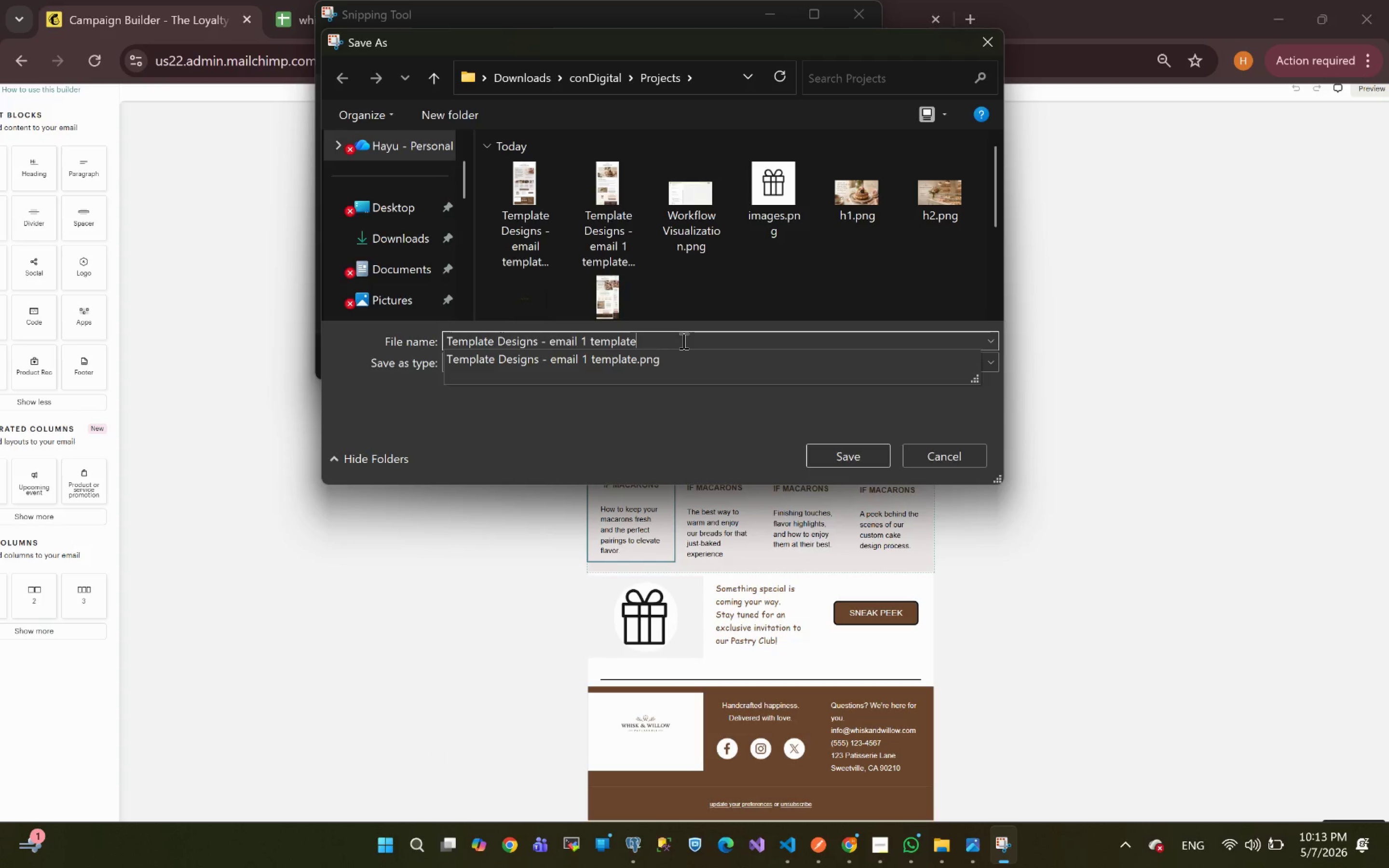 
key(Backspace)
 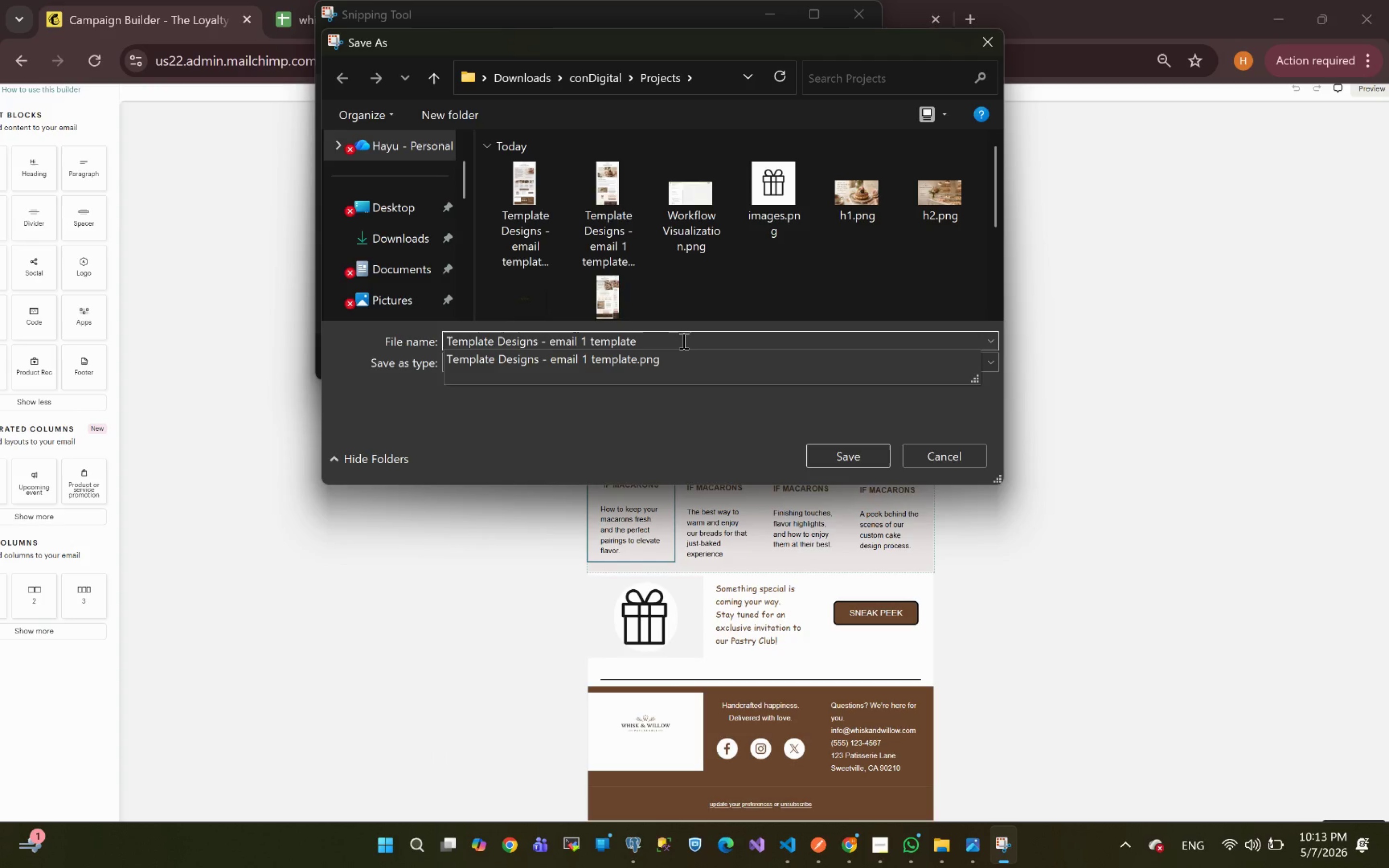 
key(ArrowLeft)
 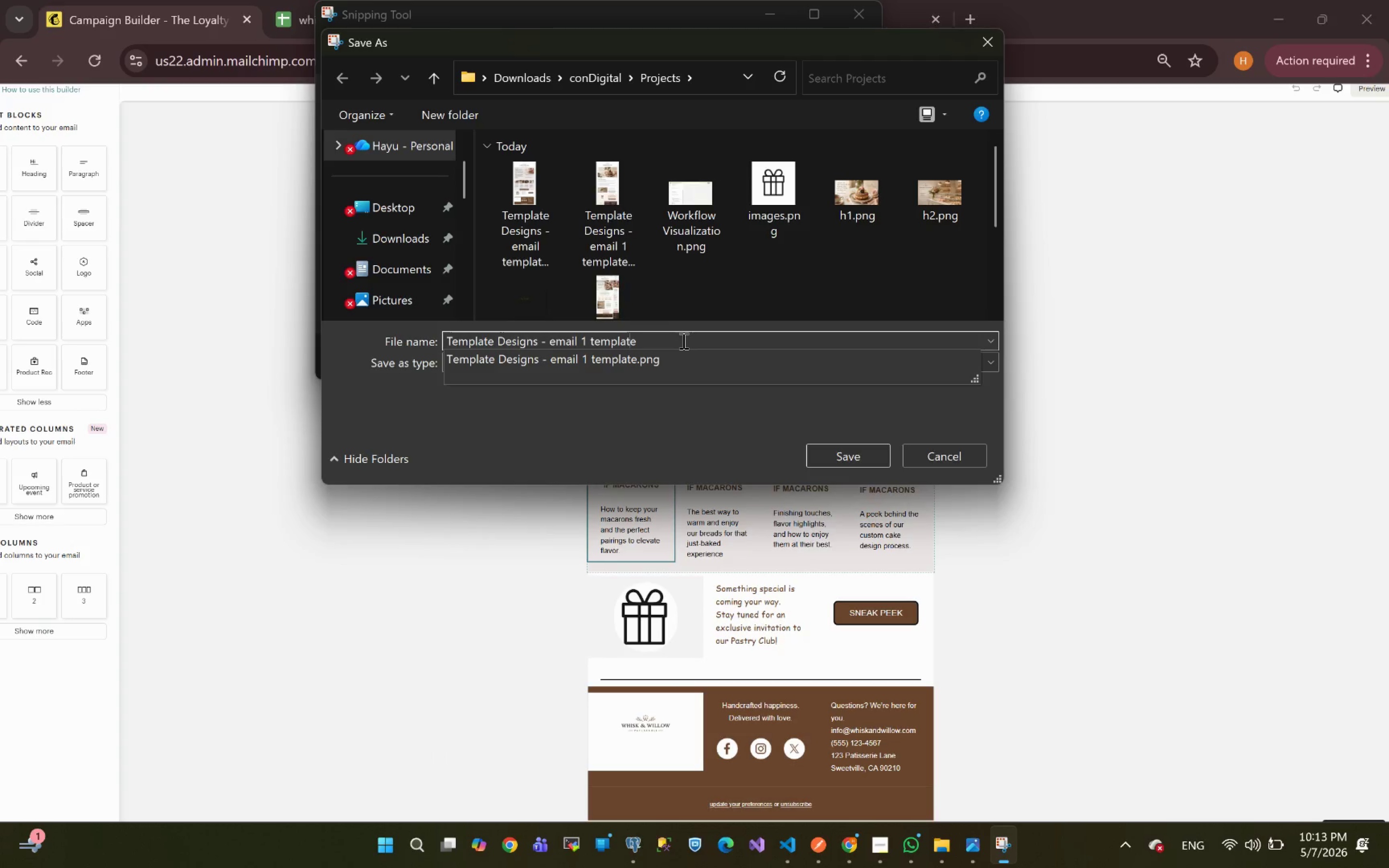 
key(ArrowLeft)
 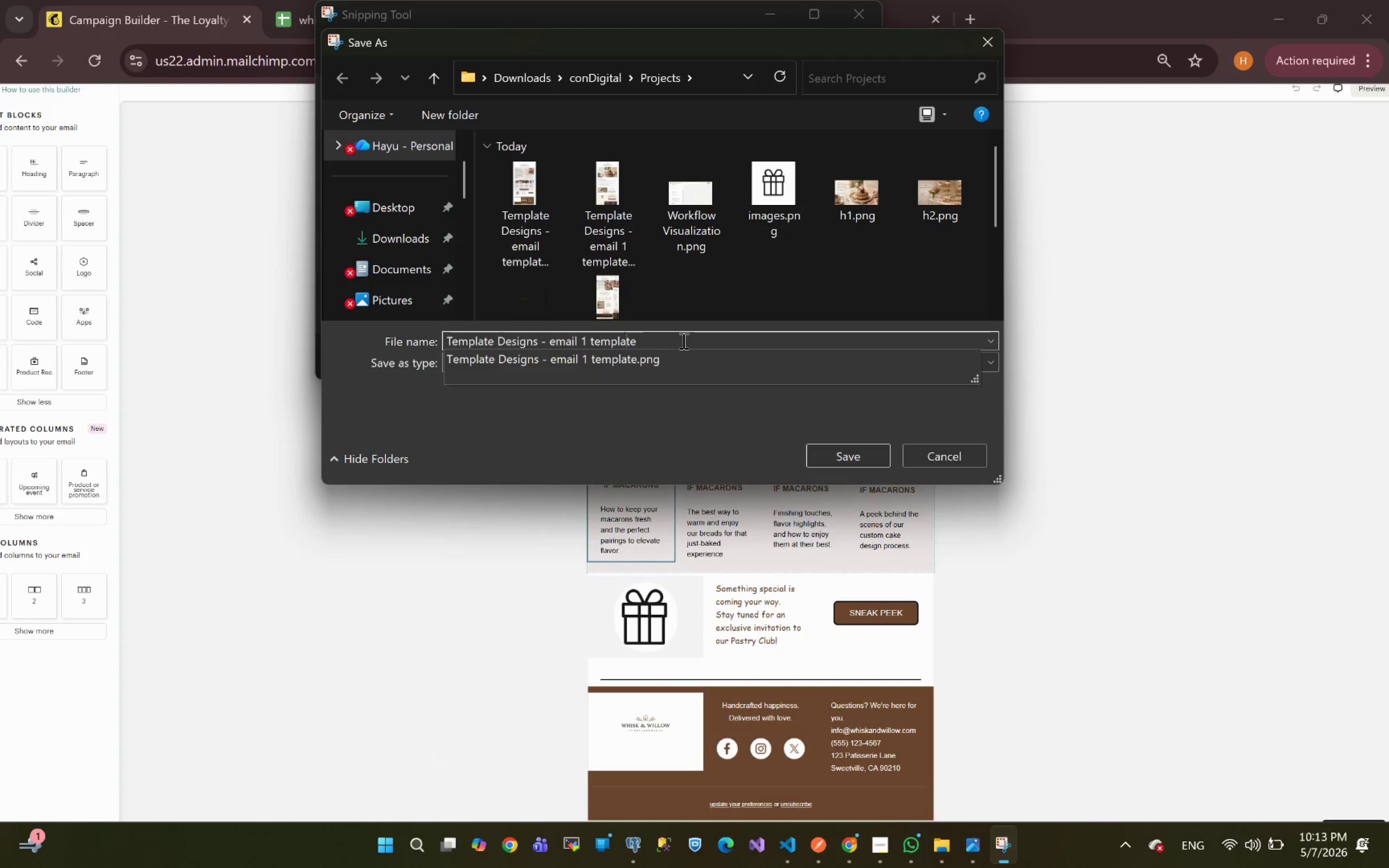 
key(ArrowLeft)
 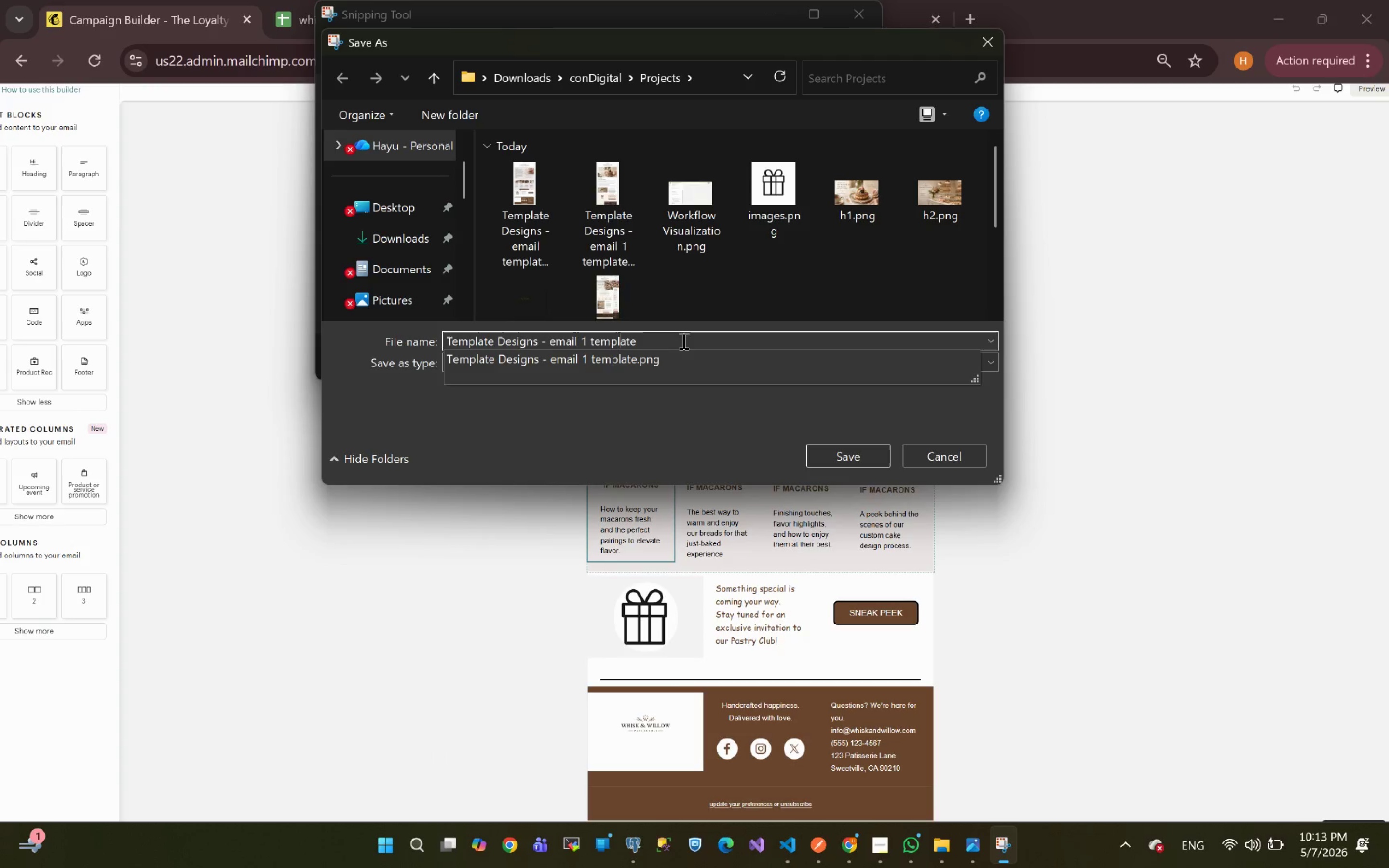 
key(ArrowLeft)
 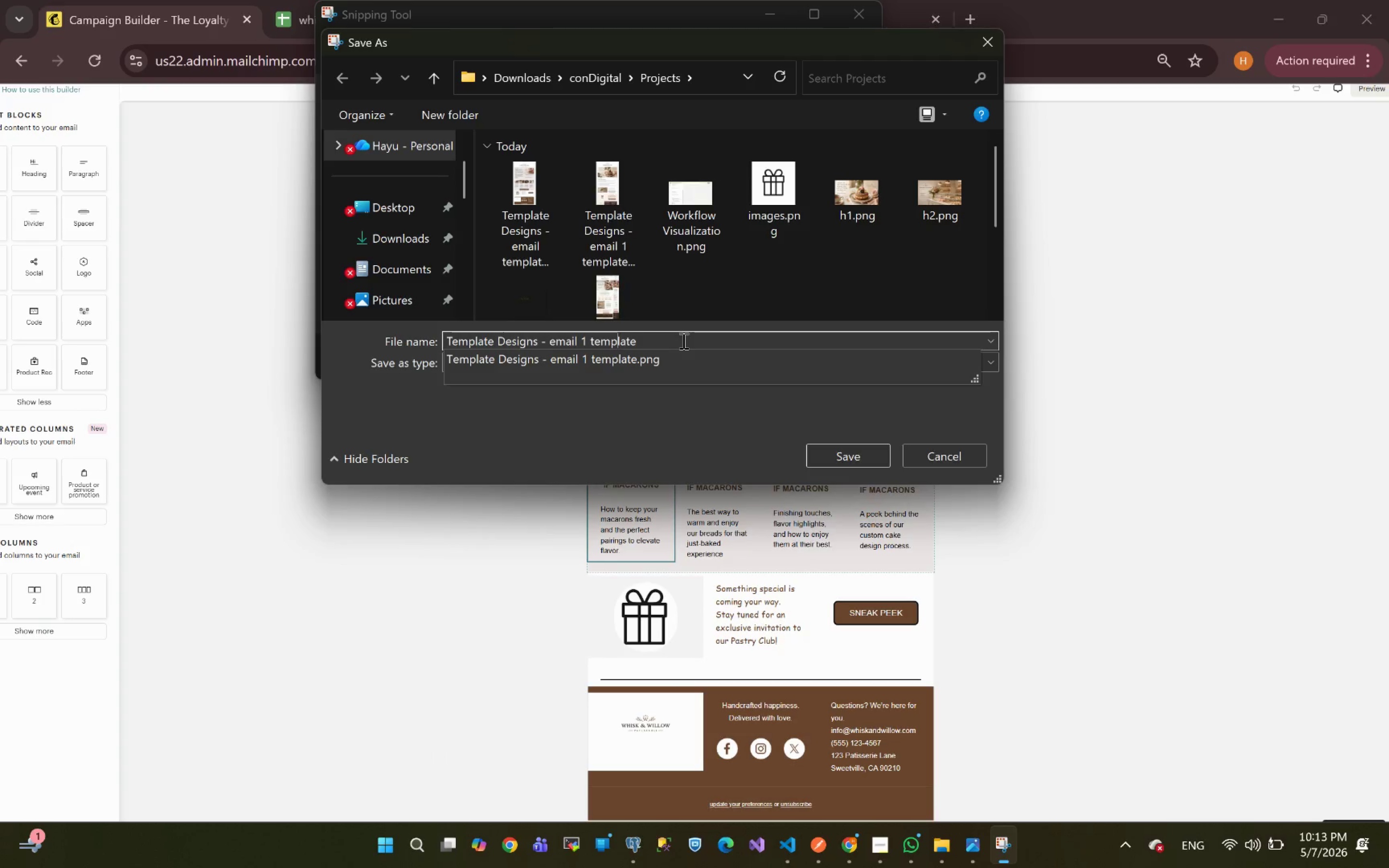 
key(ArrowLeft)
 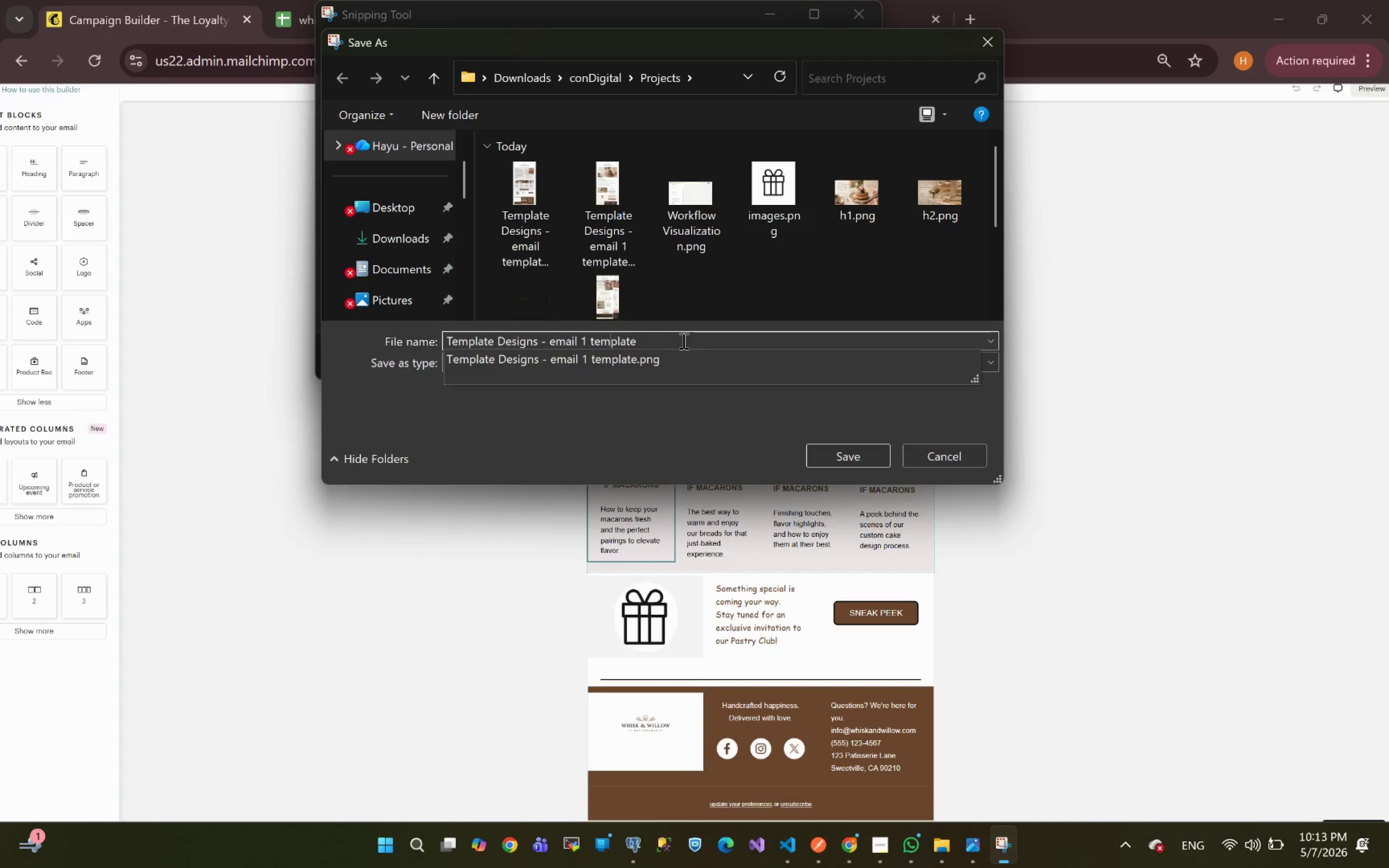 
key(ArrowLeft)
 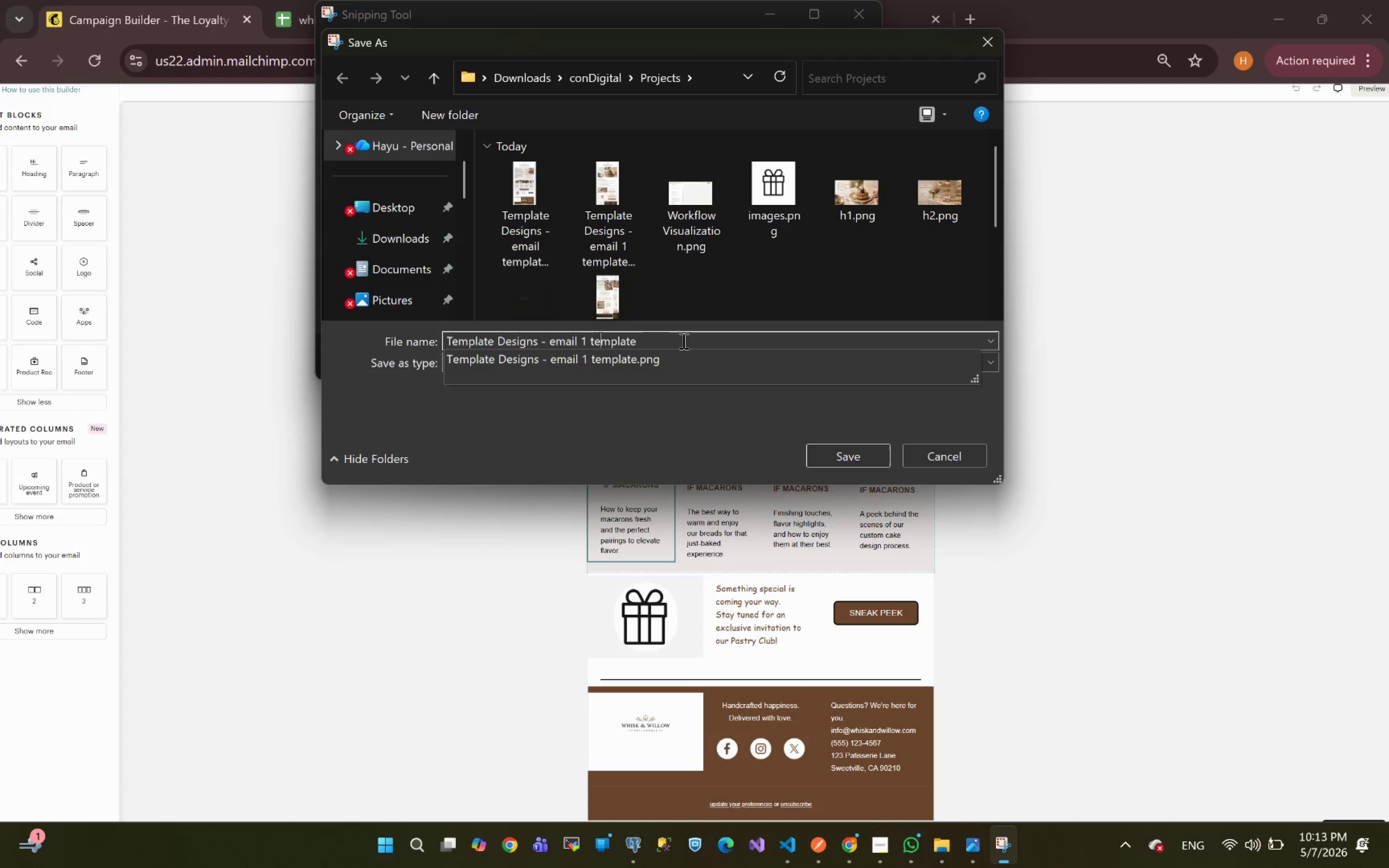 
key(ArrowLeft)
 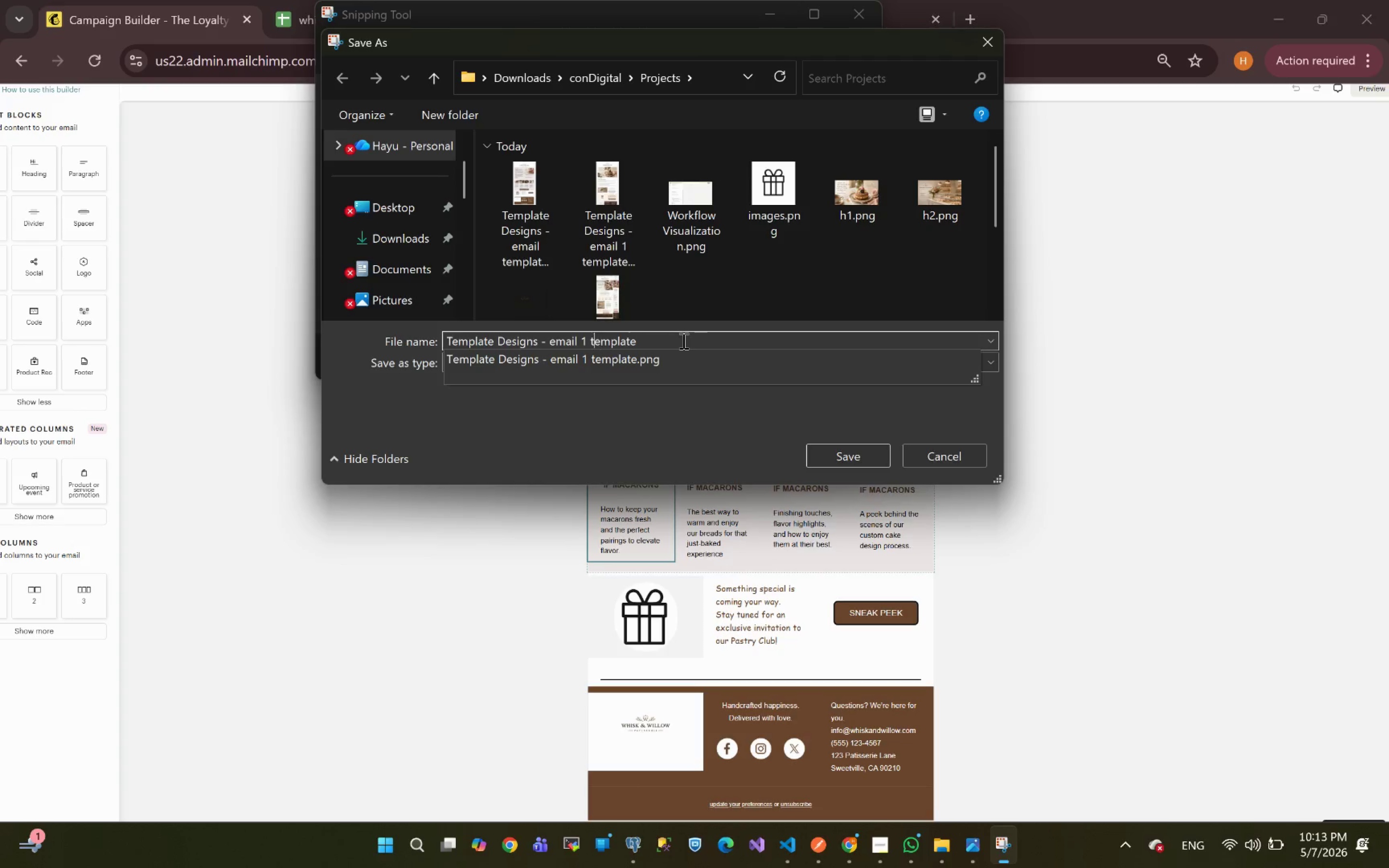 
key(ArrowLeft)
 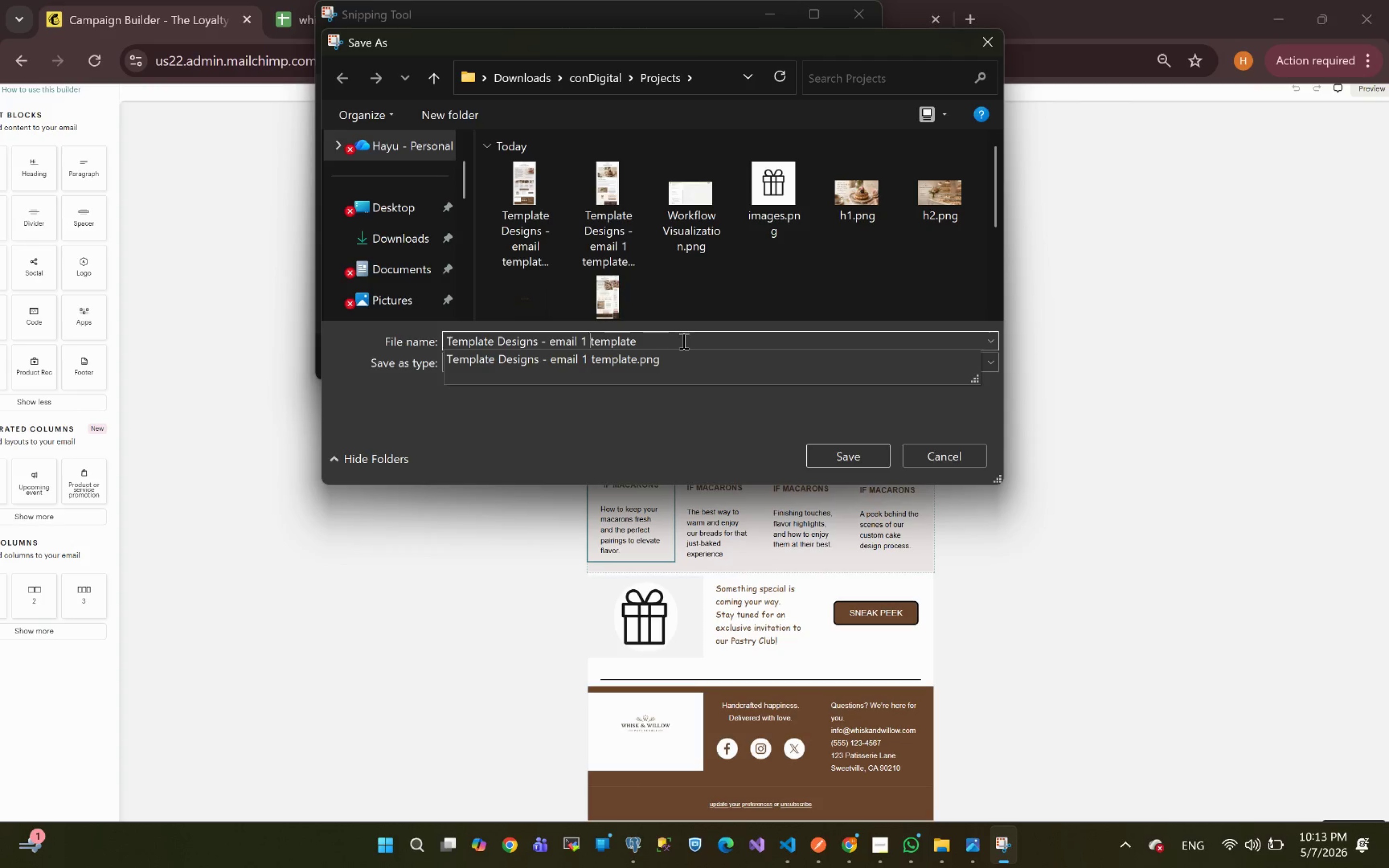 
key(ArrowLeft)
 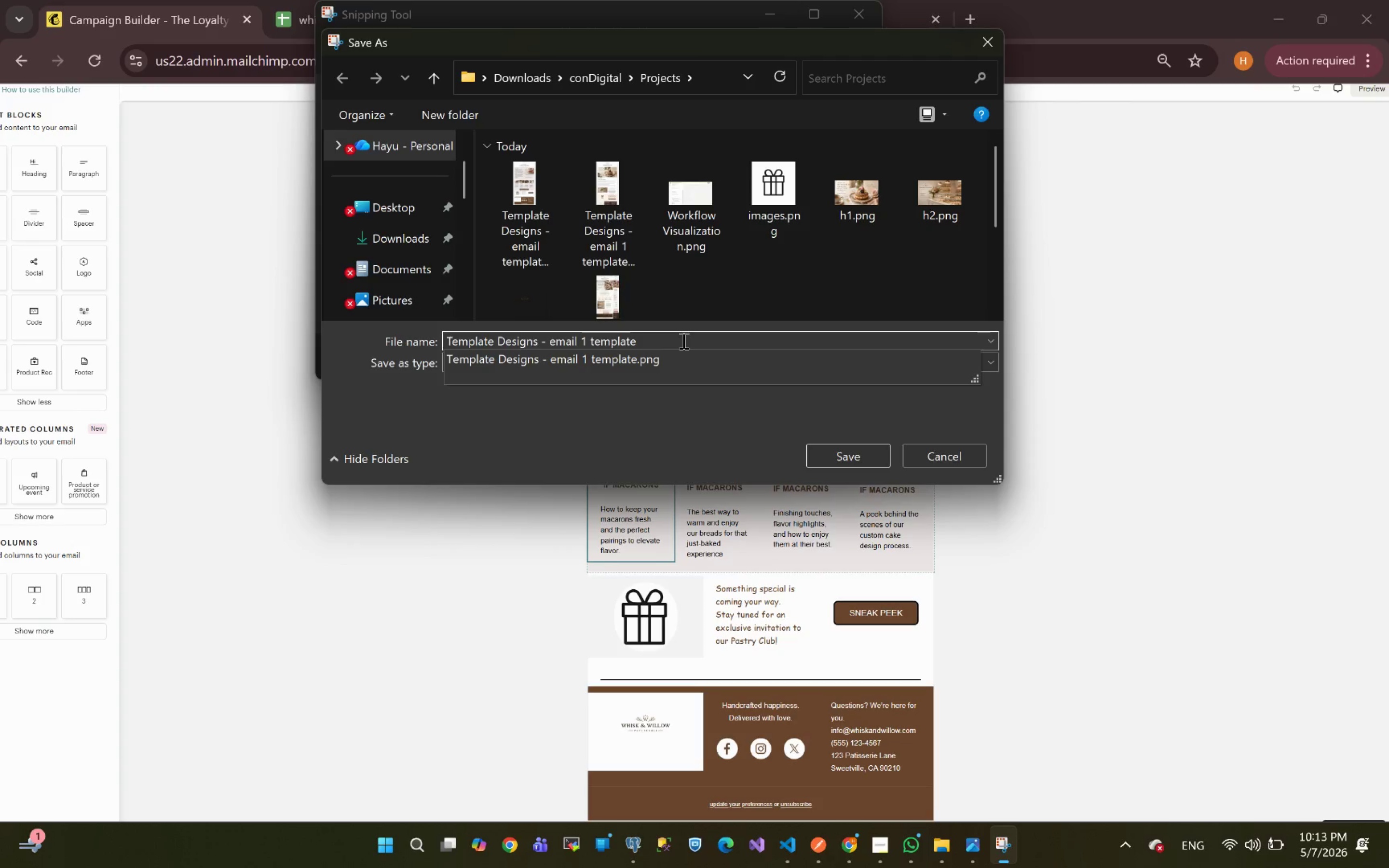 
key(Backspace)
 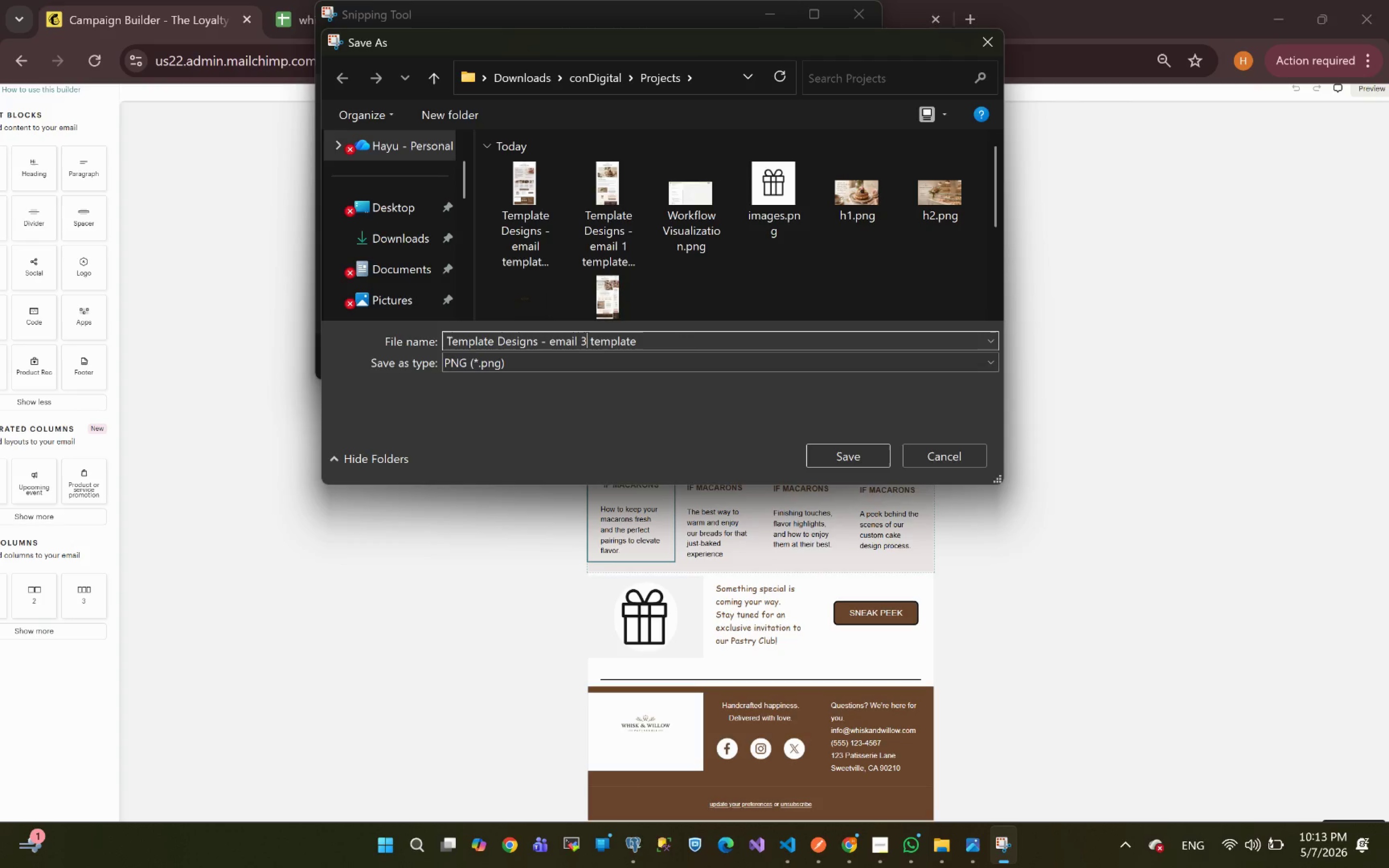 
key(3)
 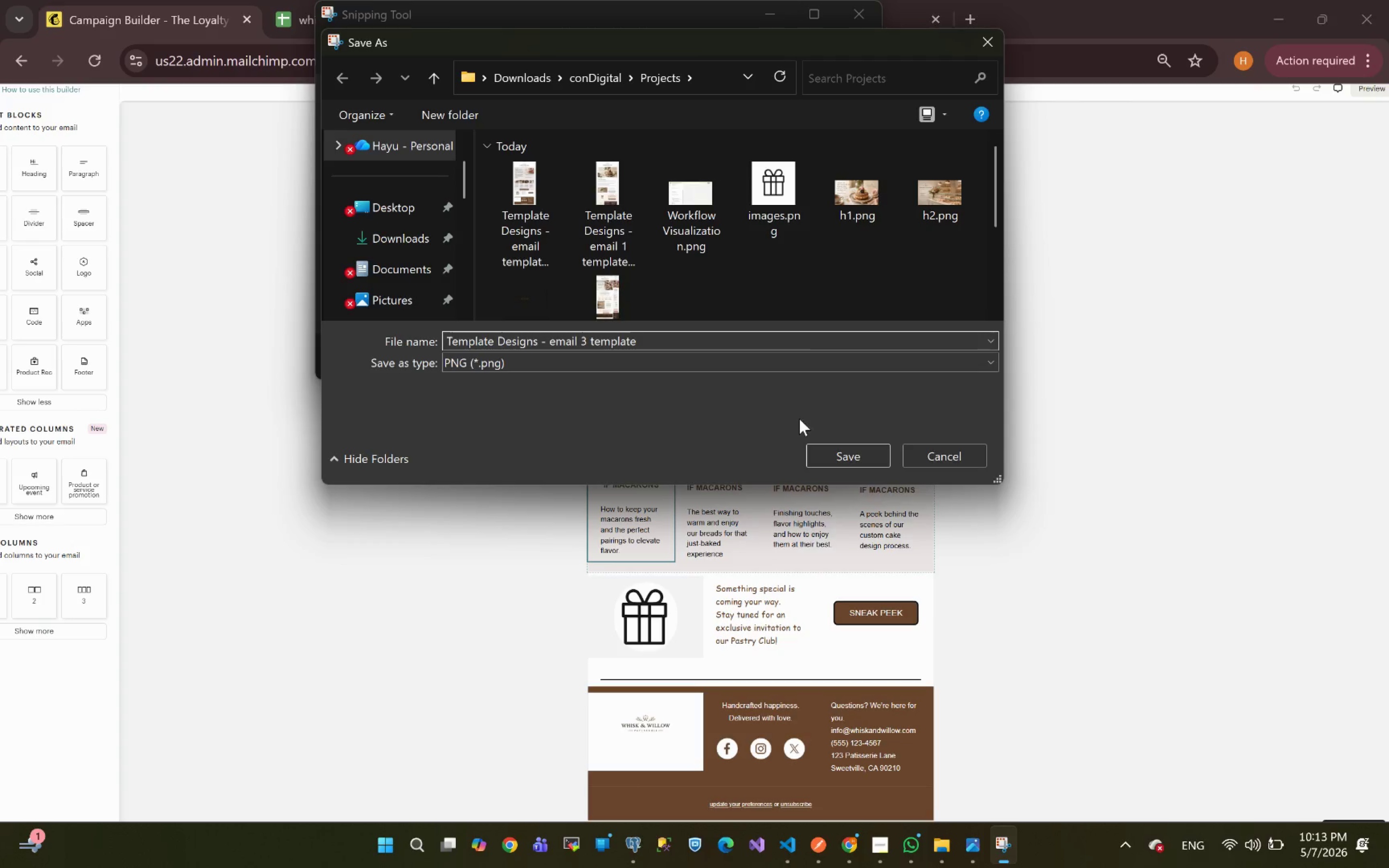 
left_click([828, 451])
 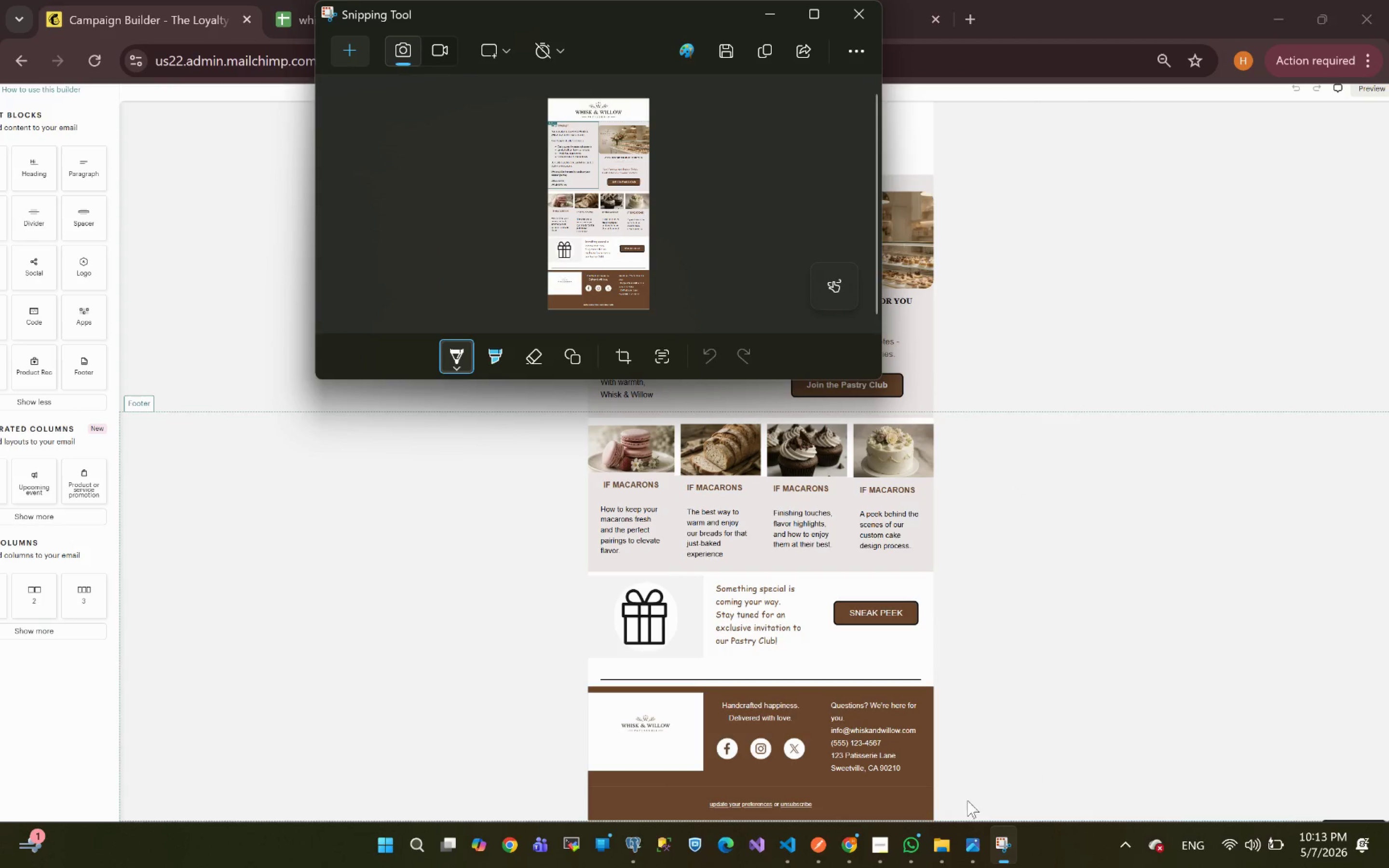 
left_click([941, 841])
 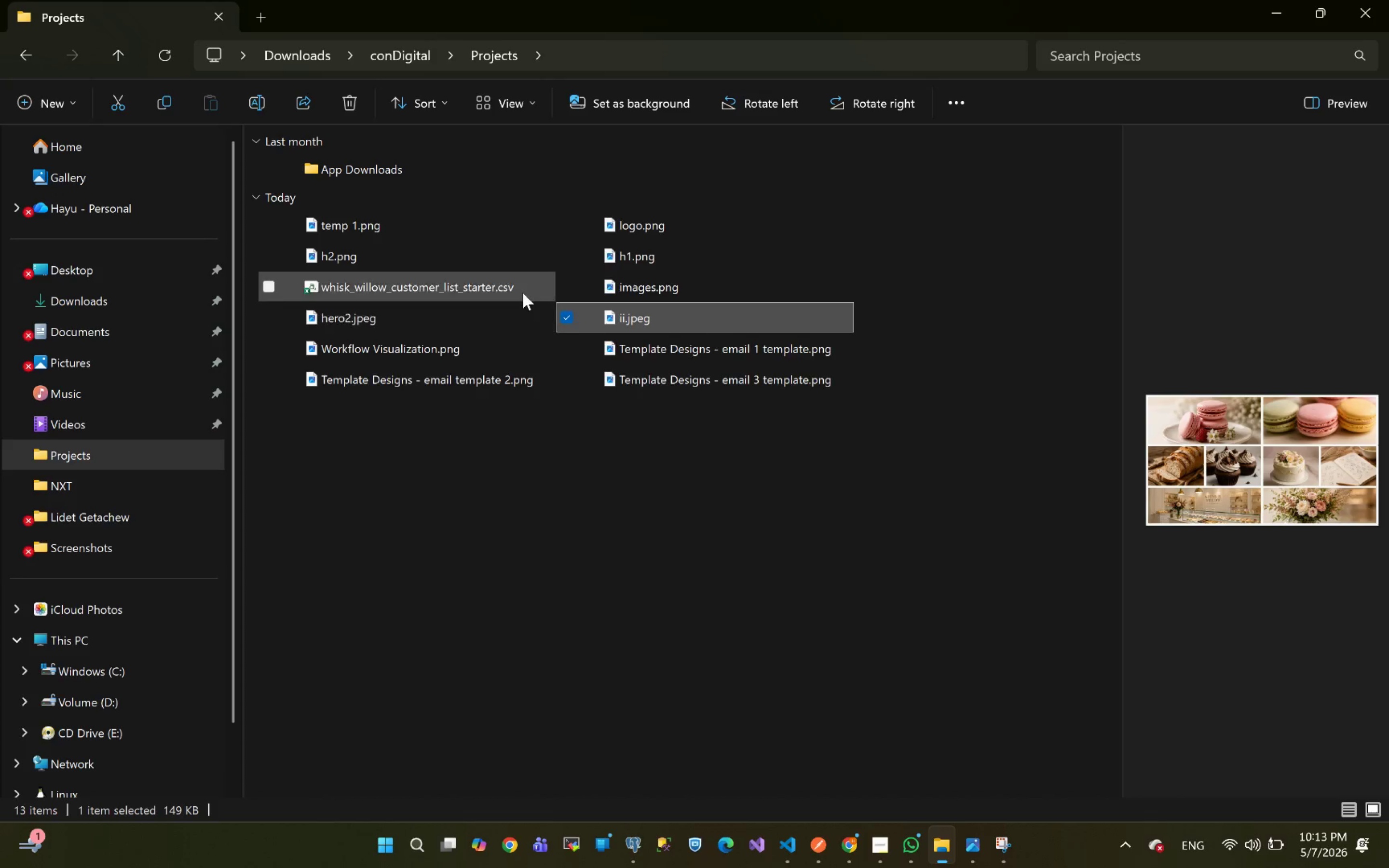 
left_click([489, 505])
 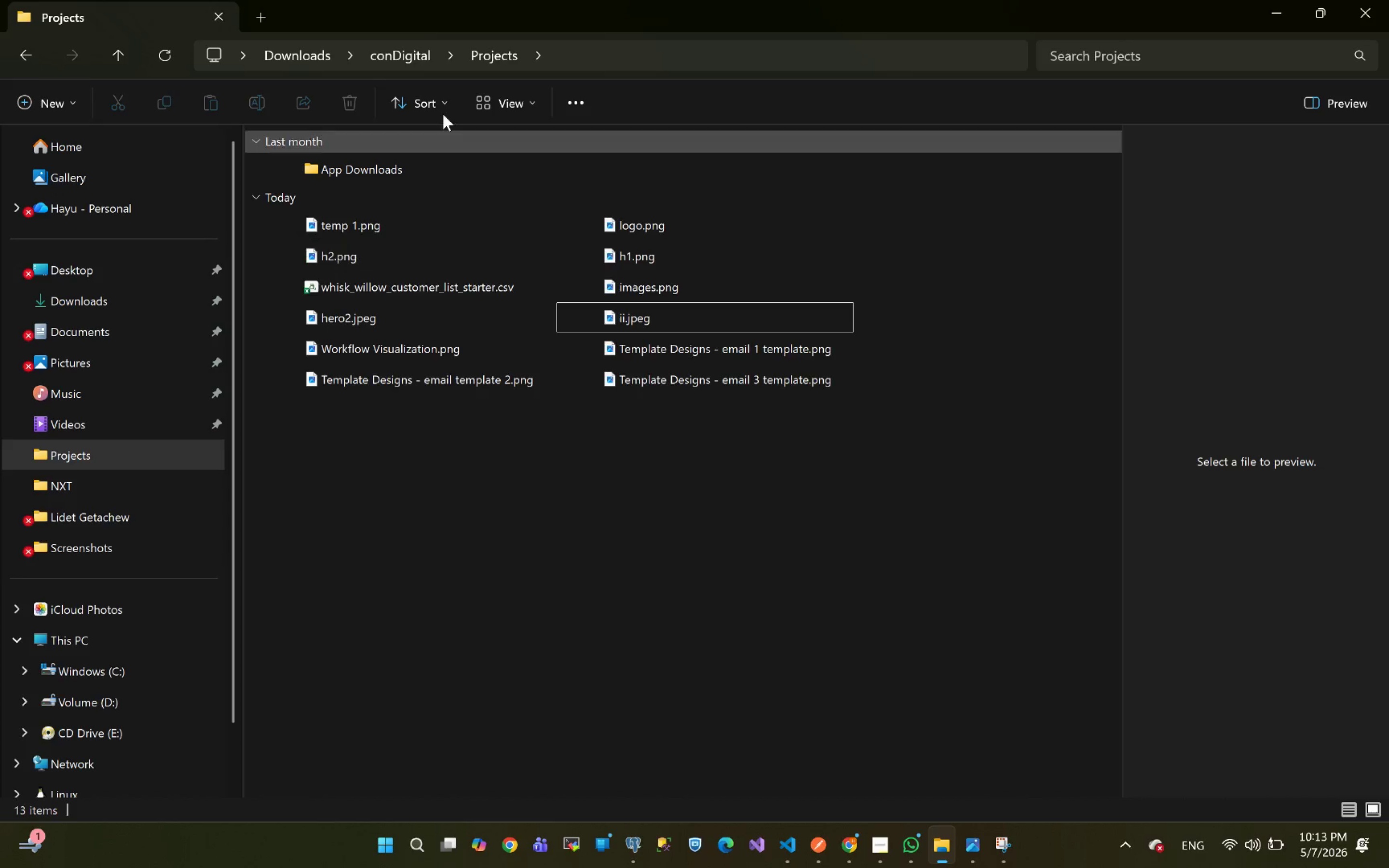 
left_click([530, 530])
 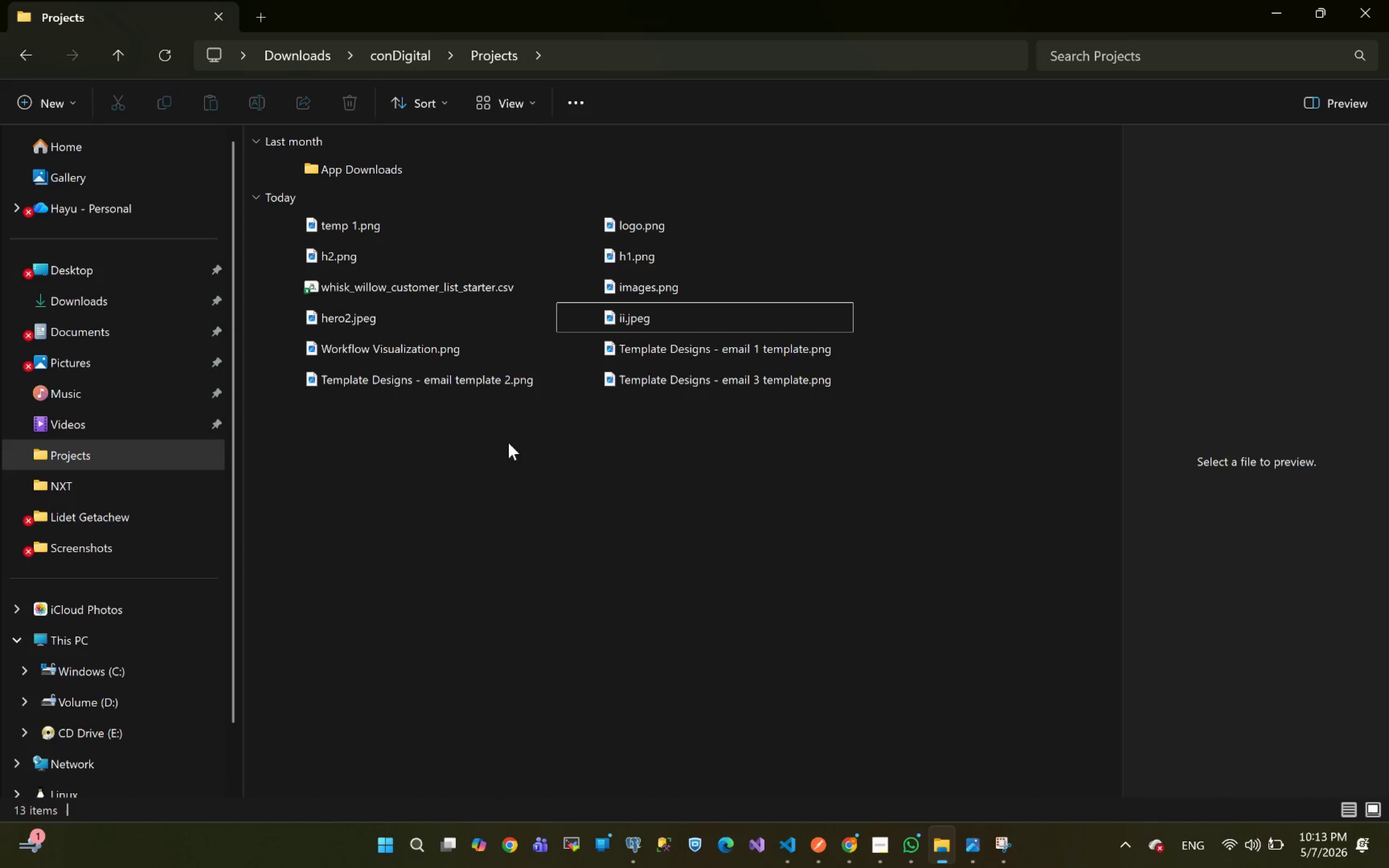 
wait(5.93)
 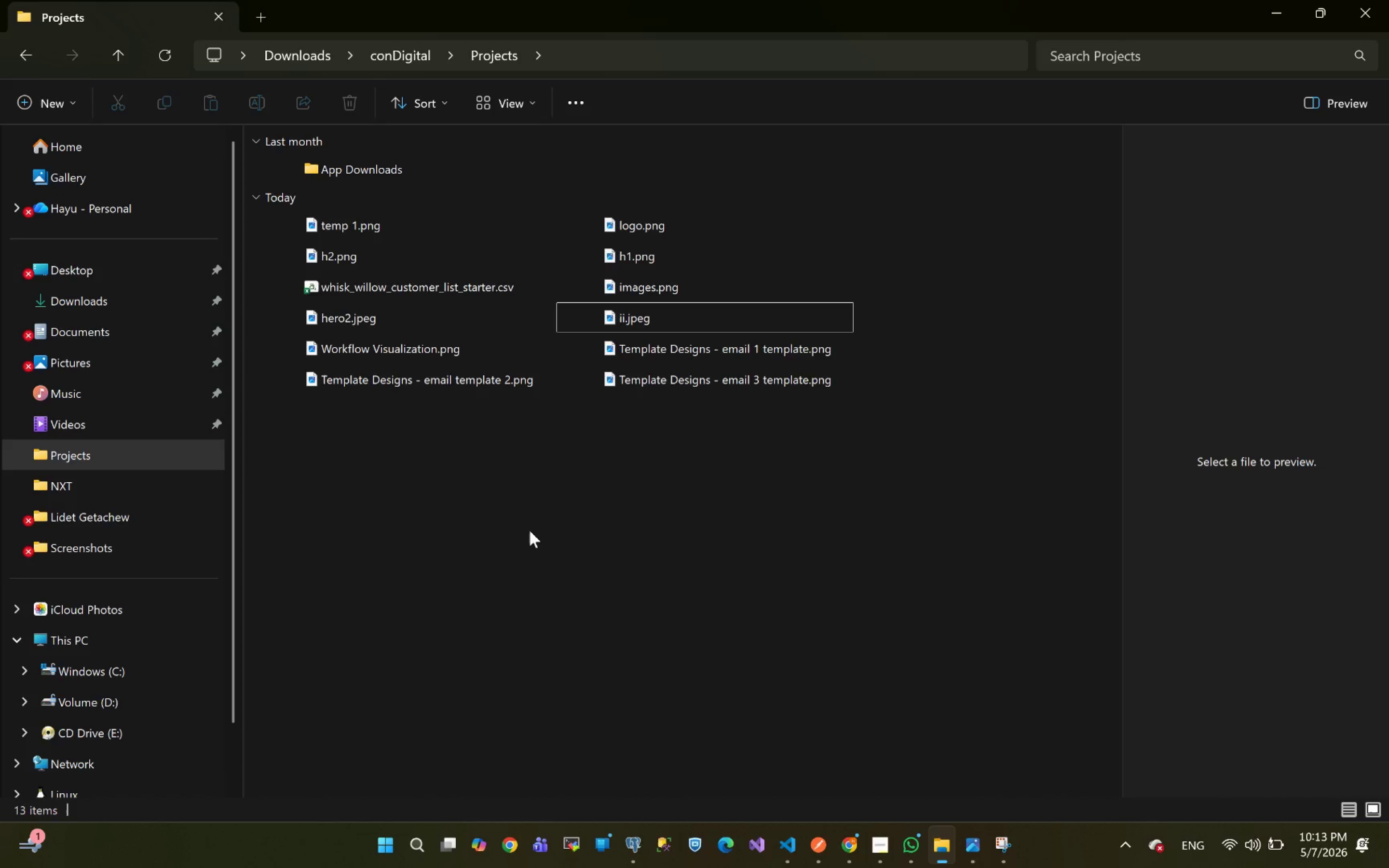 
left_click([946, 857])
 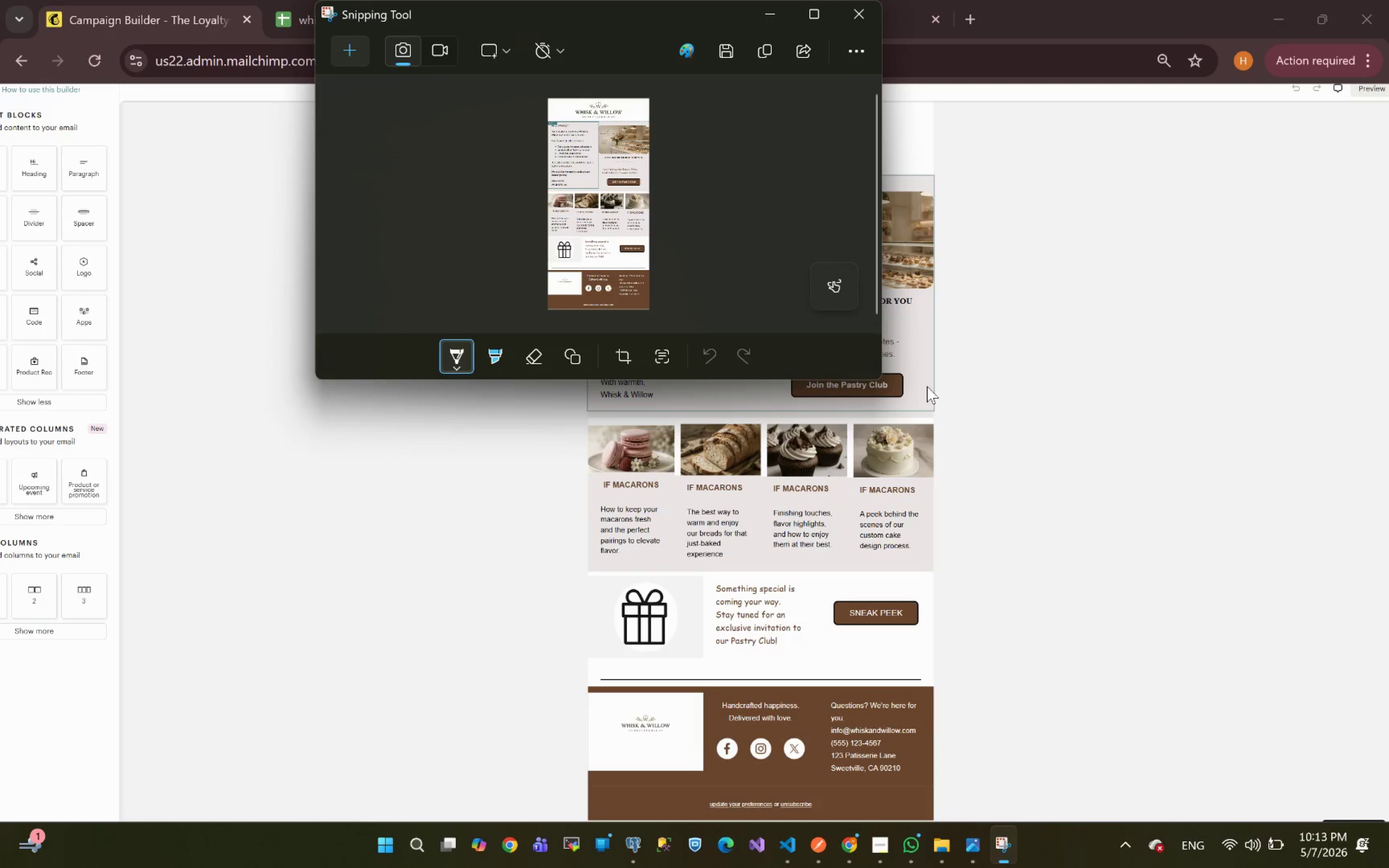 
left_click([1120, 554])
 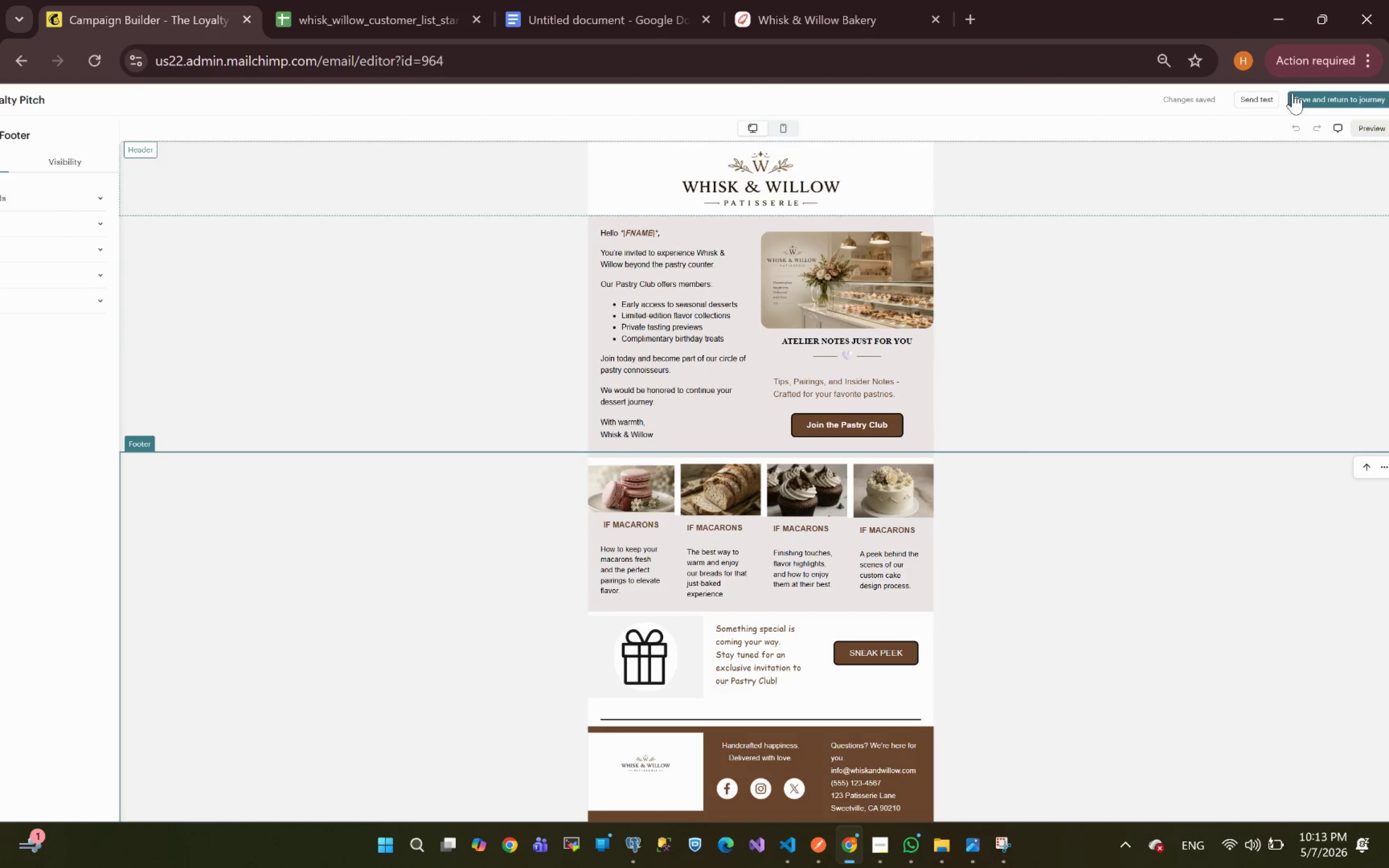 
wait(5.06)
 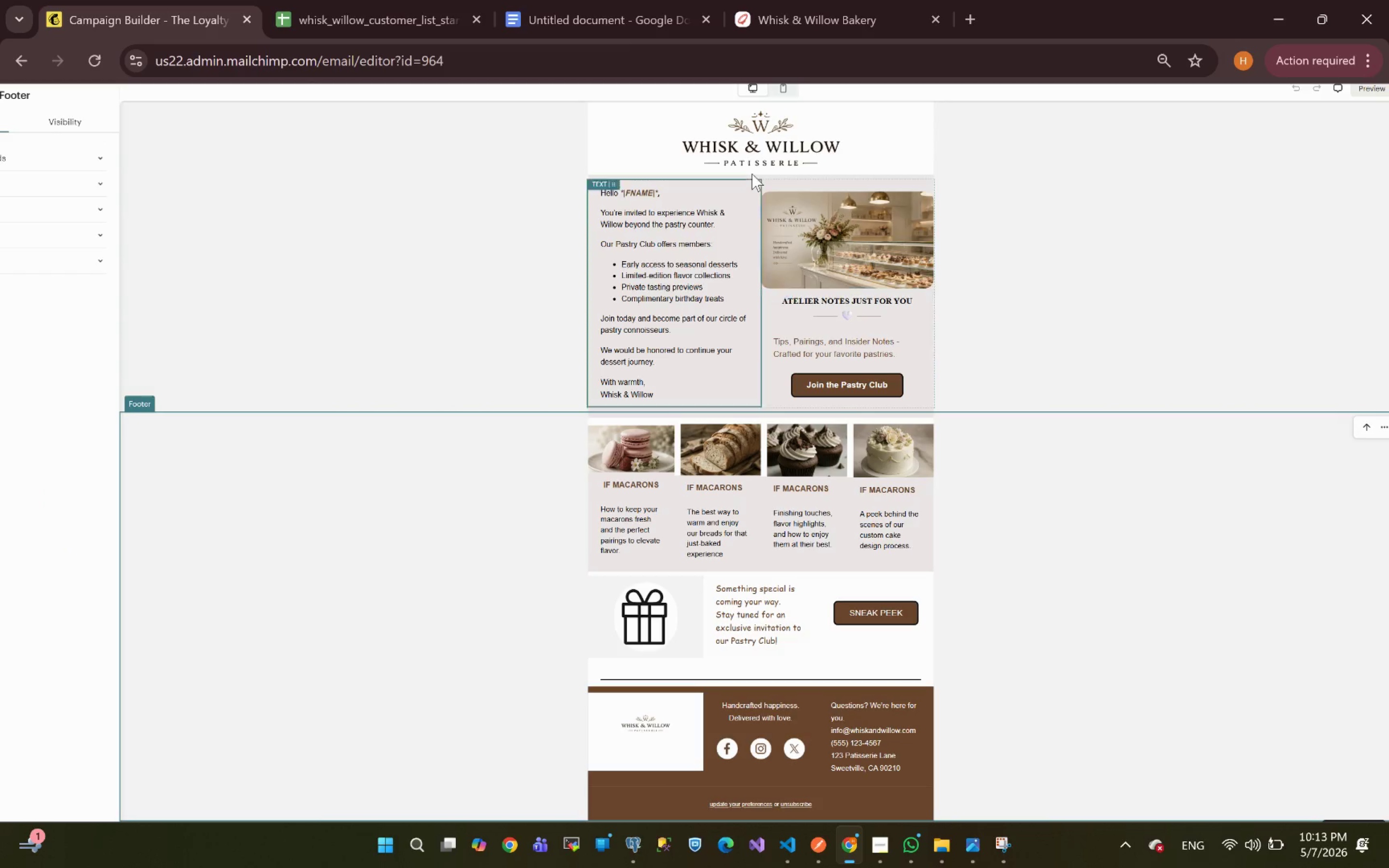 
left_click([1316, 100])
 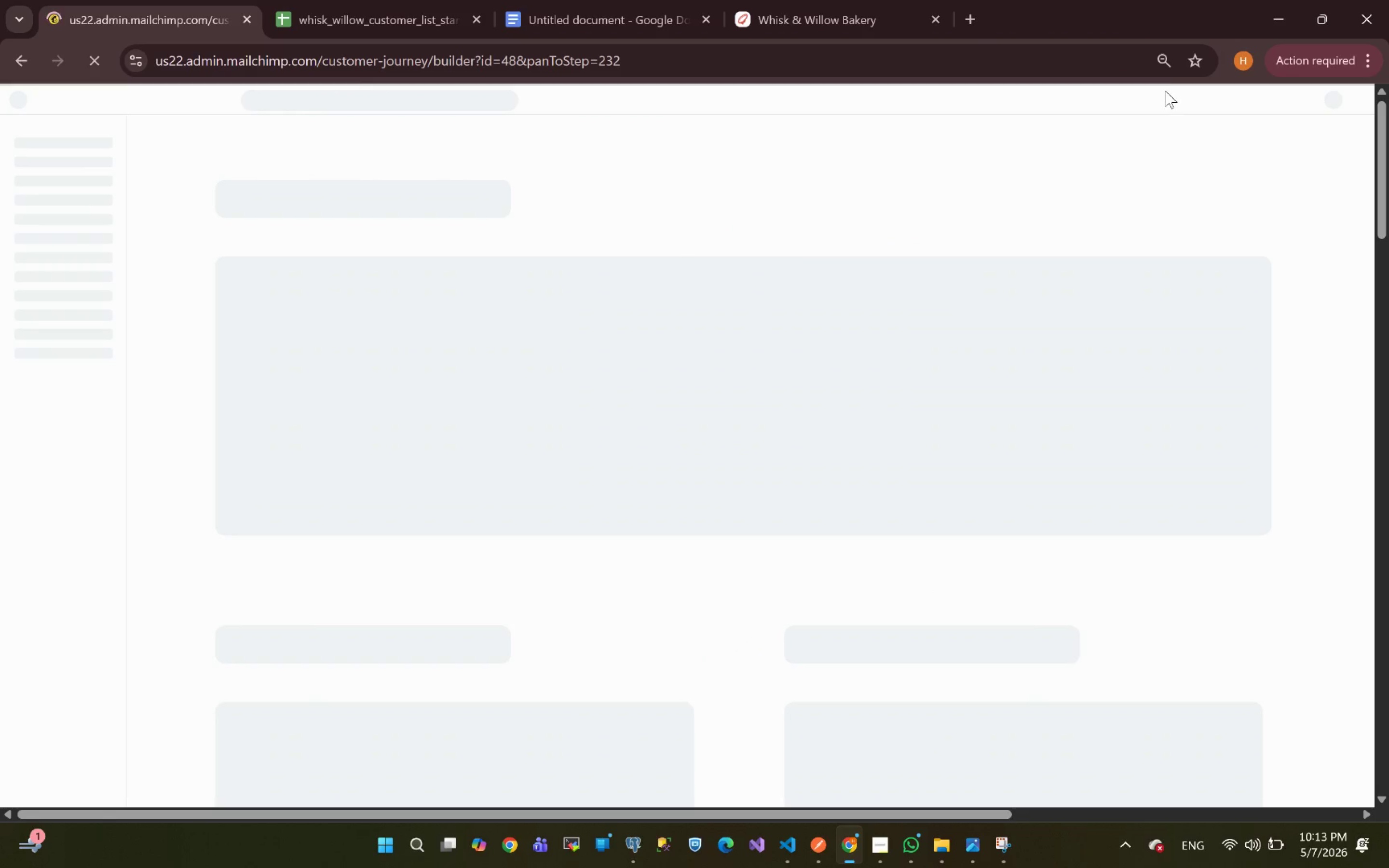 
left_click([1166, 56])
 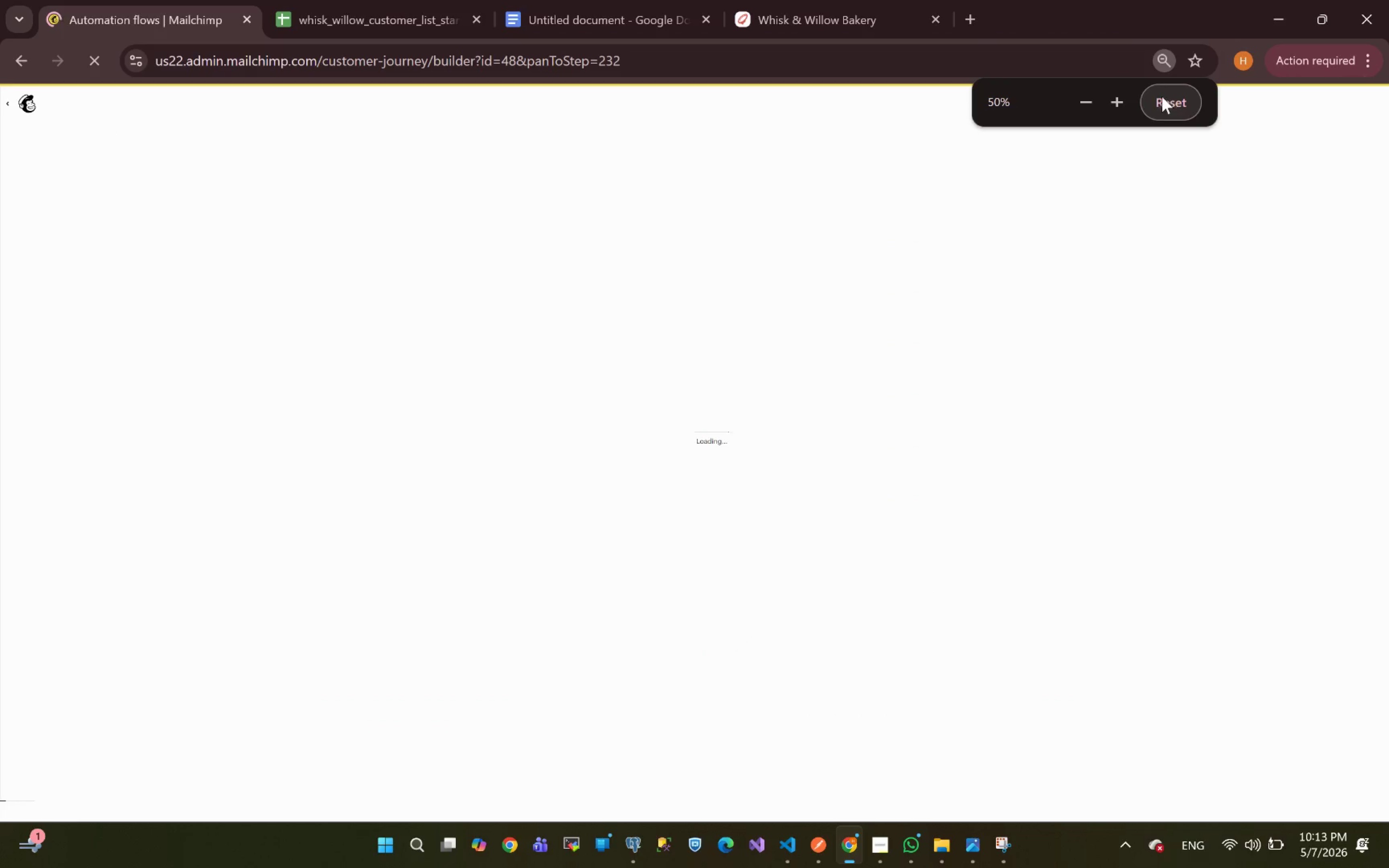 
left_click([1166, 104])
 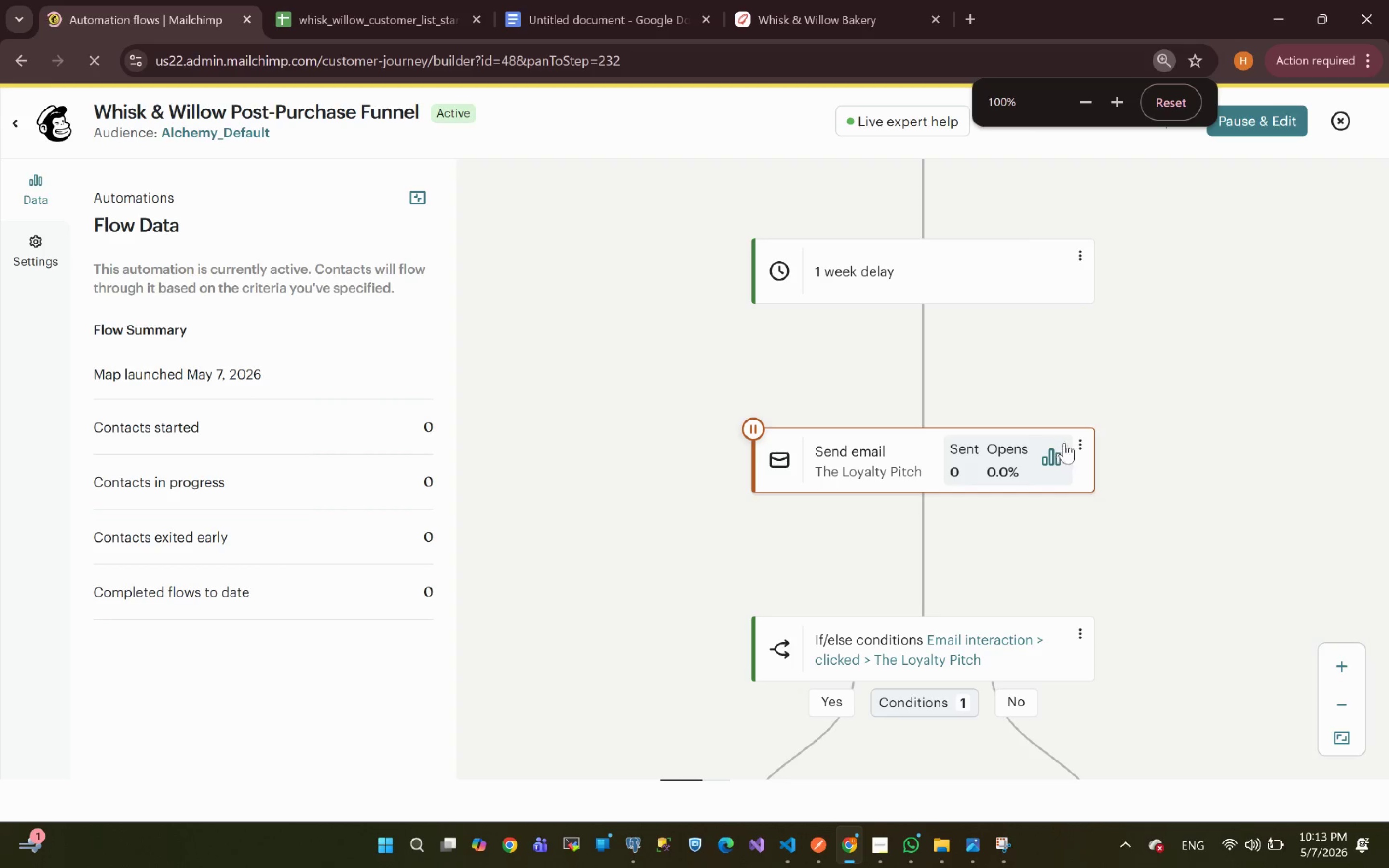 
left_click([1083, 443])
 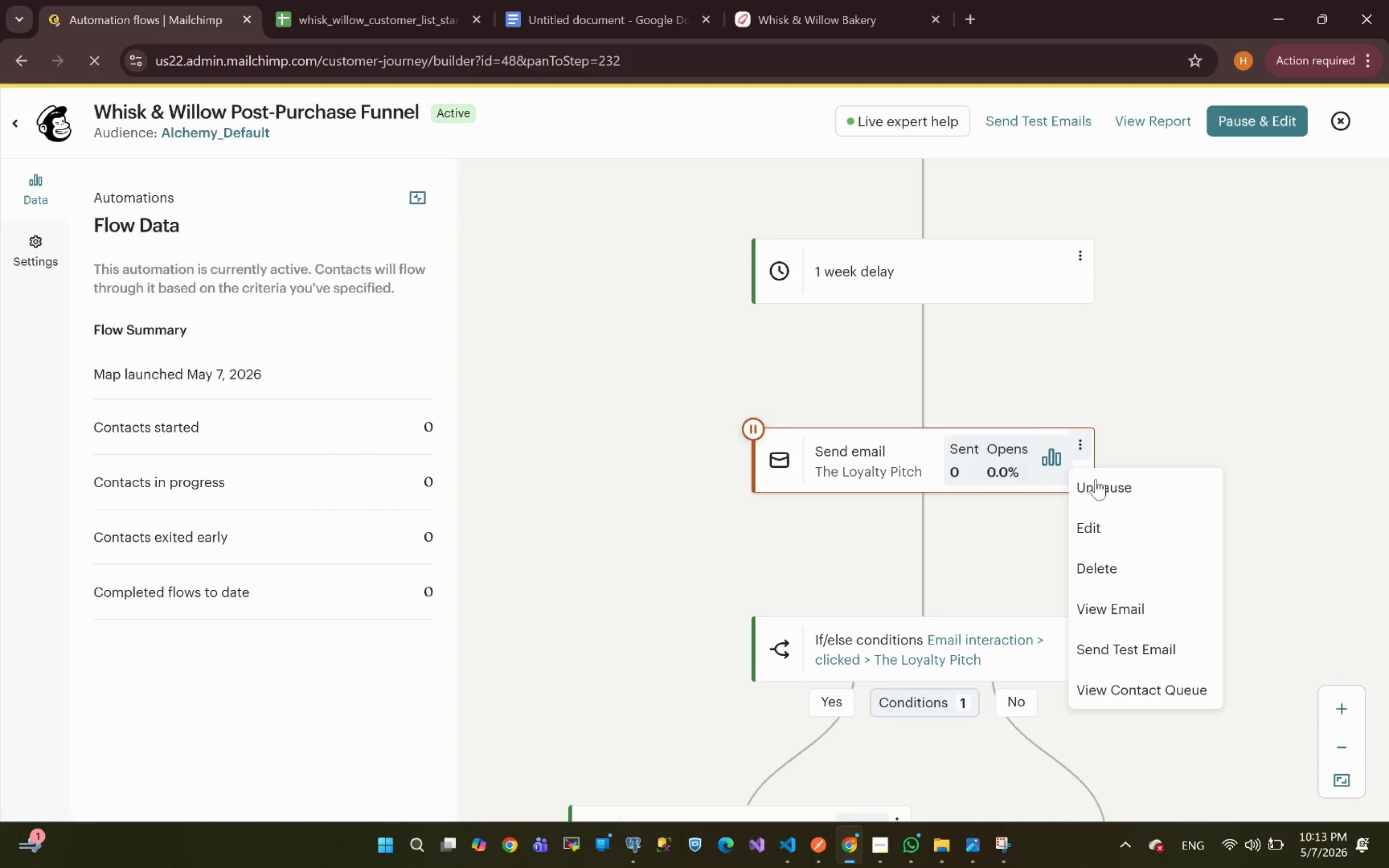 
left_click([1102, 494])
 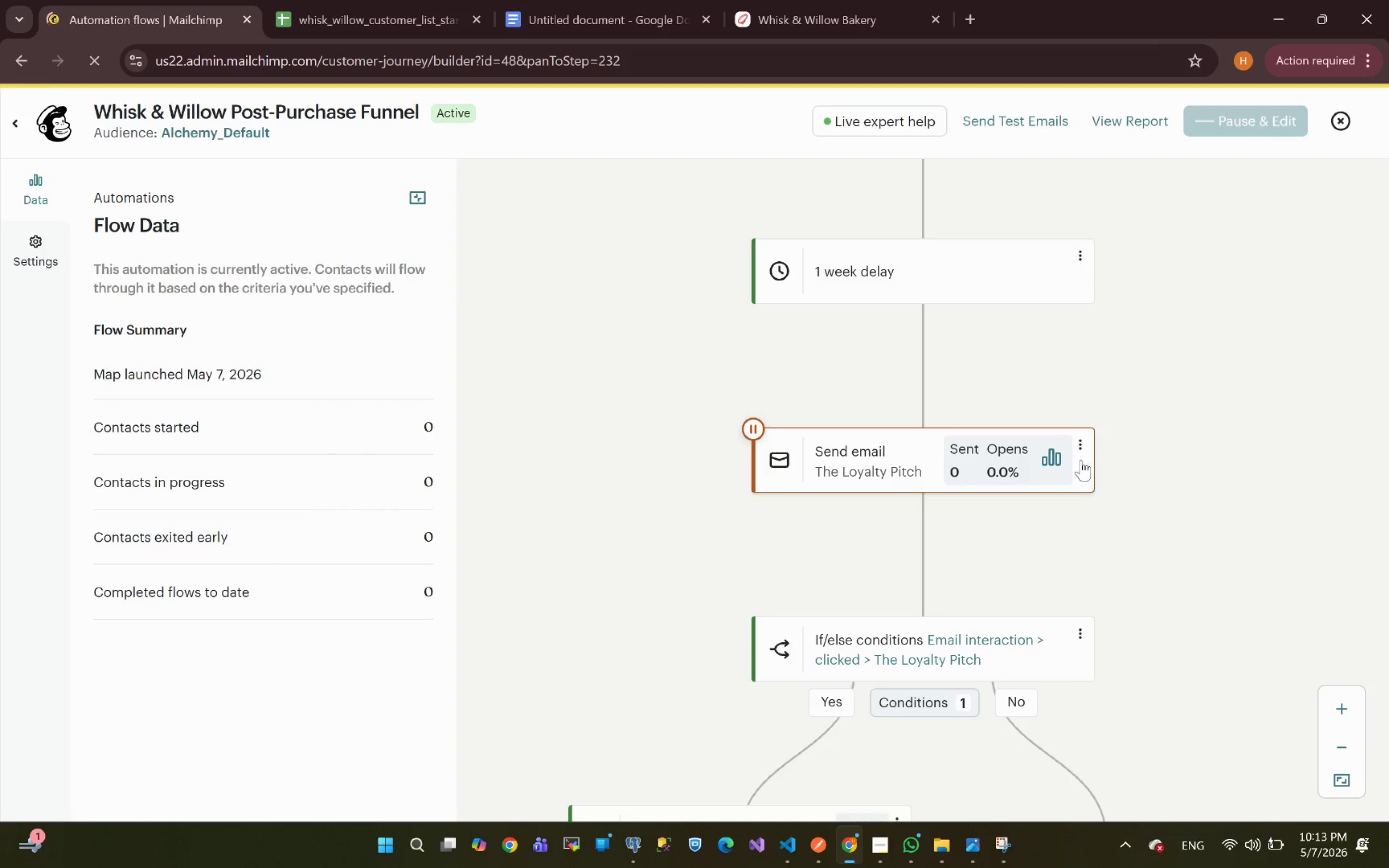 
left_click([1083, 440])
 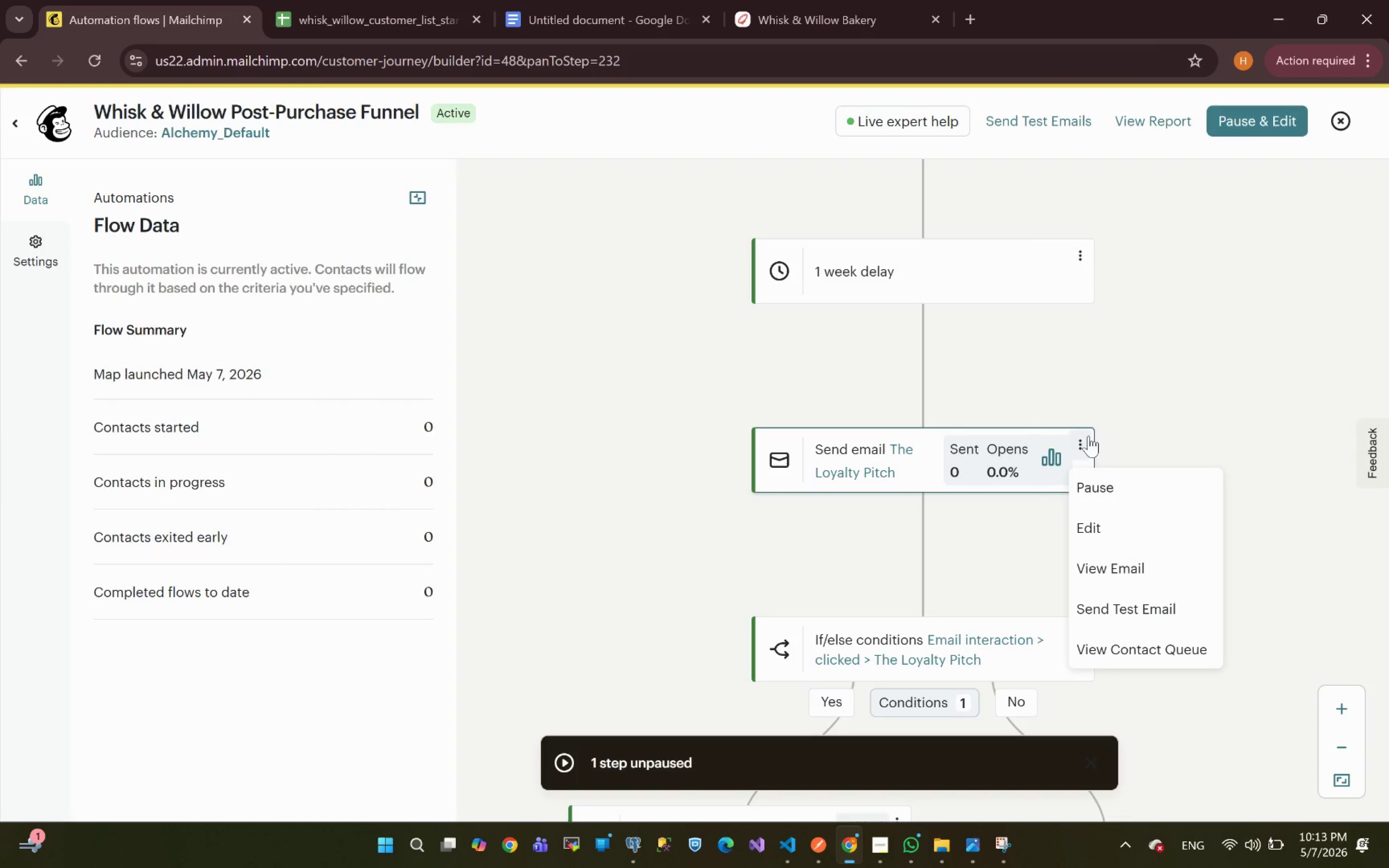 
left_click([1172, 340])
 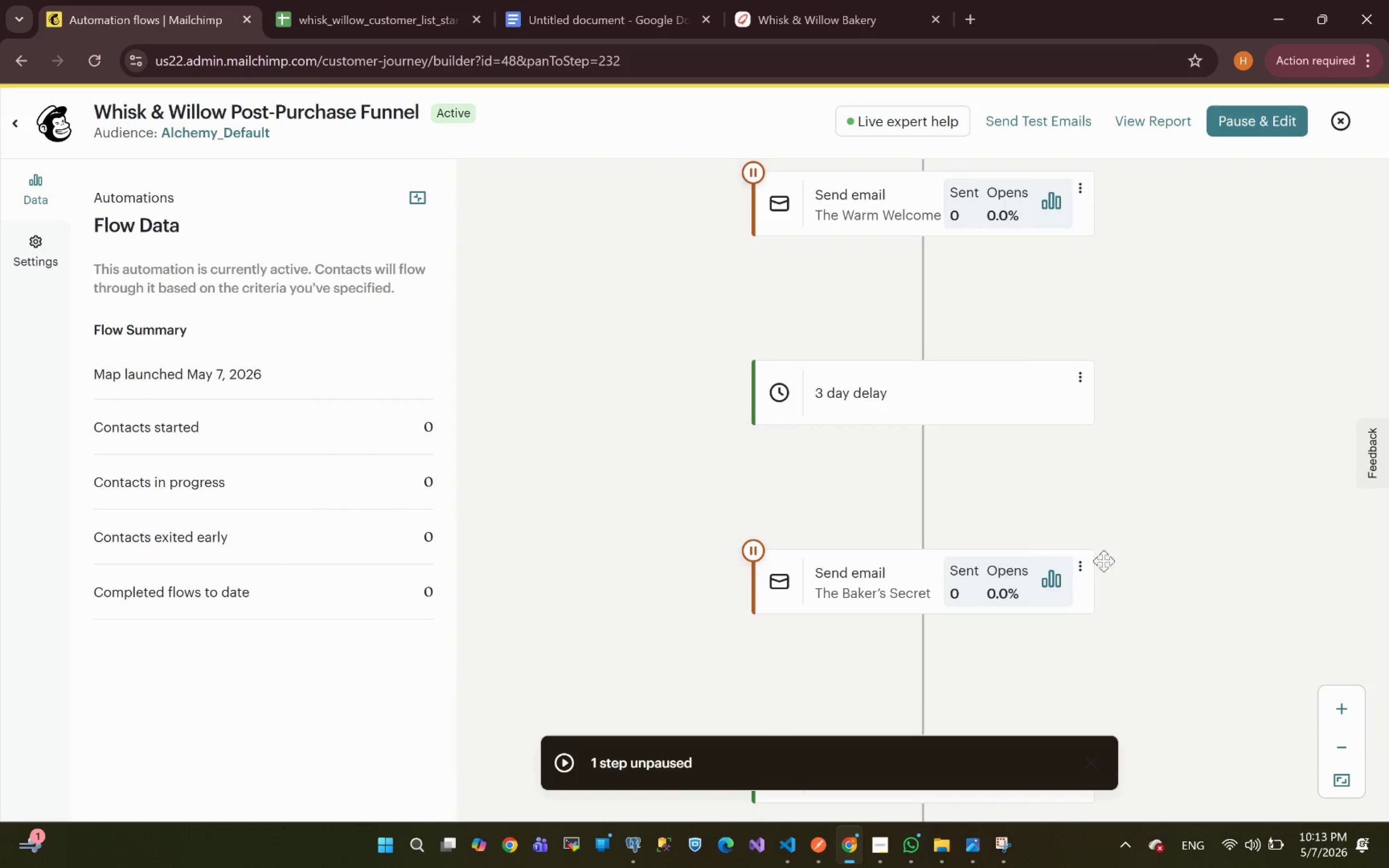 
left_click([1084, 563])
 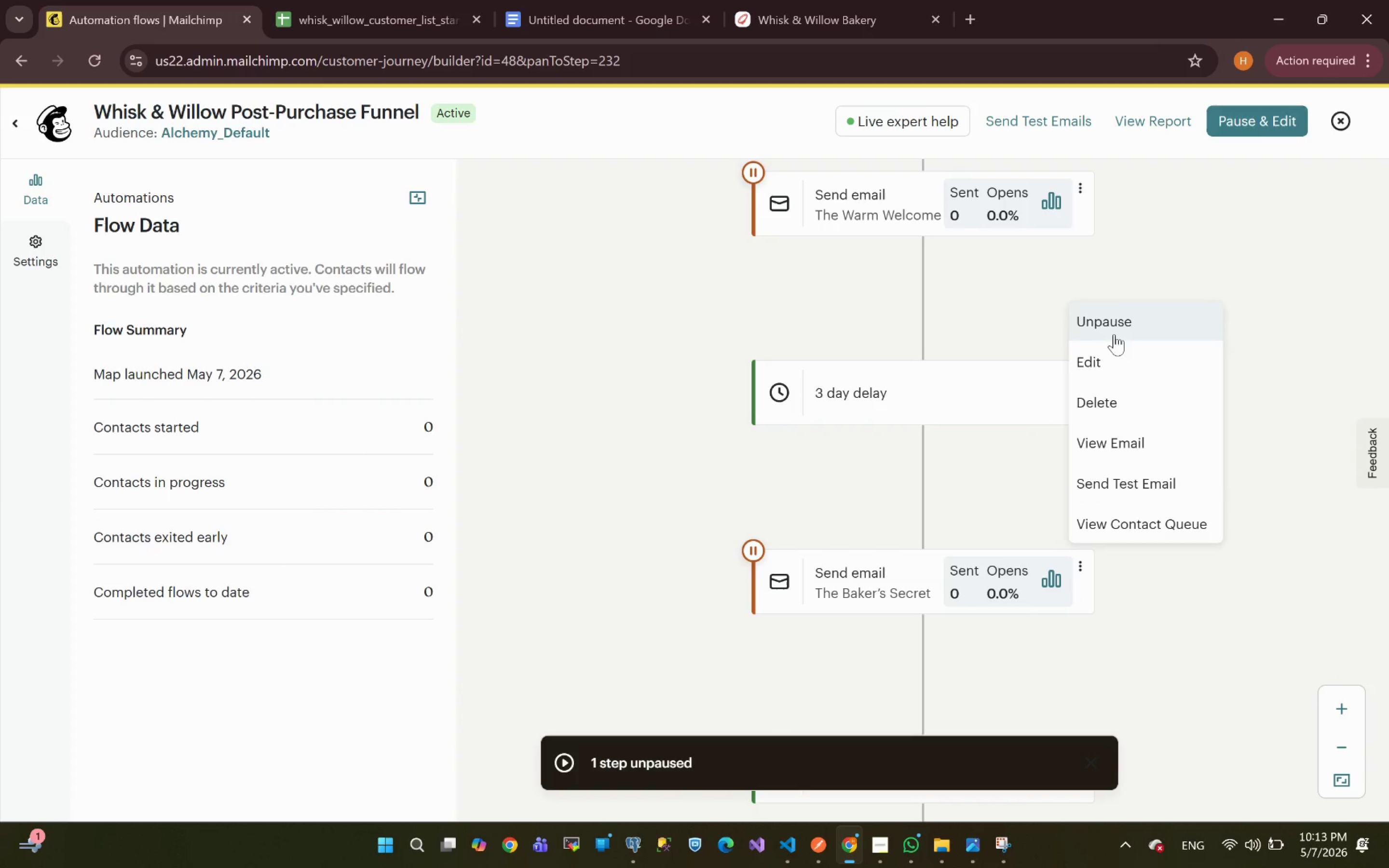 
left_click([1112, 325])
 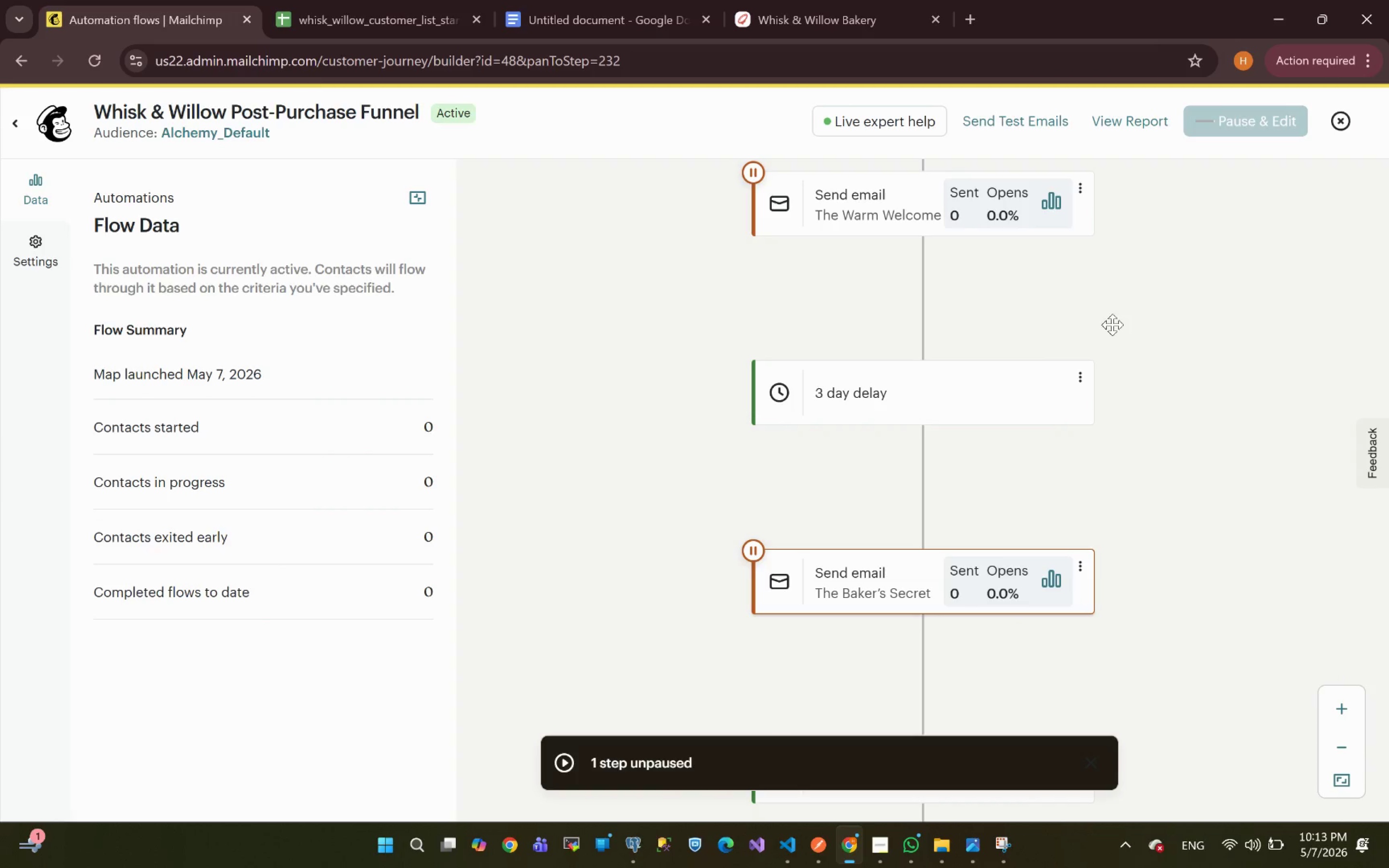 
mouse_move([1118, 429])
 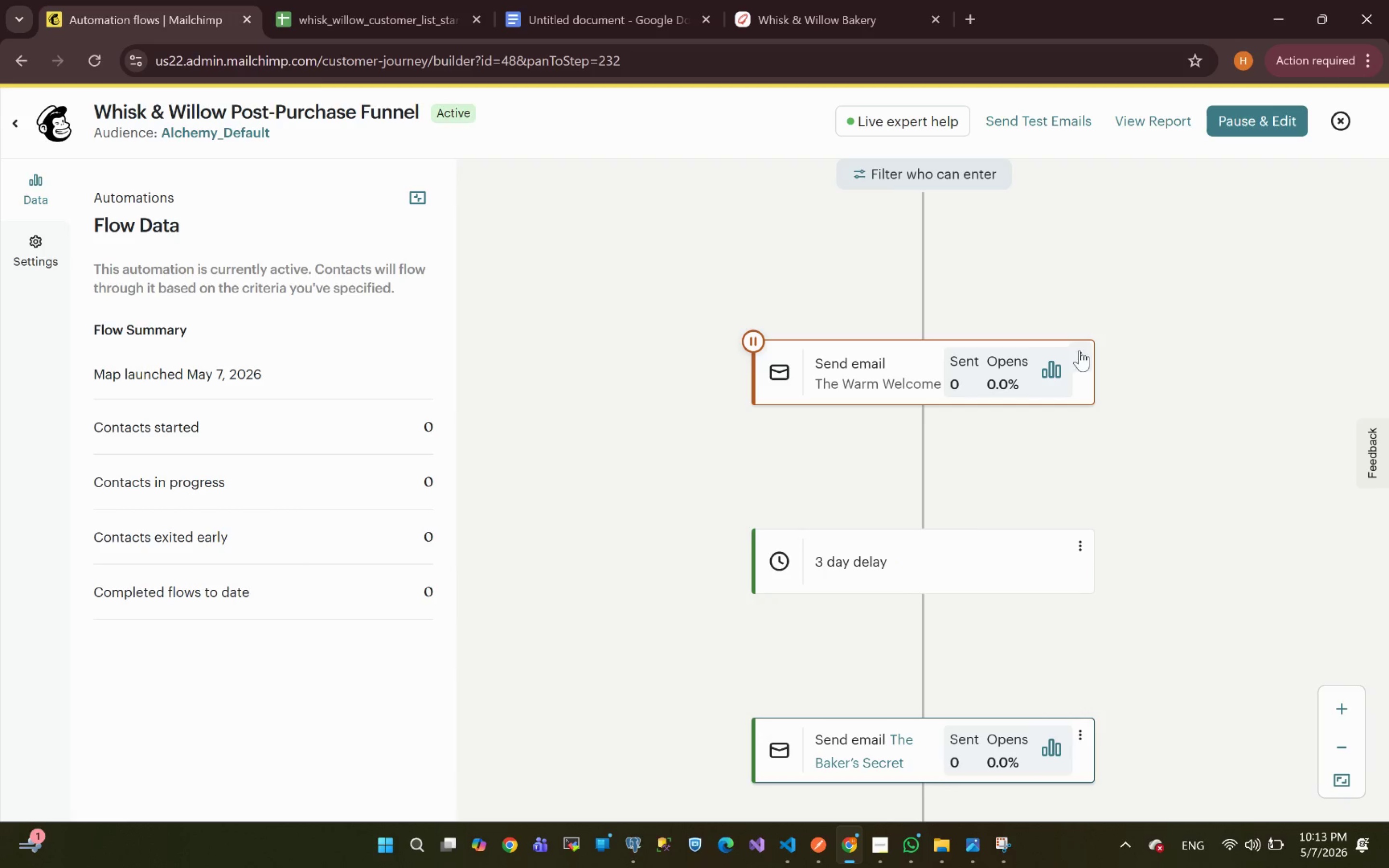 
left_click([1084, 354])
 